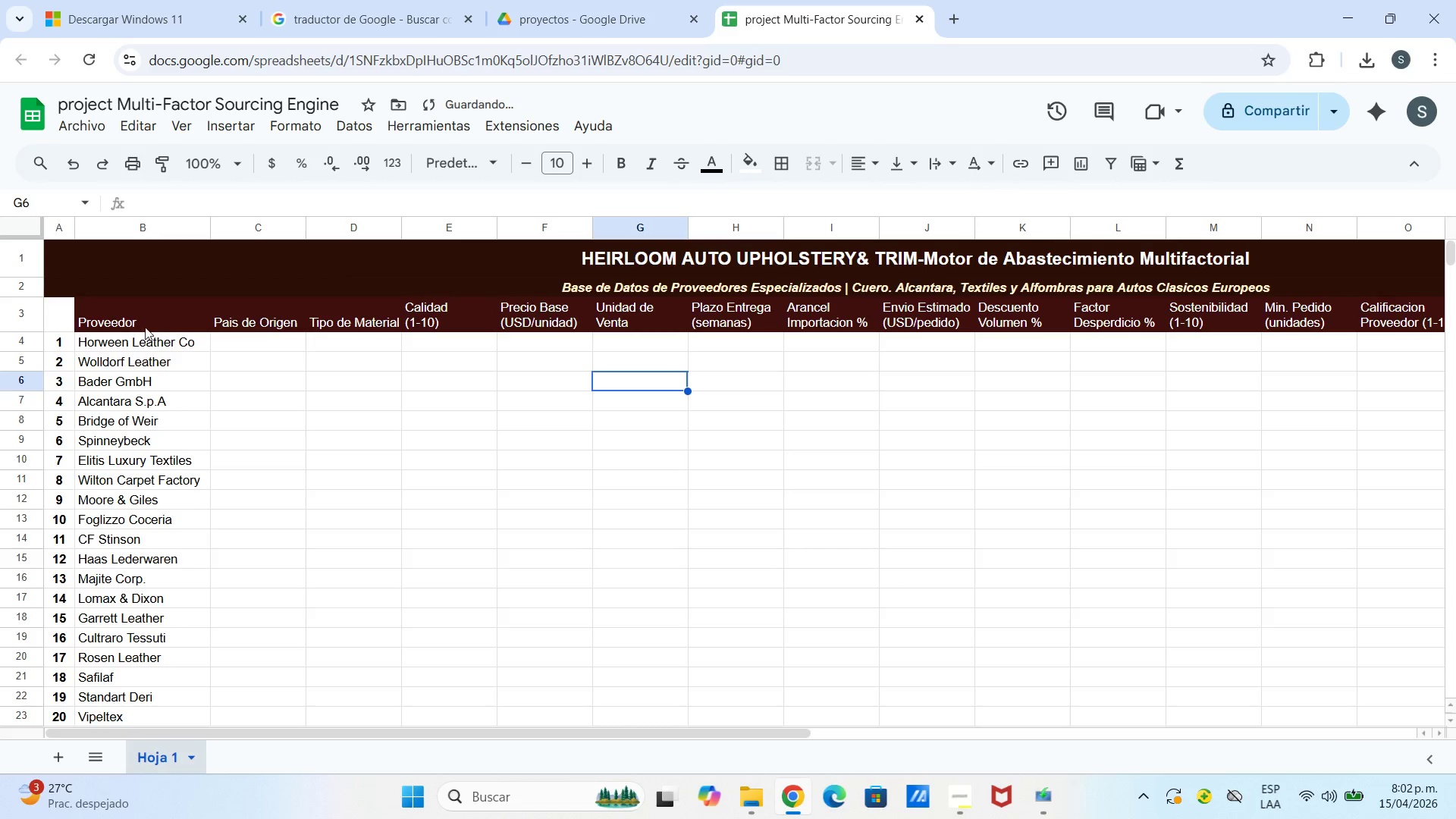 
left_click_drag(start_coordinate=[139, 307], to_coordinate=[1343, 321])
 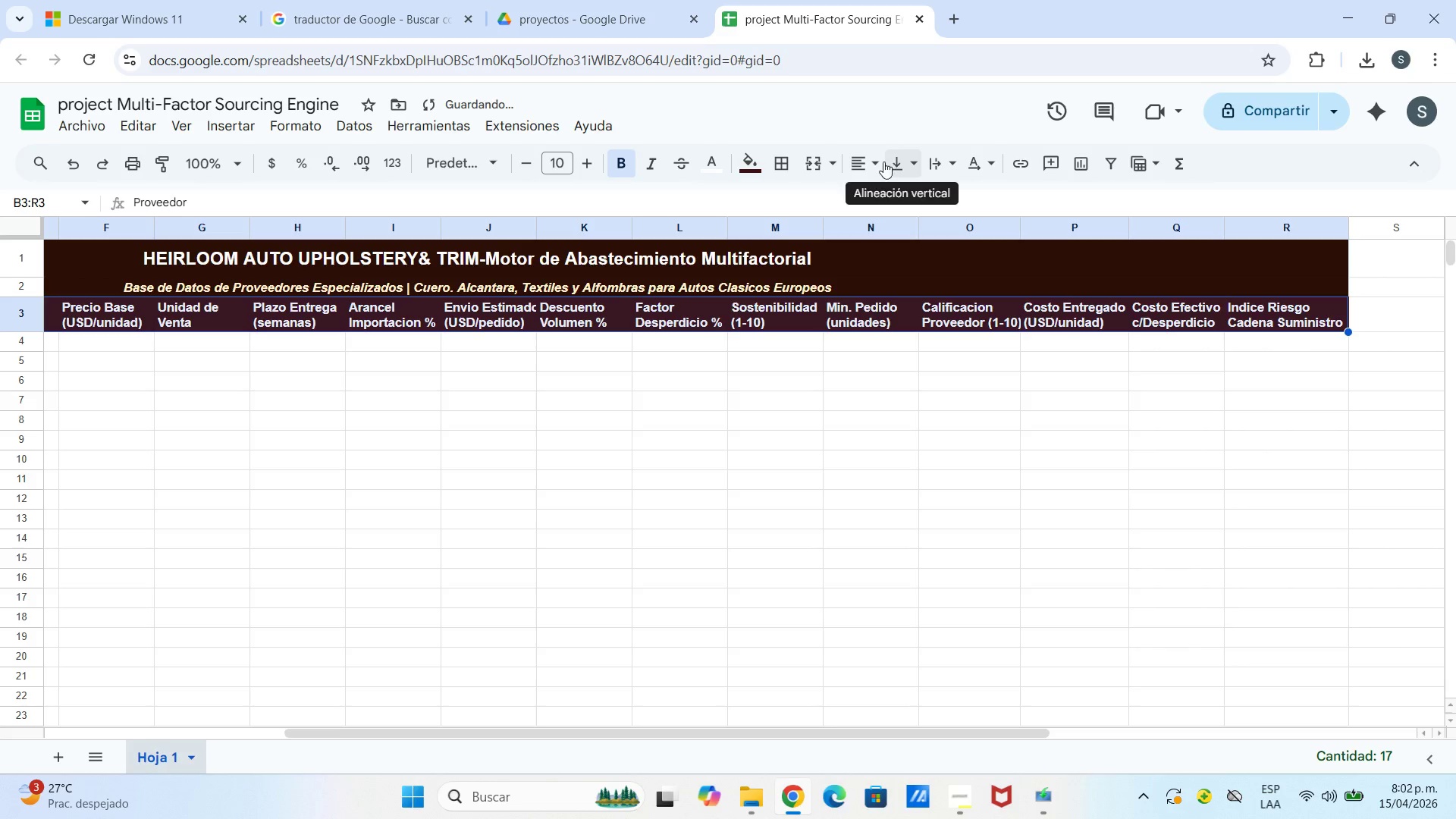 
wait(5.28)
 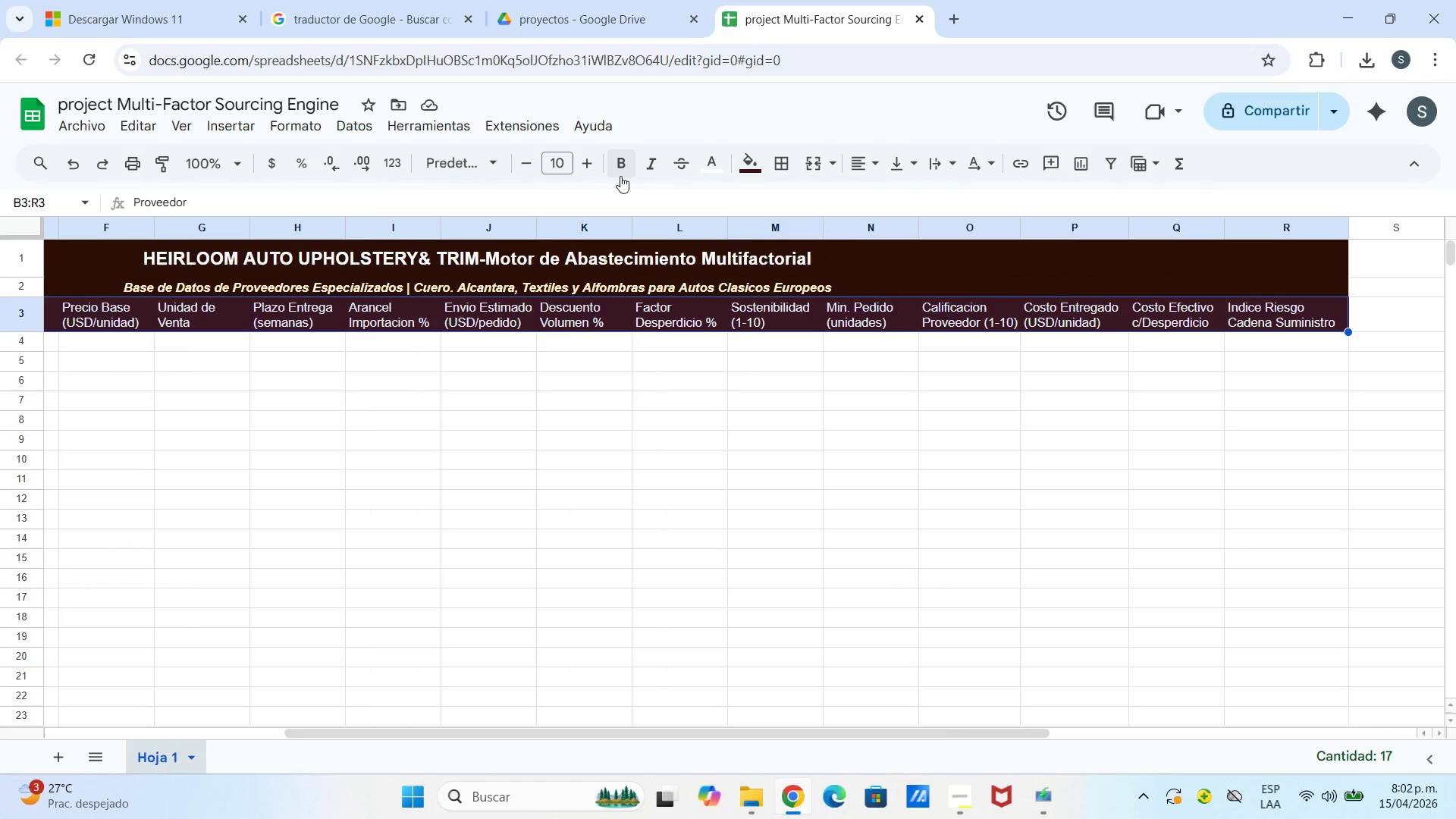 
left_click([896, 200])
 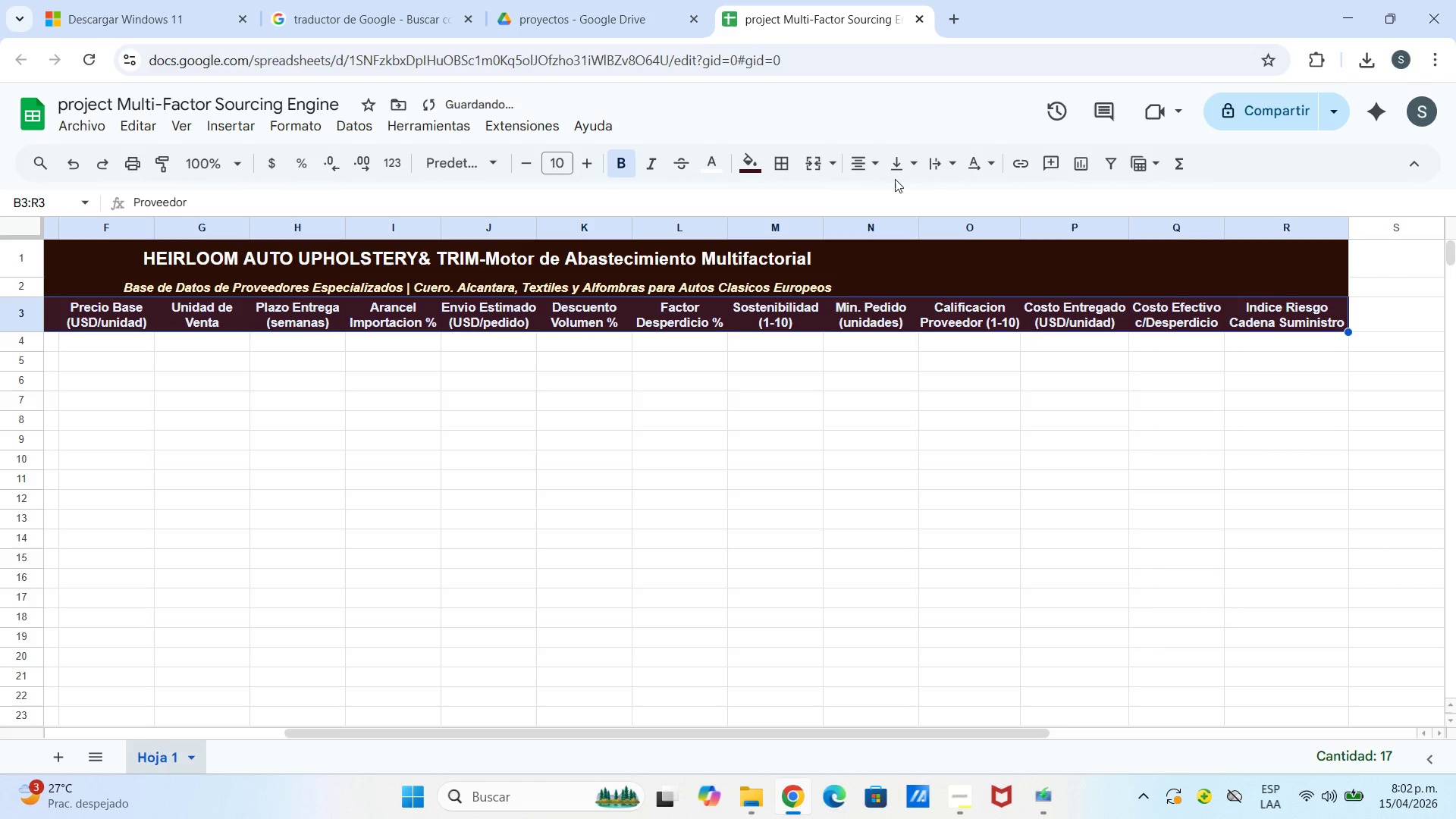 
left_click([912, 164])
 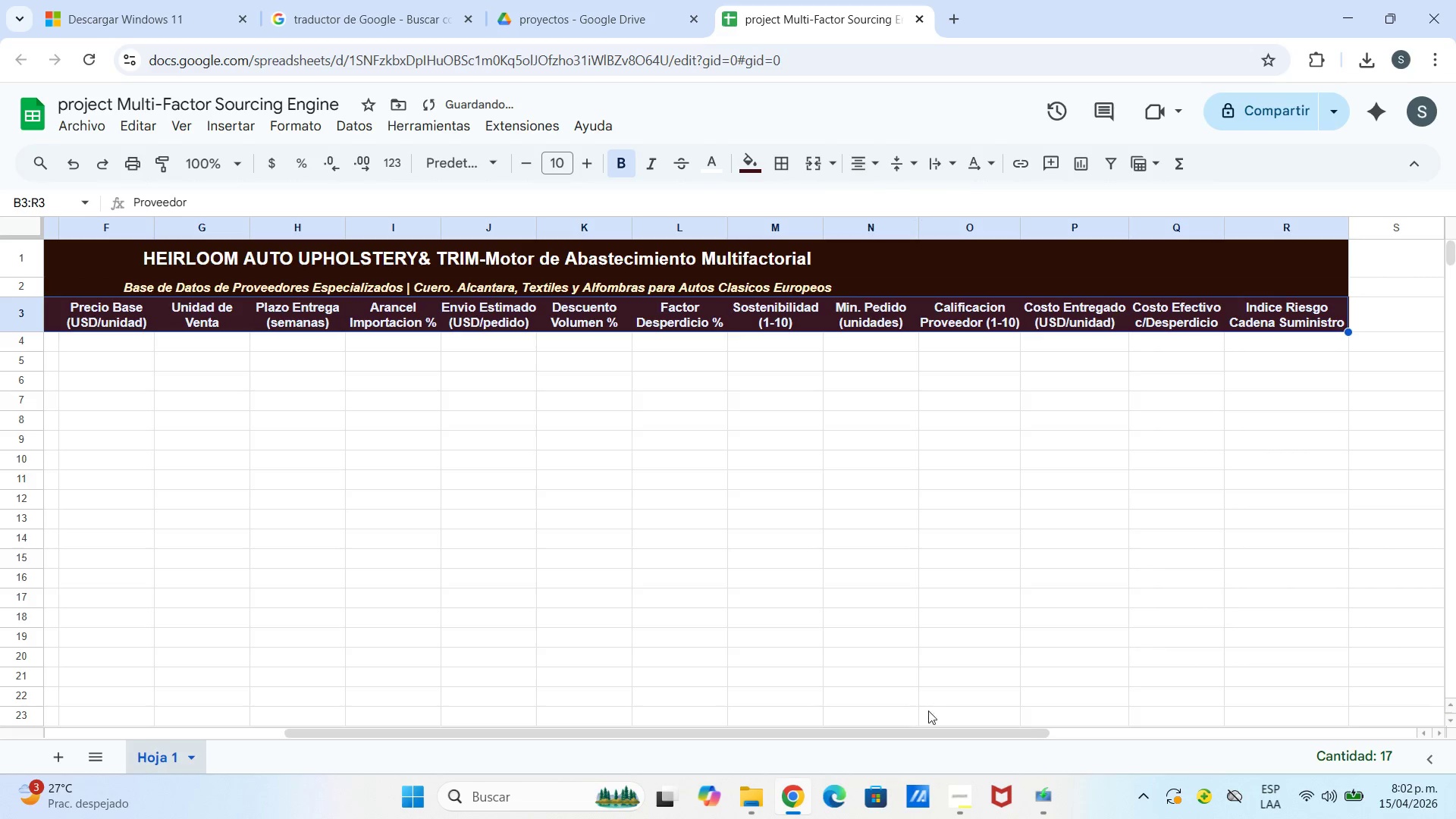 
left_click_drag(start_coordinate=[926, 736], to_coordinate=[95, 818])
 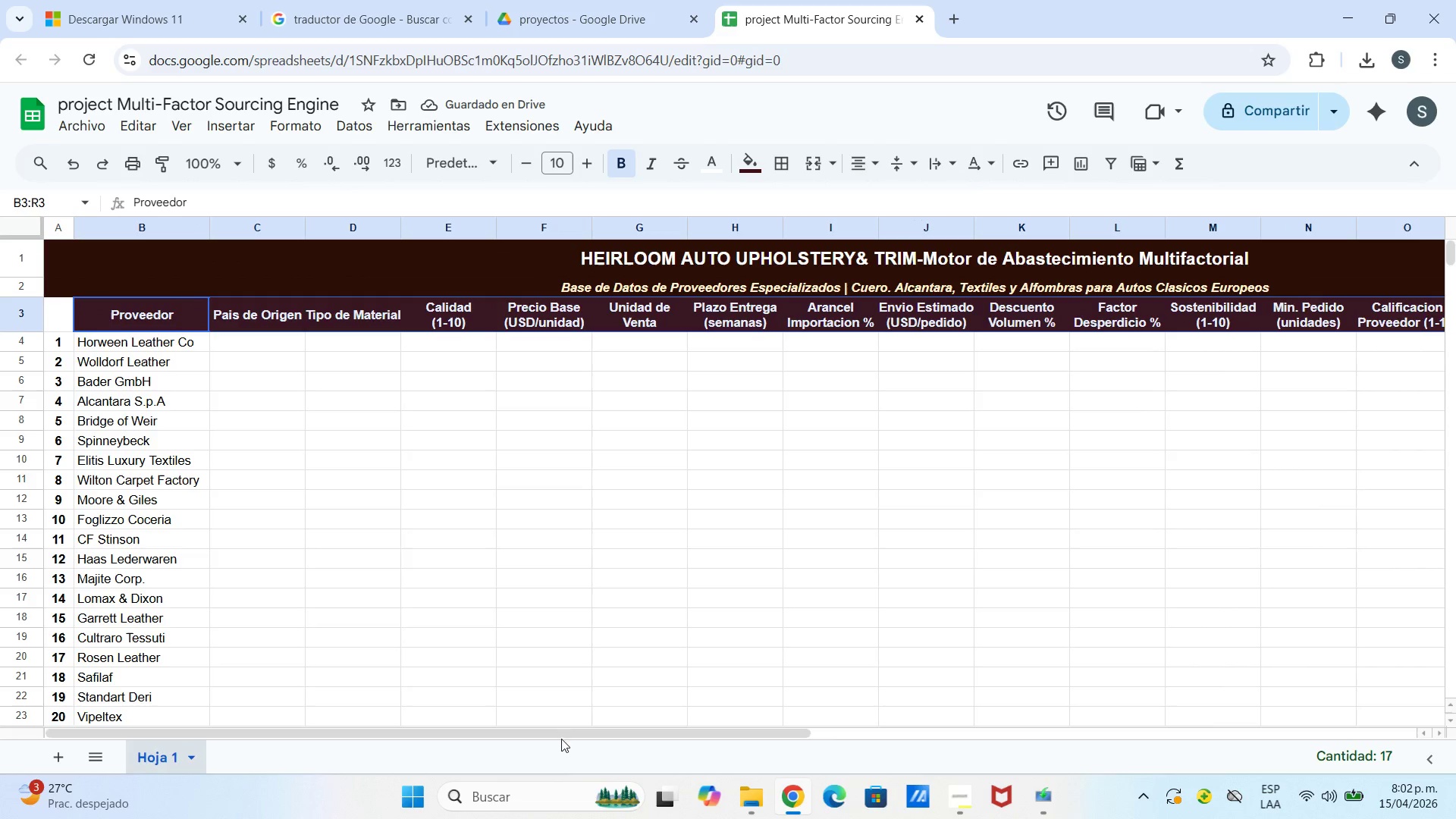 
left_click_drag(start_coordinate=[545, 595], to_coordinate=[539, 590])
 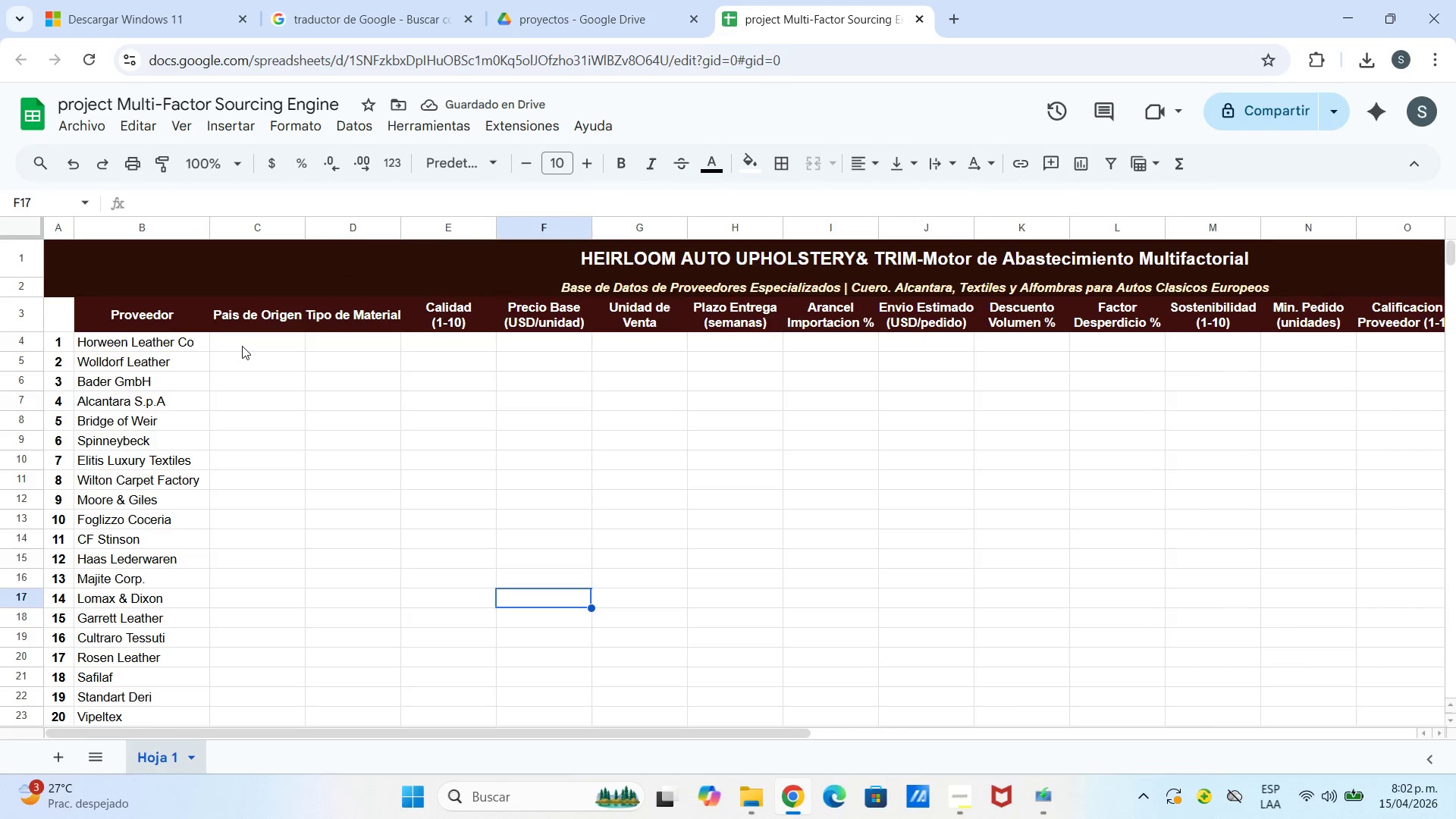 
double_click([242, 346])
 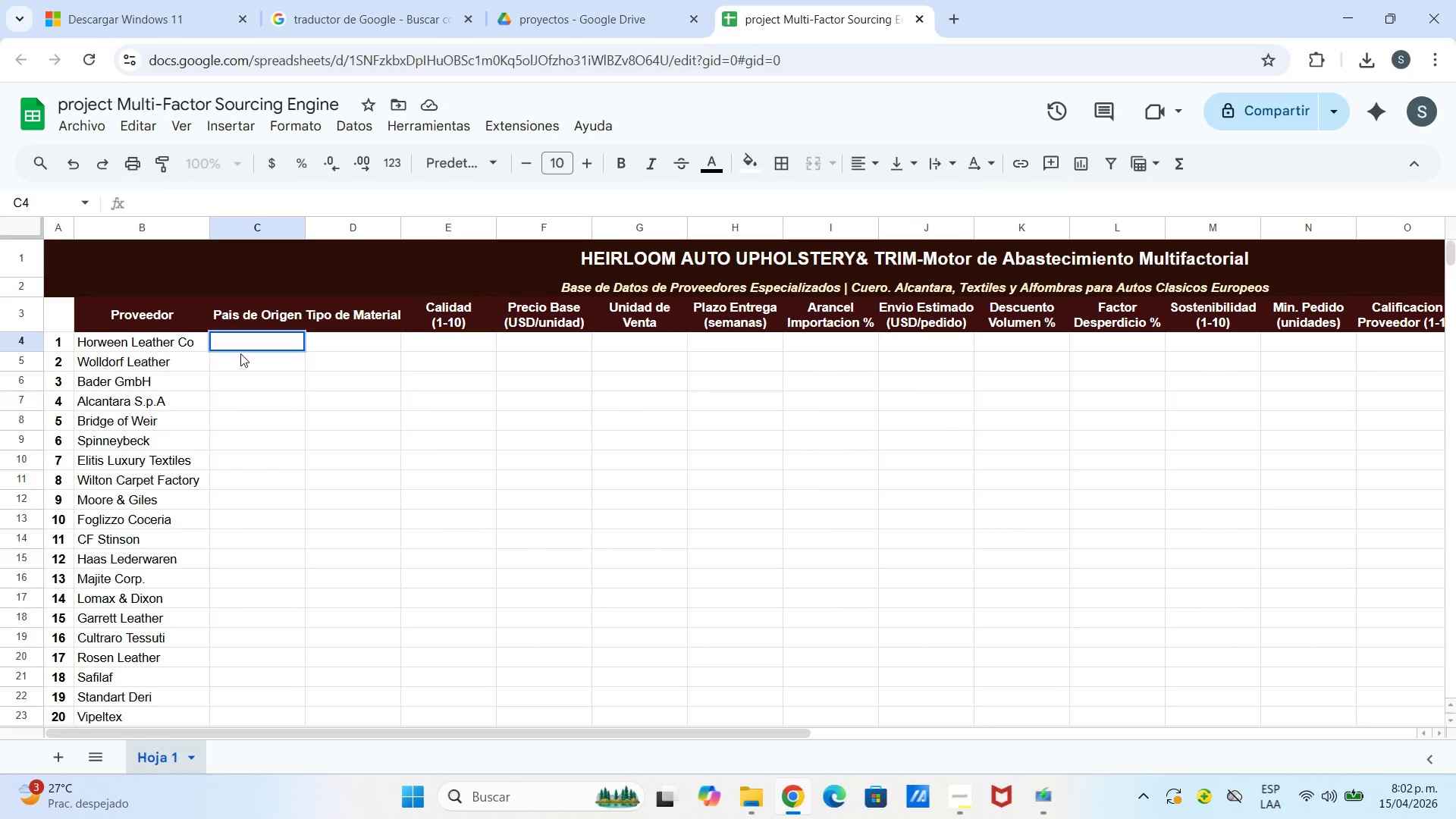 
wait(14.59)
 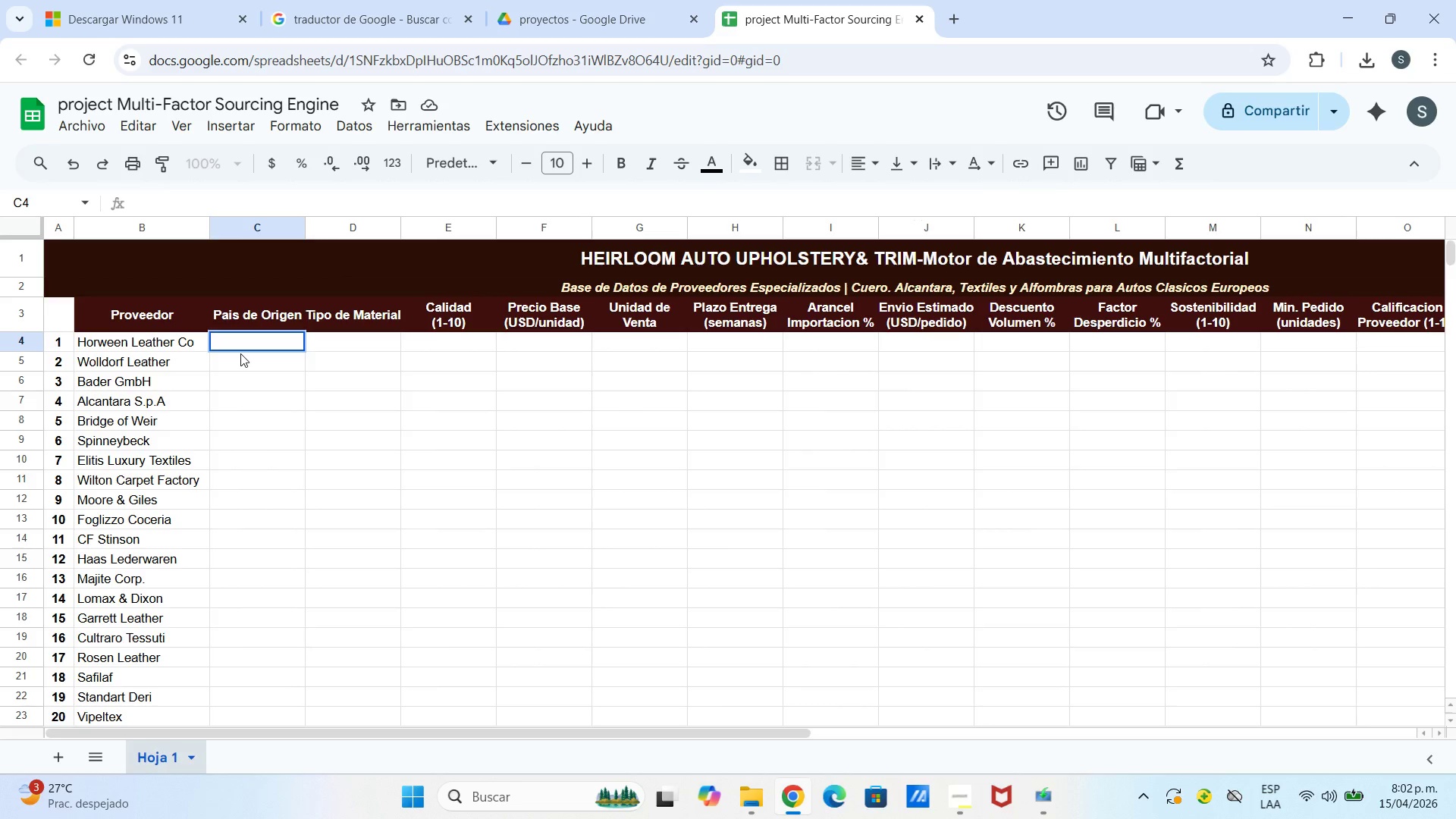 
right_click([248, 336])
 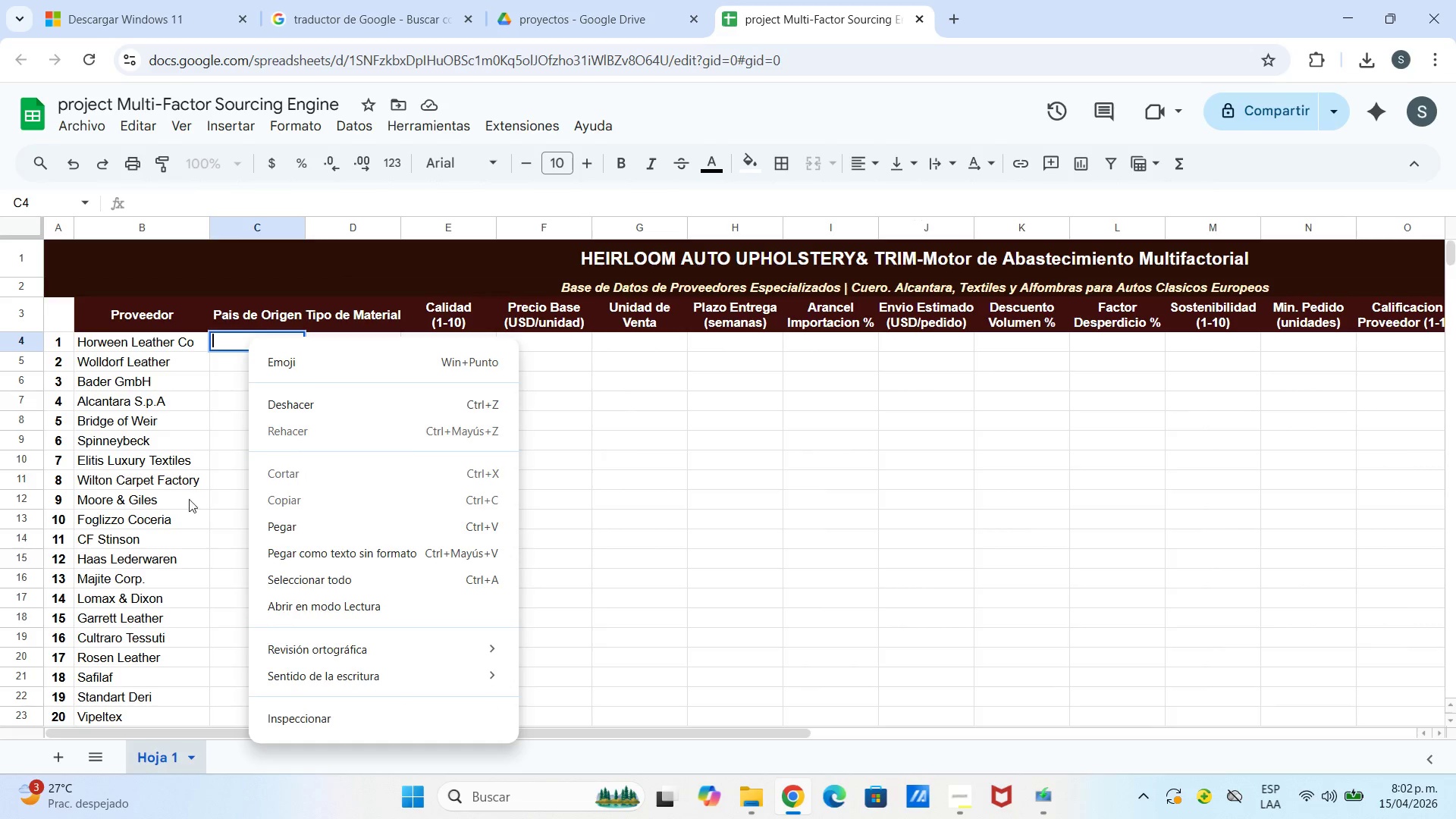 
double_click([269, 425])
 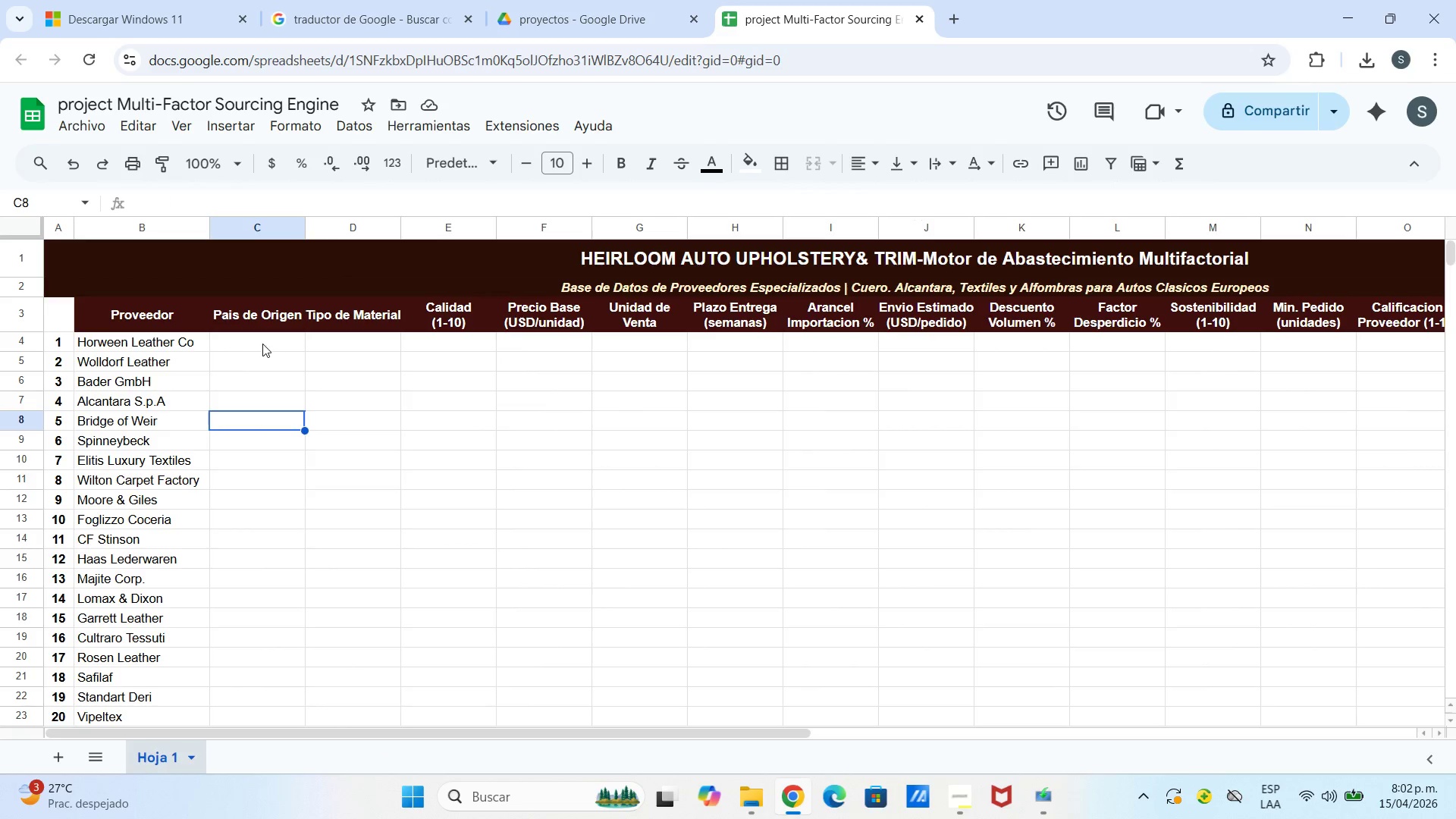 
right_click([262, 344])
 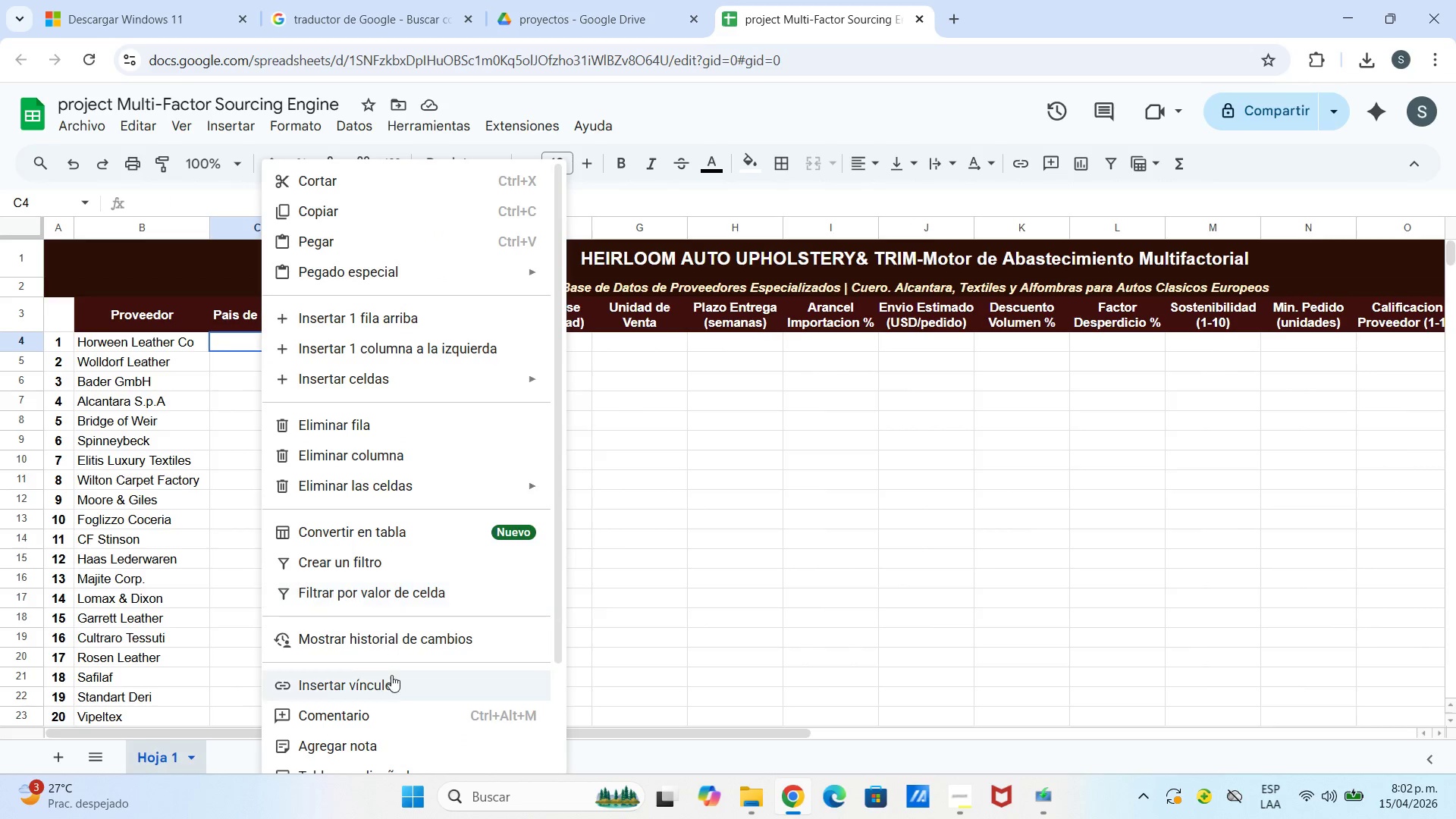 
scroll: coordinate [376, 673], scroll_direction: down, amount: 4.0
 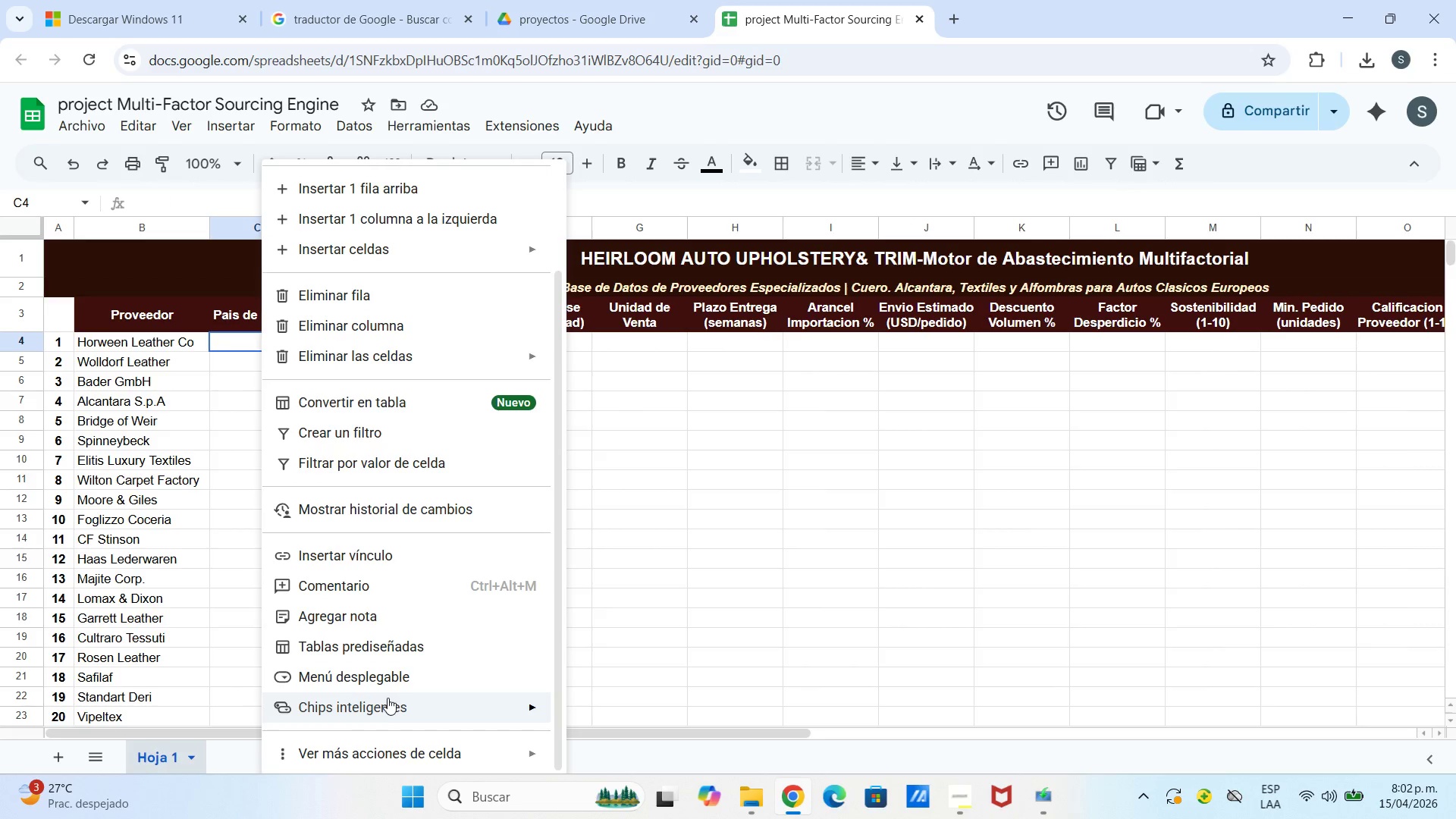 
left_click([387, 684])
 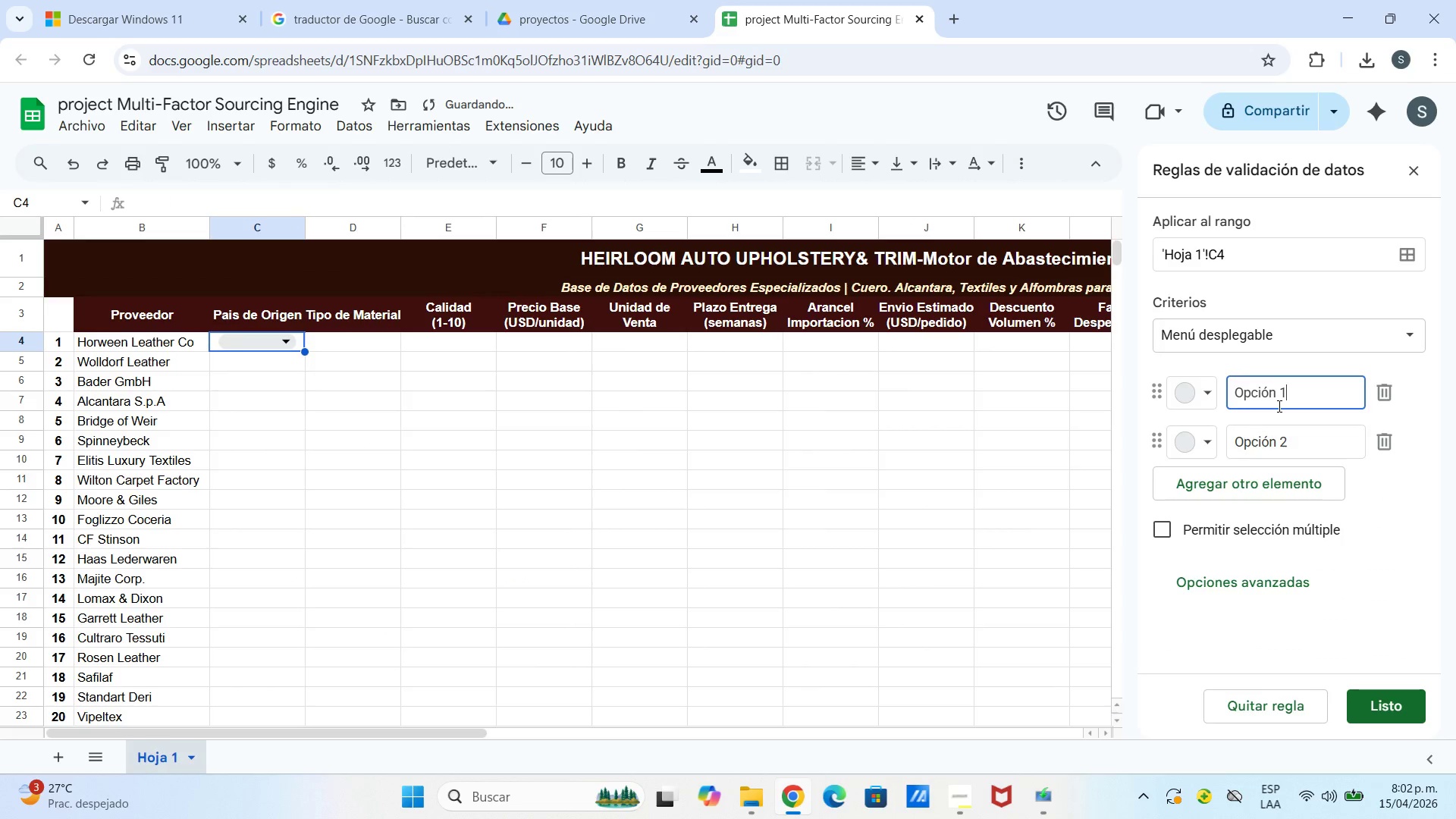 
hold_key(key=Backspace, duration=1.31)
 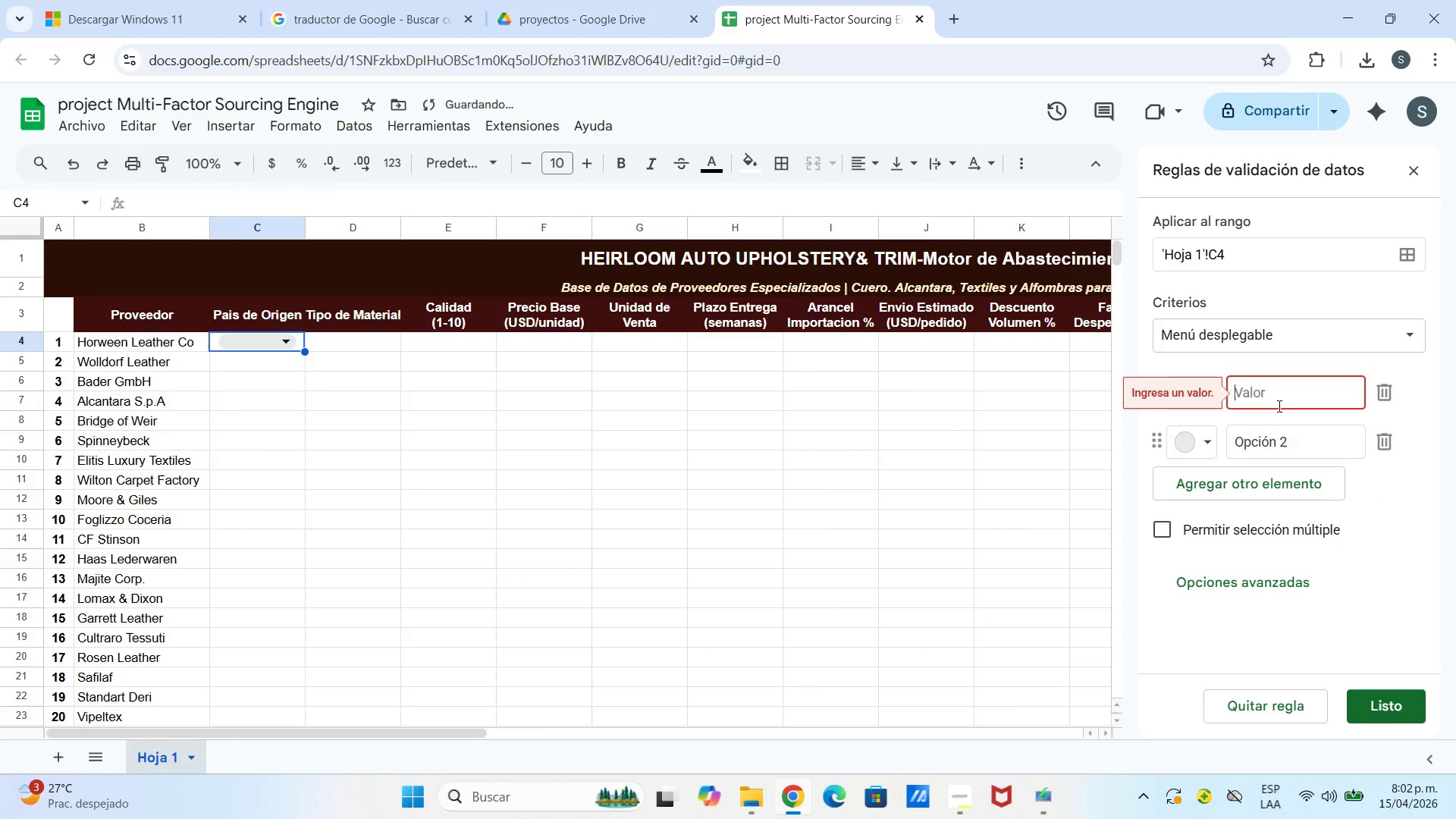 
type(E.UU)
 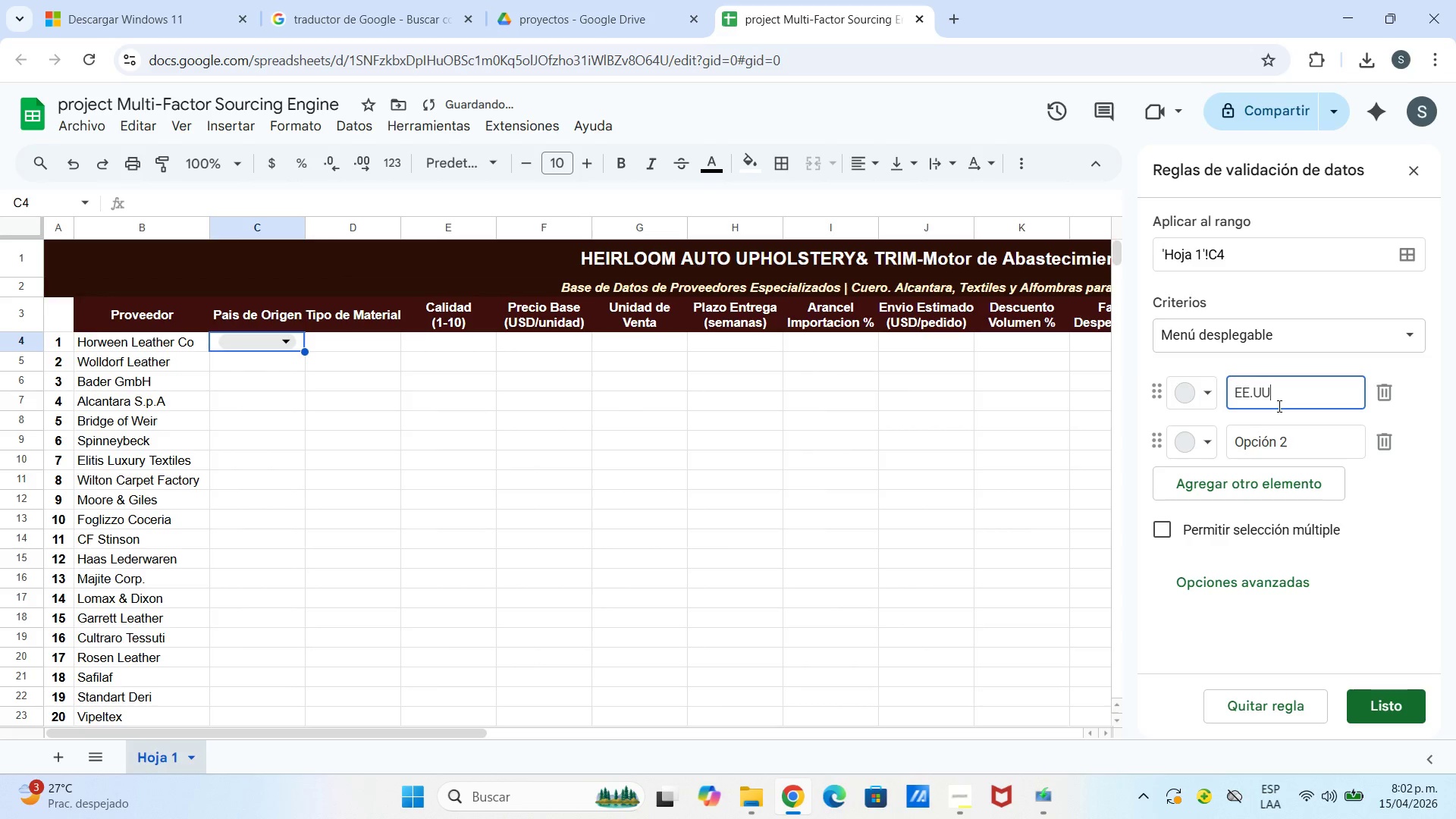 
key(Enter)
 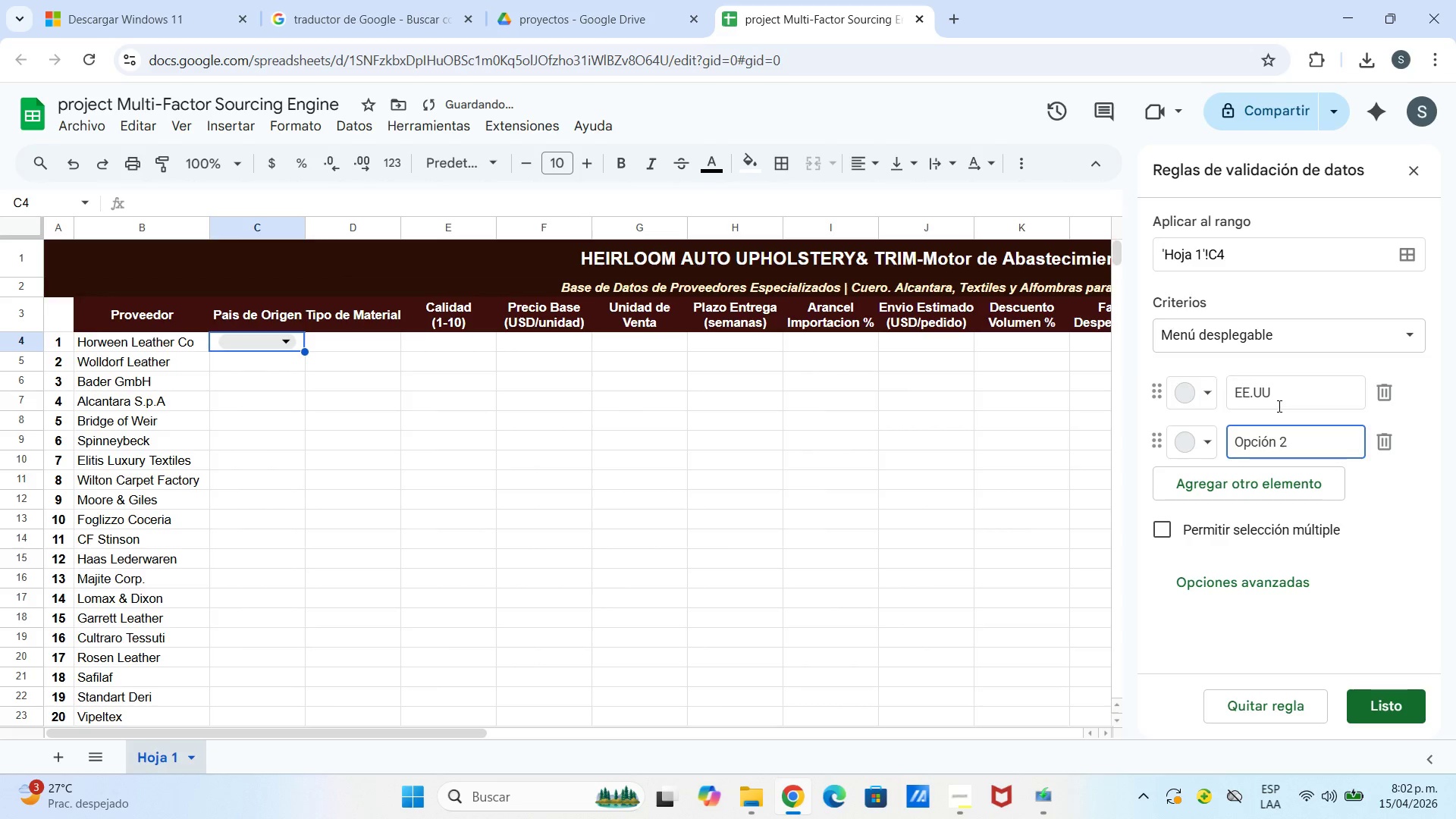 
hold_key(key=Backspace, duration=1.5)
 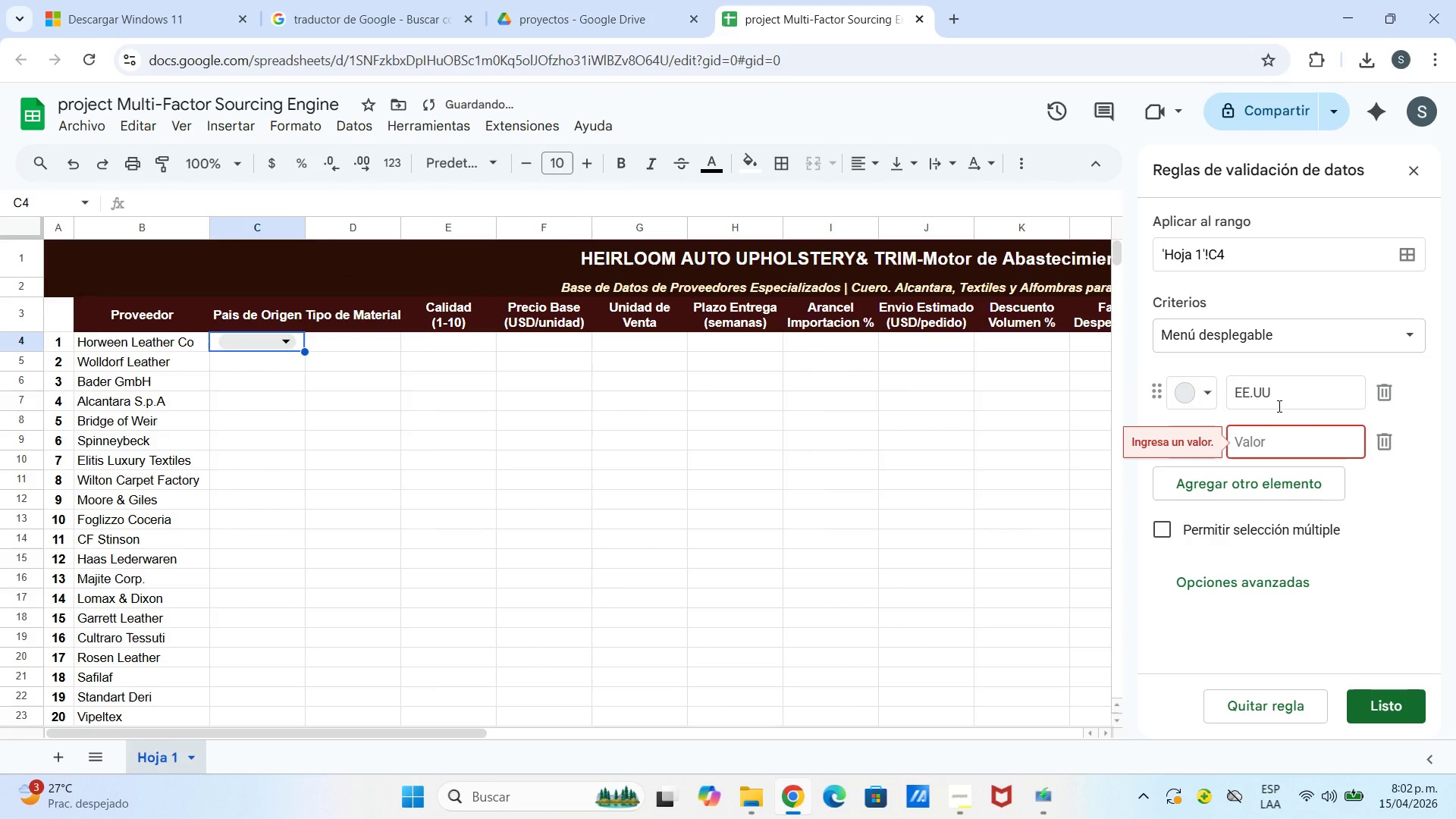 
hold_key(key=Backspace, duration=0.36)
 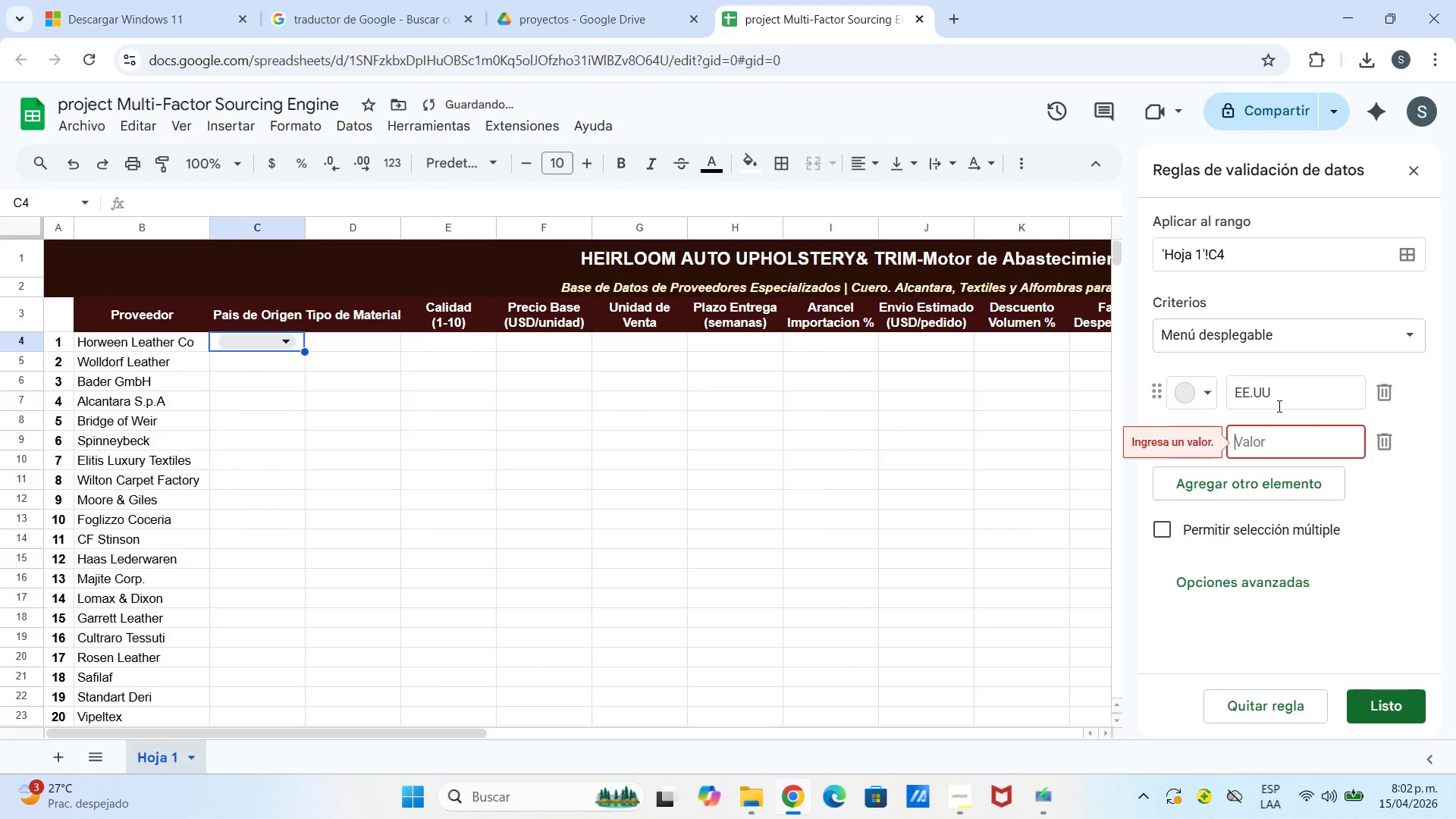 
type(Austrli)
 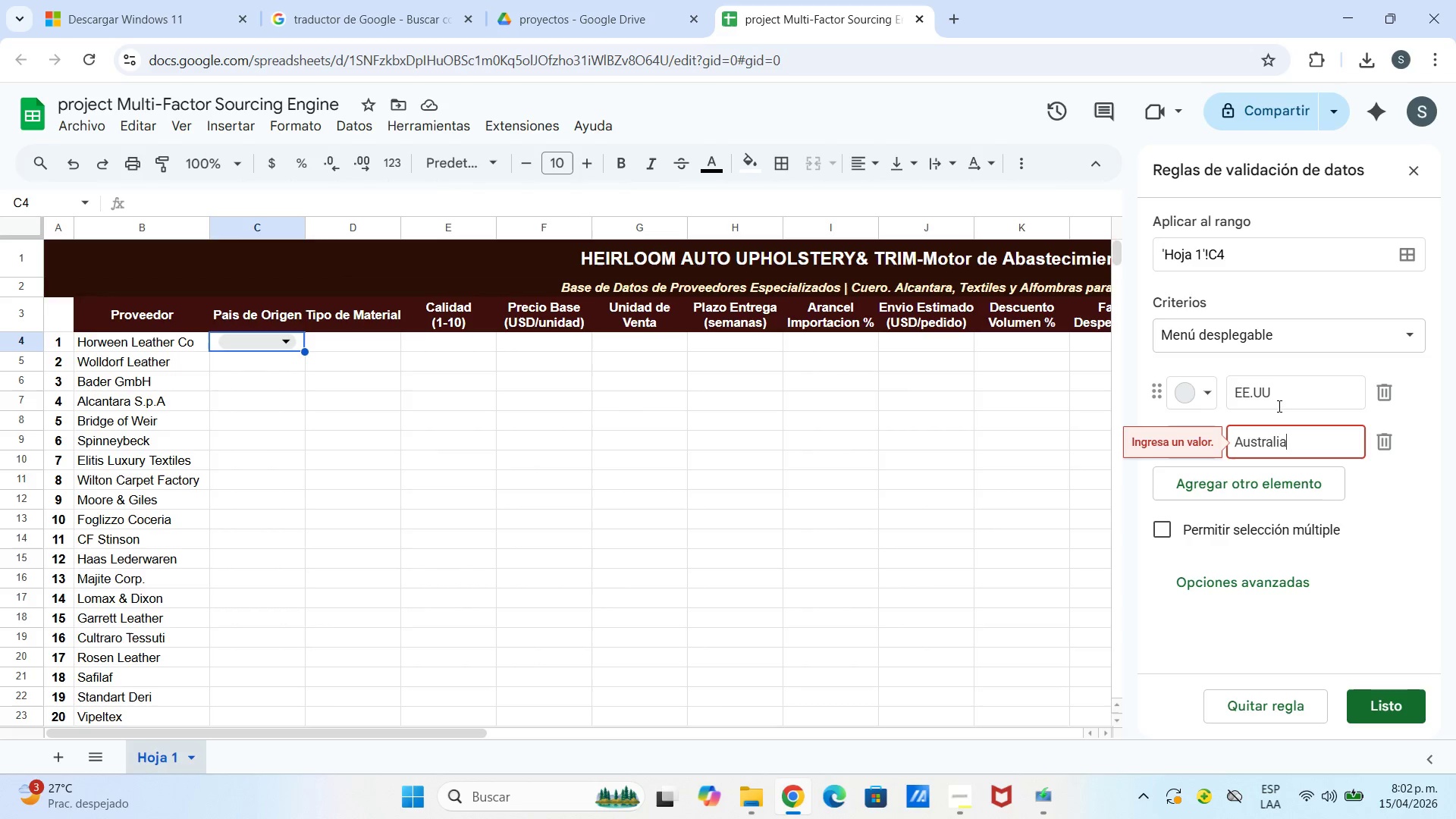 
hold_key(key=A, duration=1.14)
 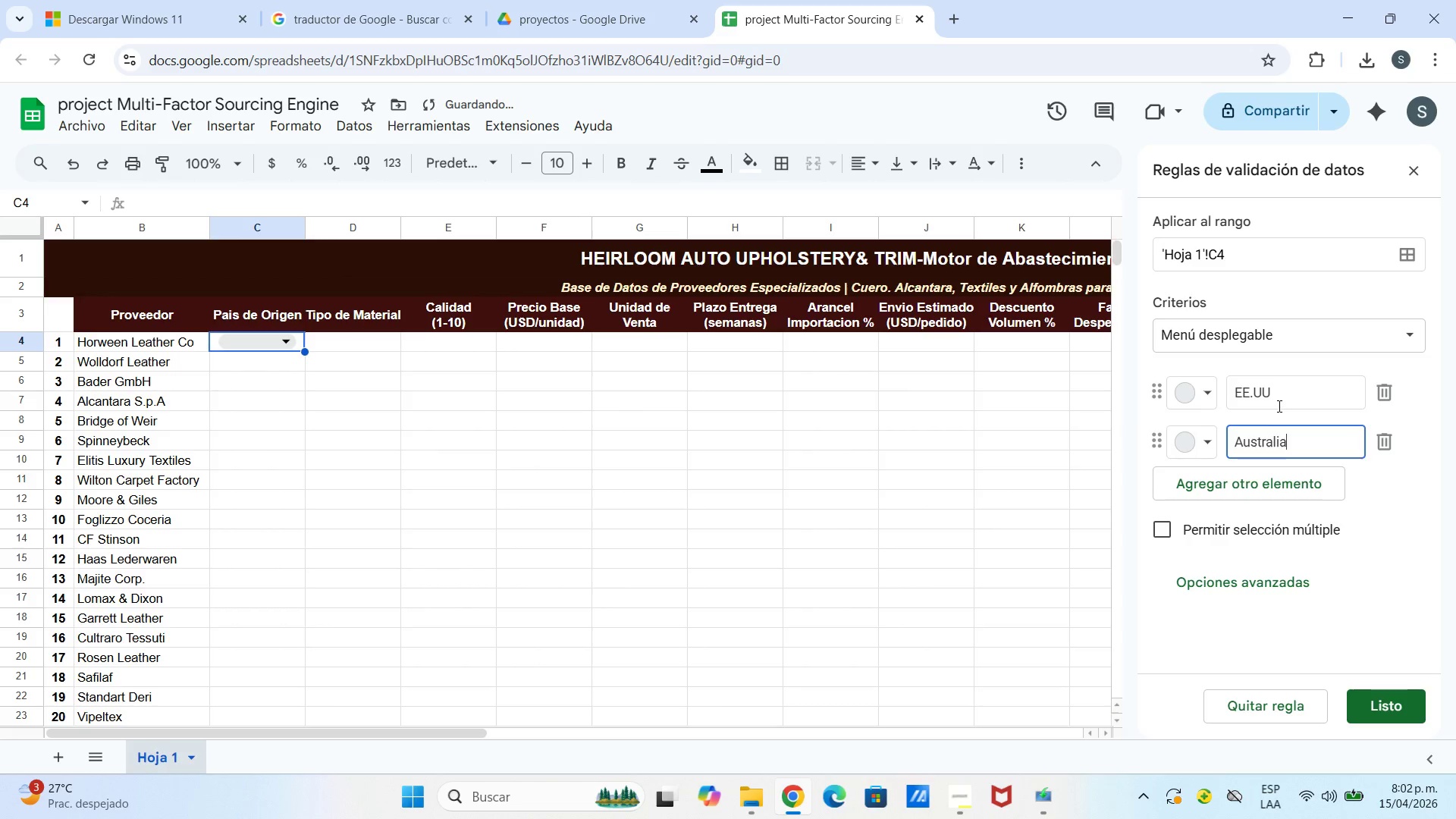 
key(Enter)
 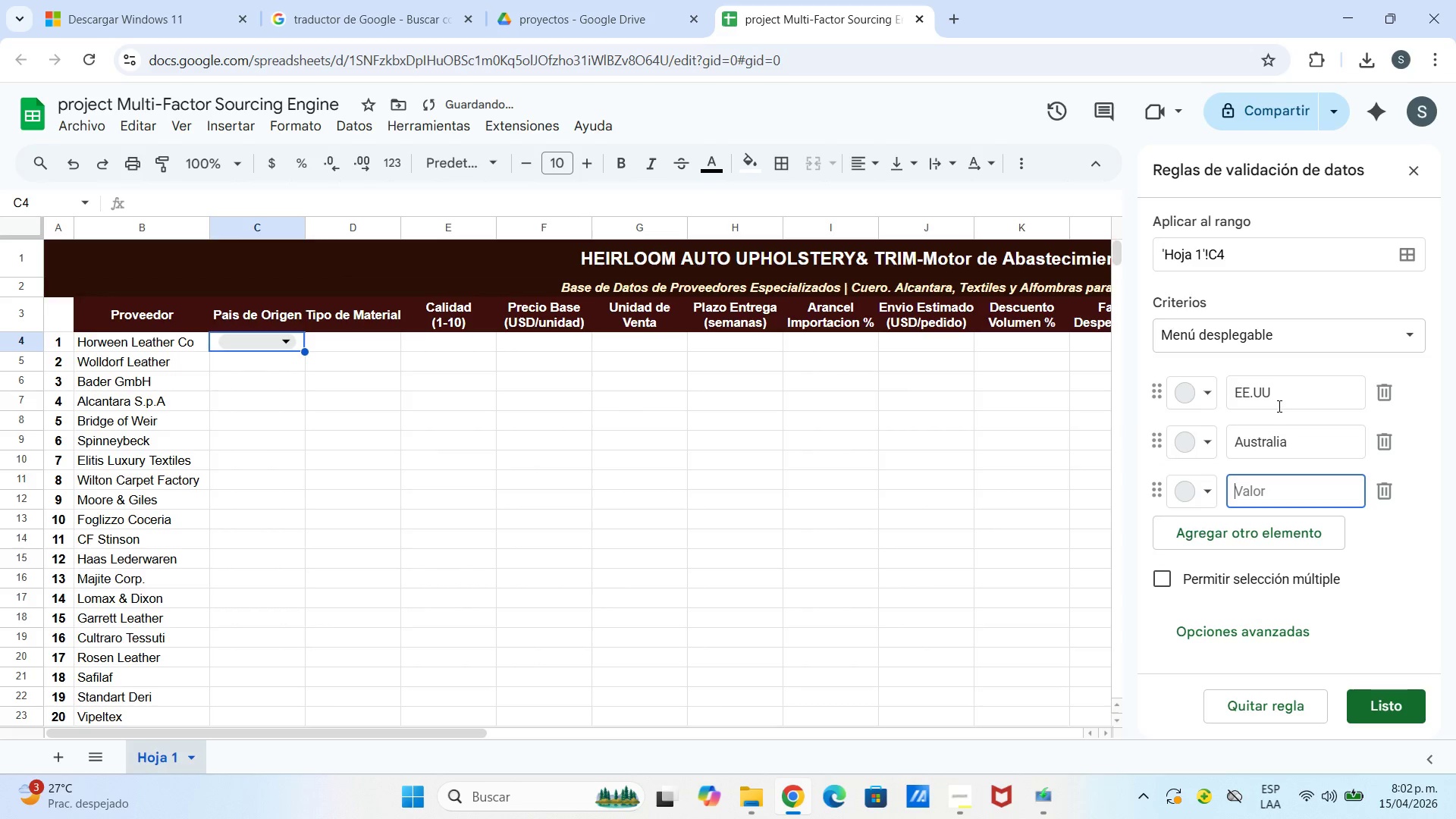 
type(Alemania)
 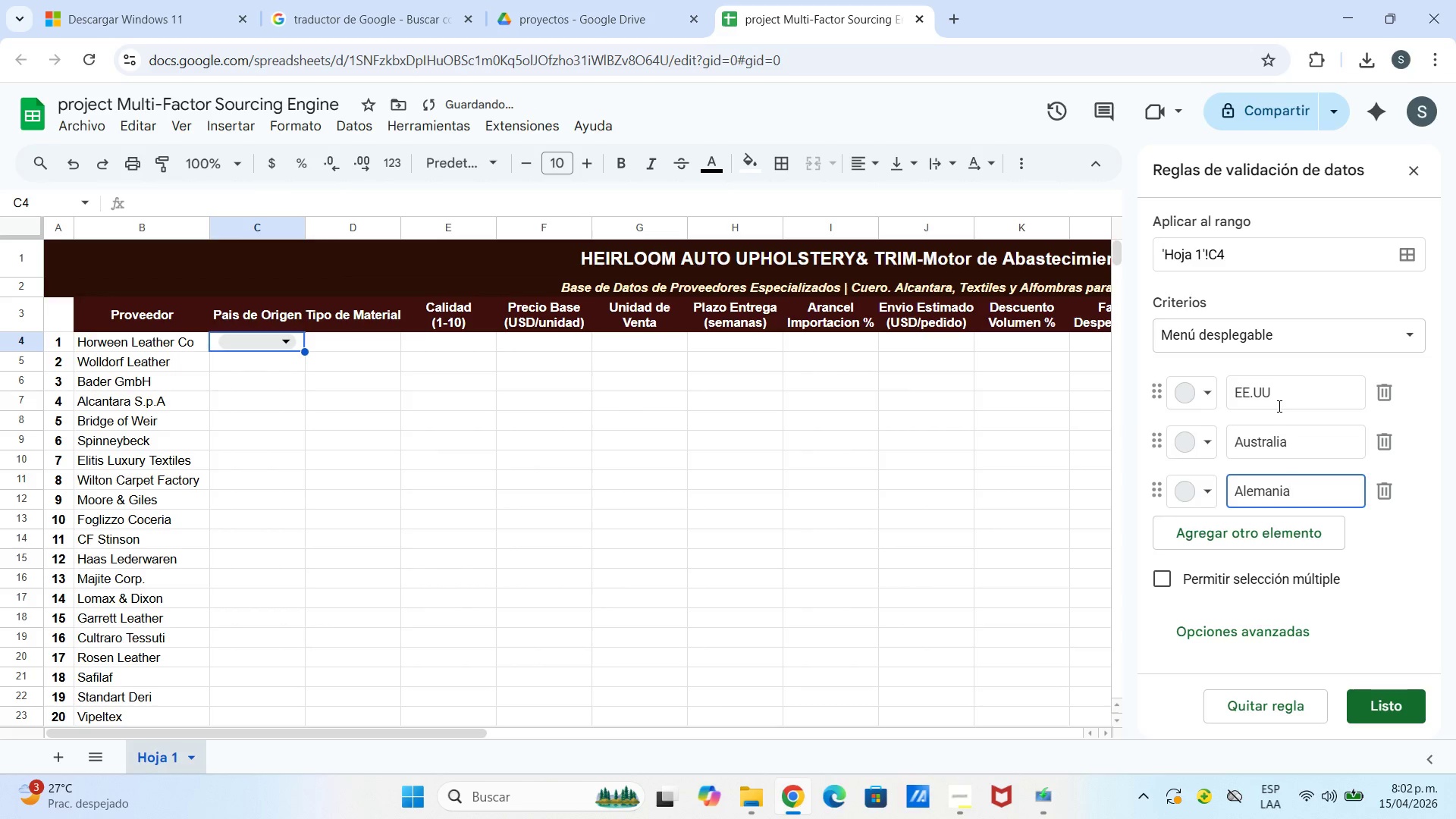 
key(Enter)
 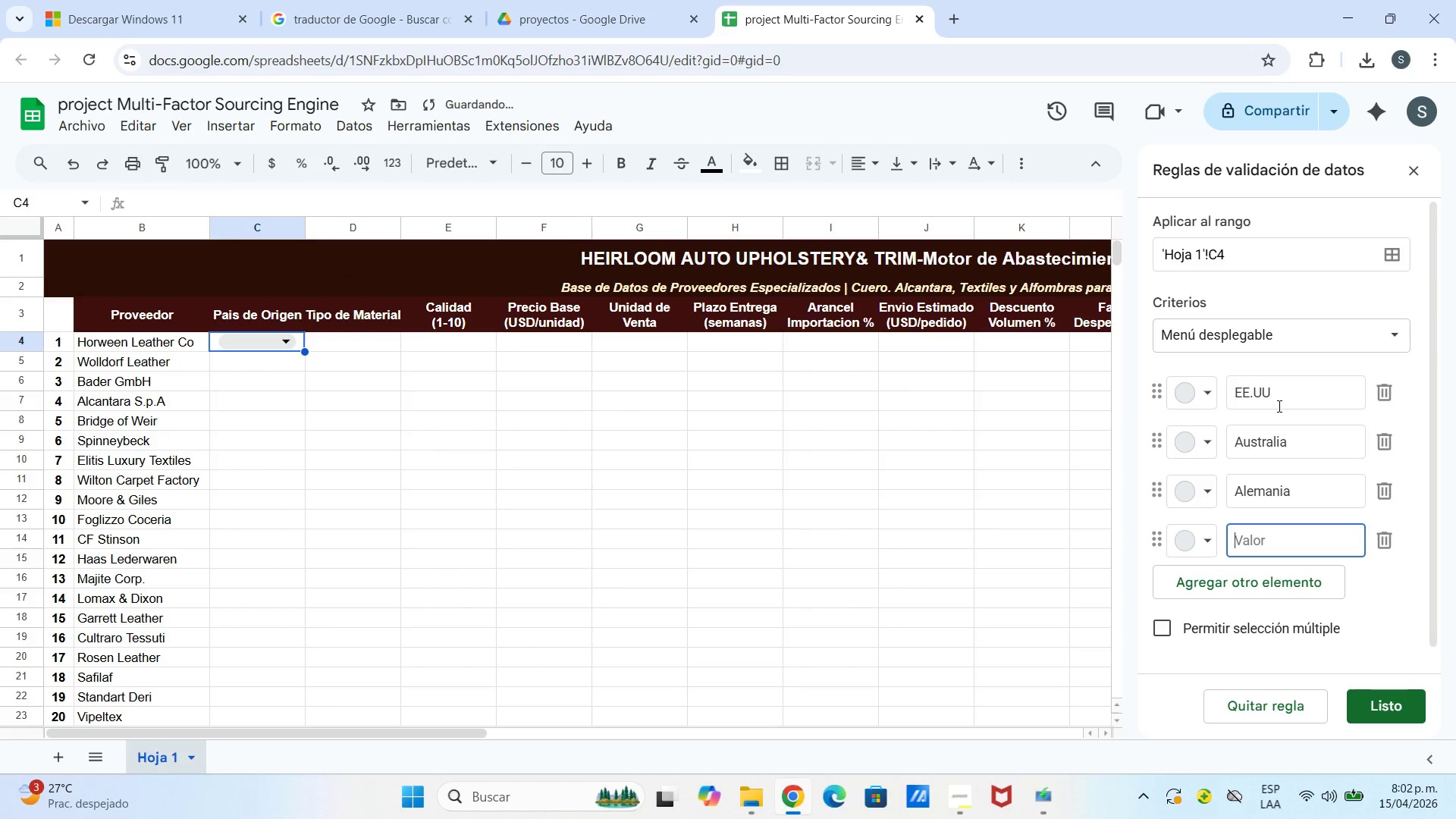 
type(ItaliaE)
key(Backspace)
 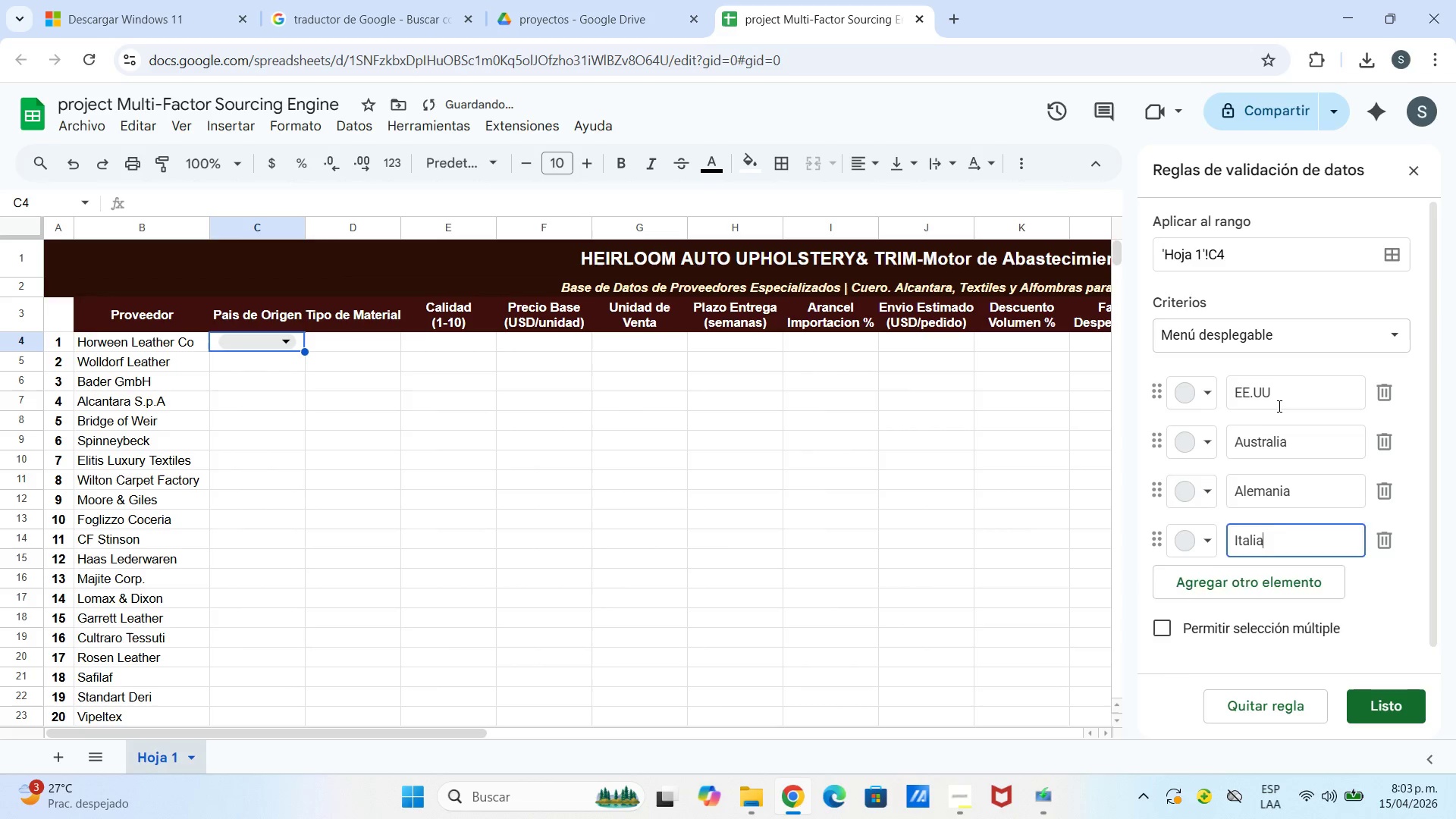 
 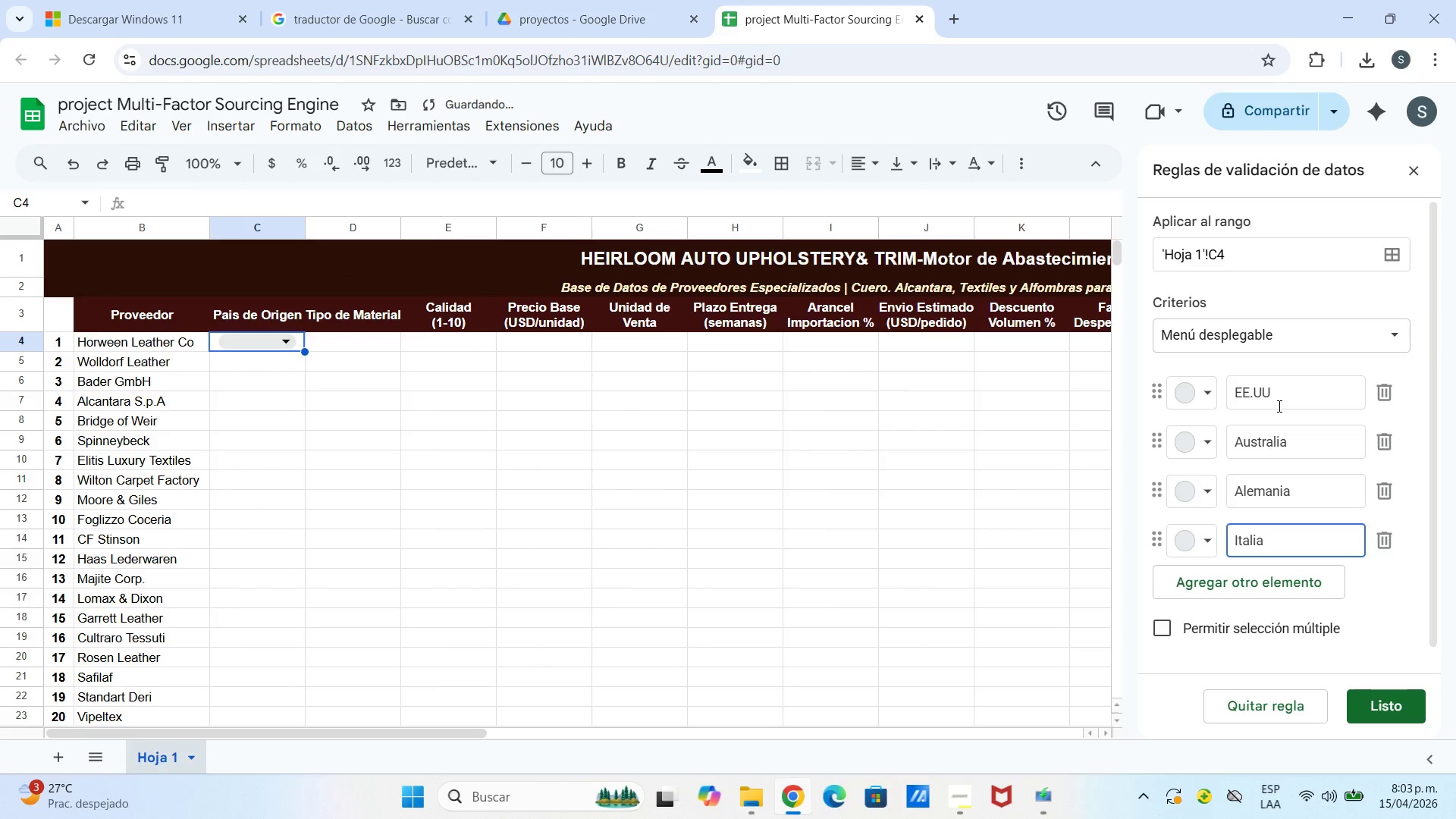 
key(Enter)
 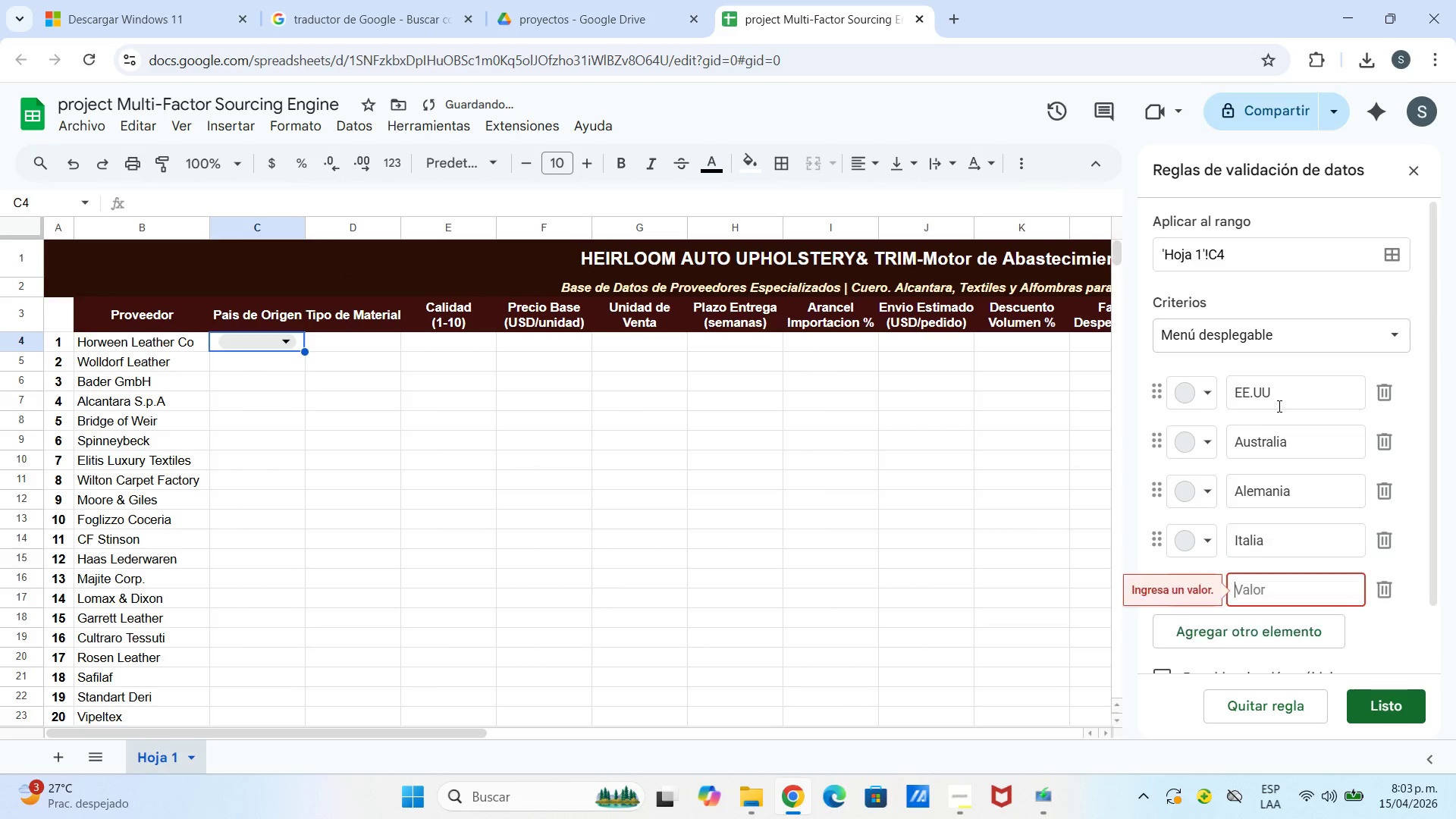 
type(Escocia)
 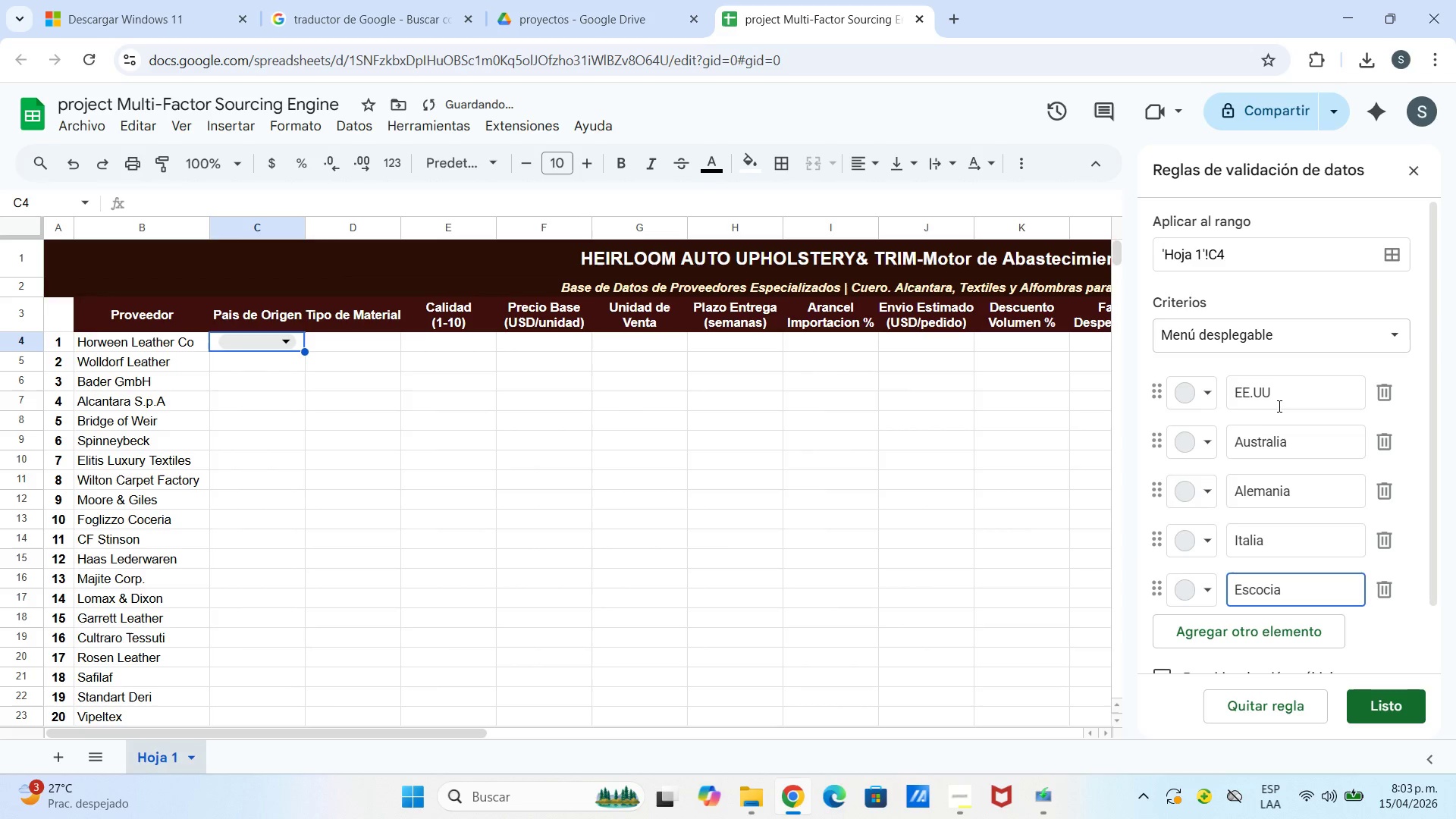 
key(Enter)
 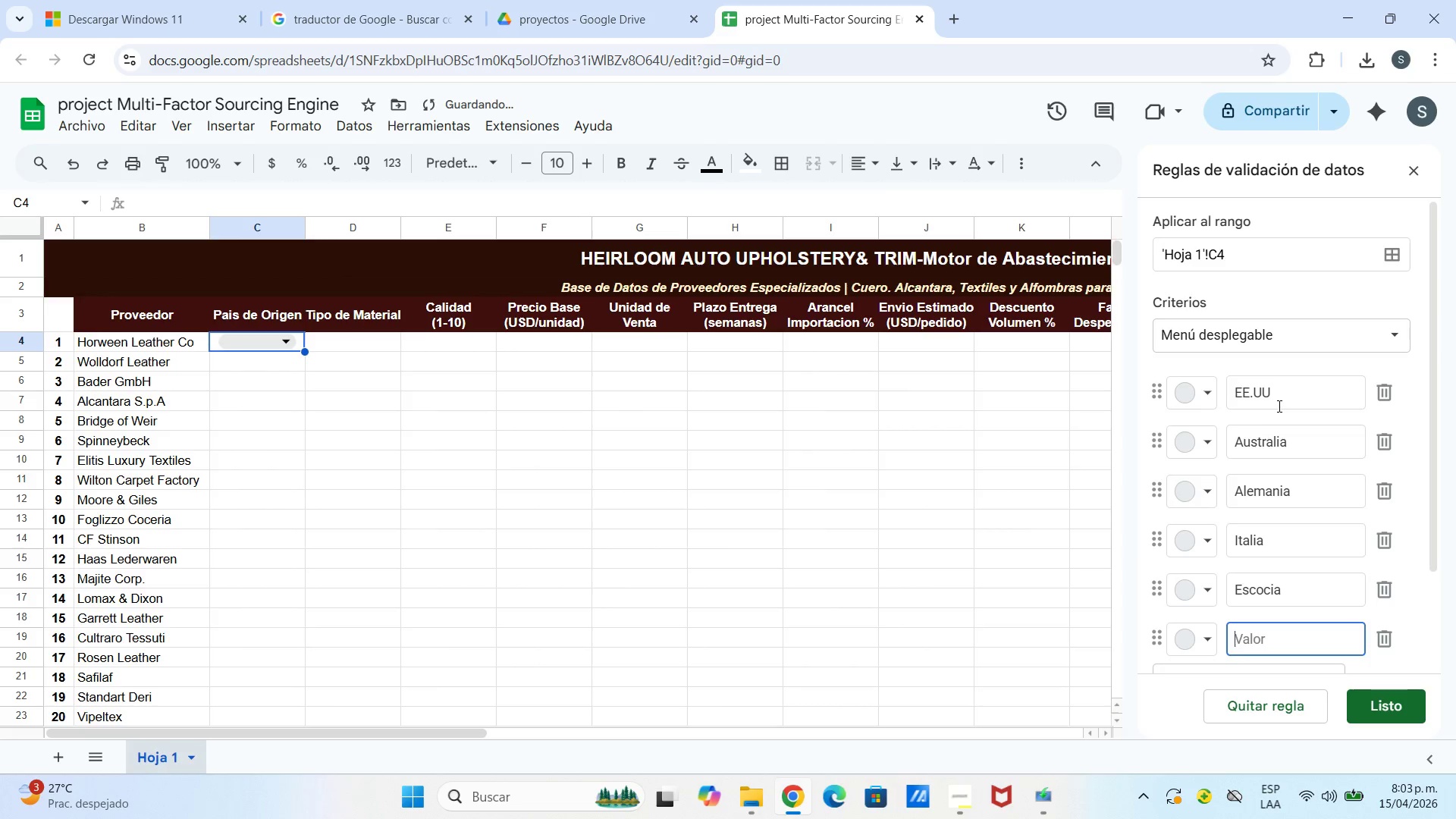 
hold_key(key=ControlLeft, duration=0.61)
 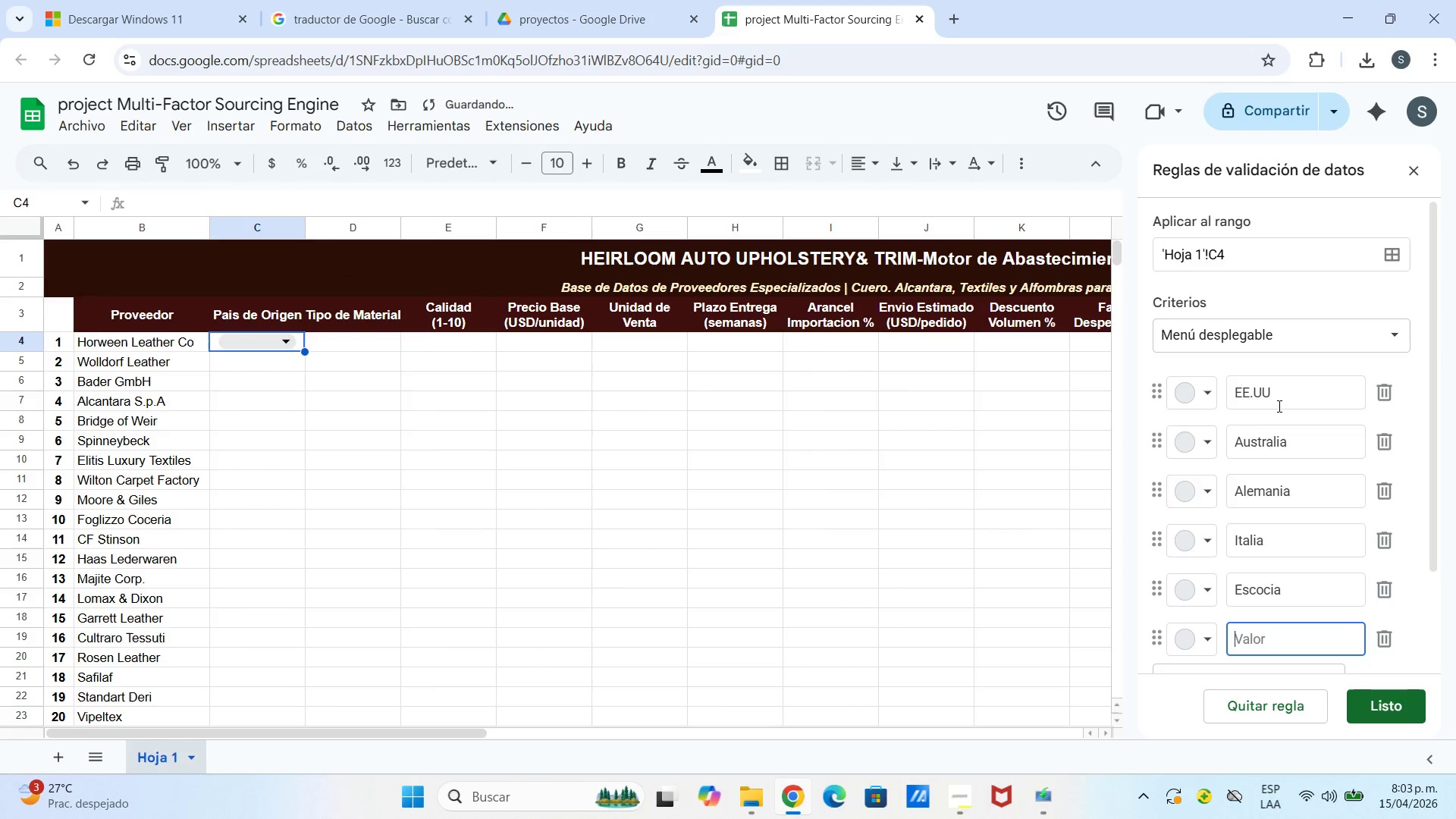 
type(Francia)
 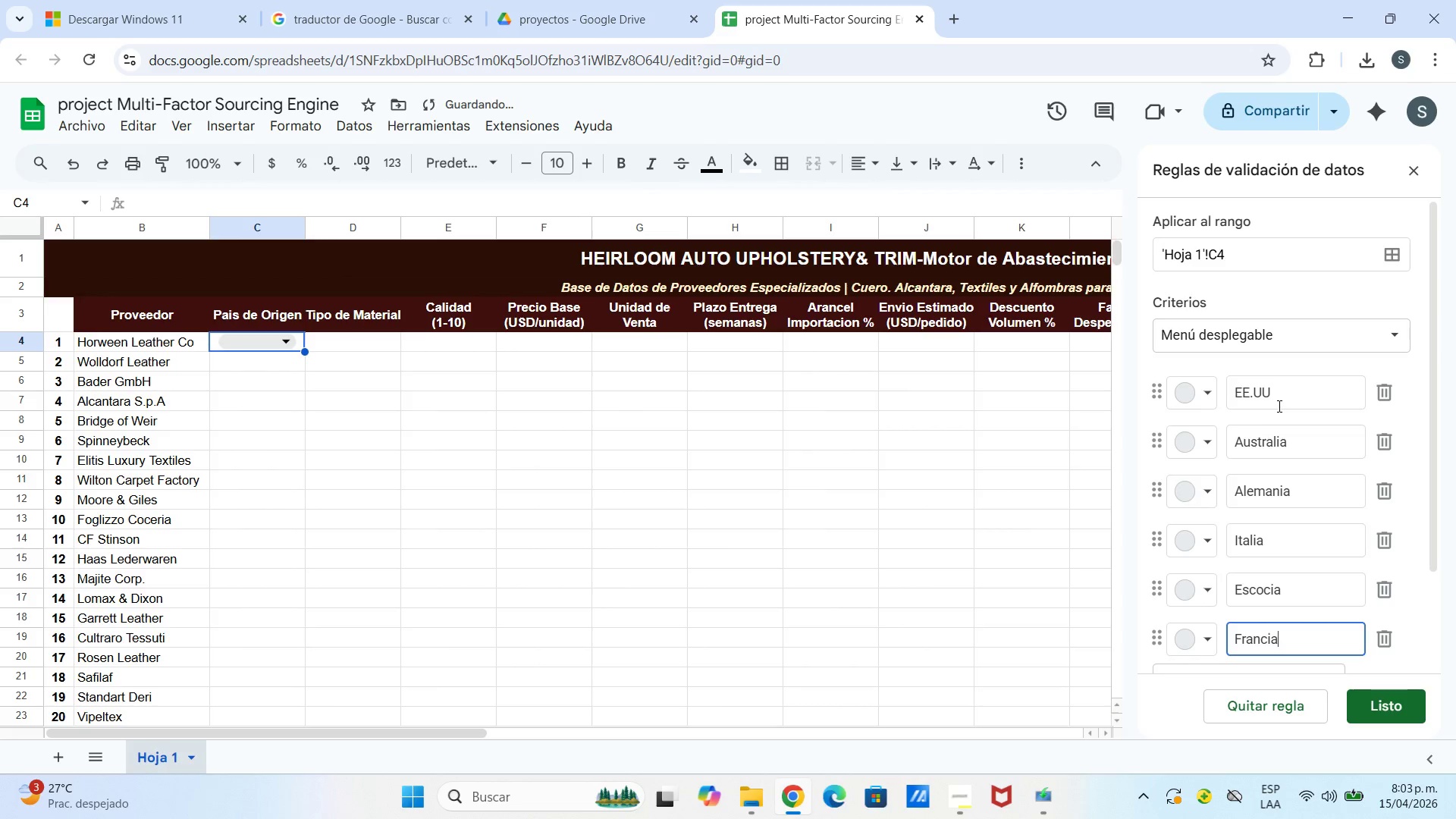 
key(Enter)
 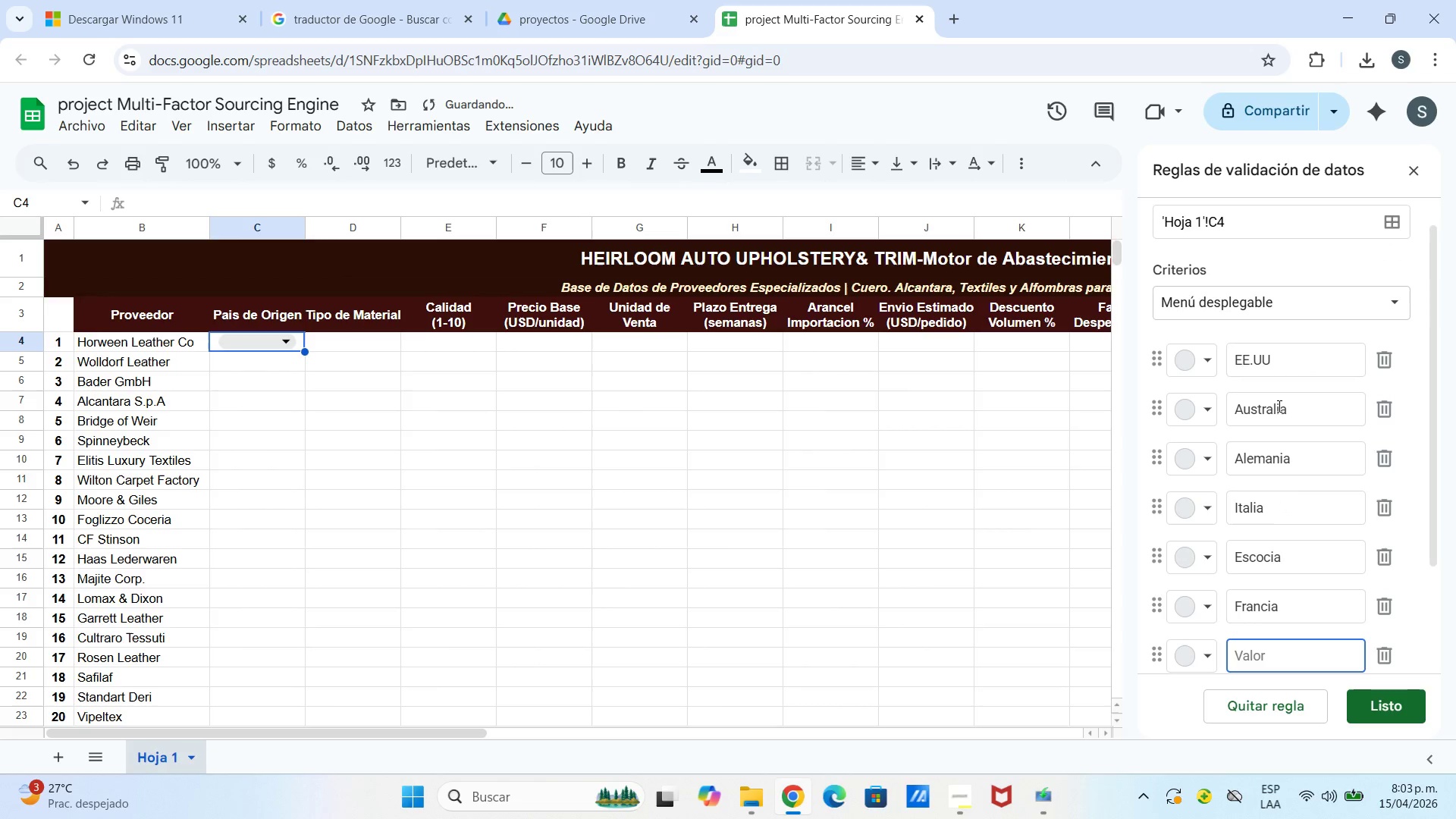 
type(R.  Unido)
 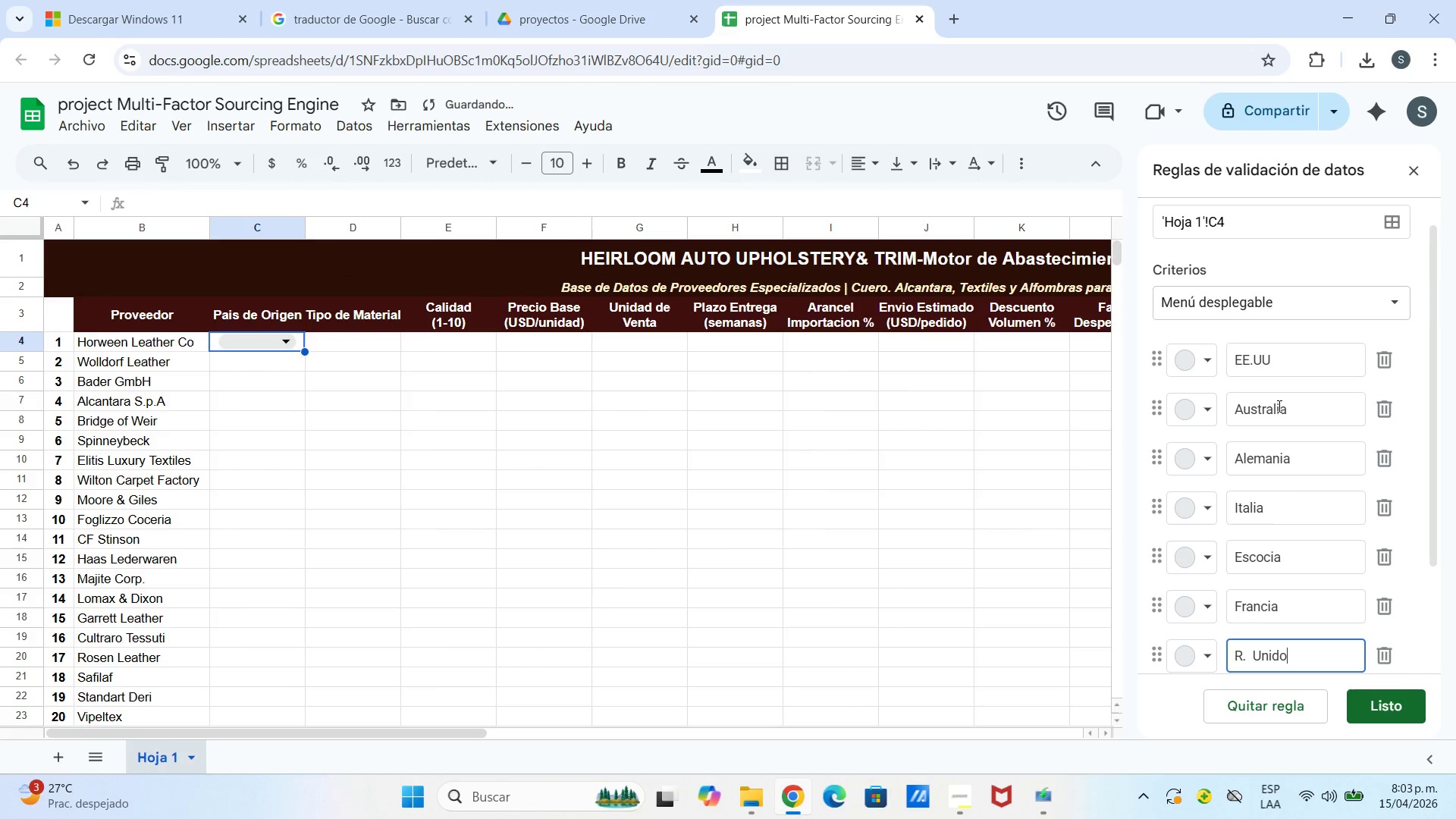 
key(Enter)
 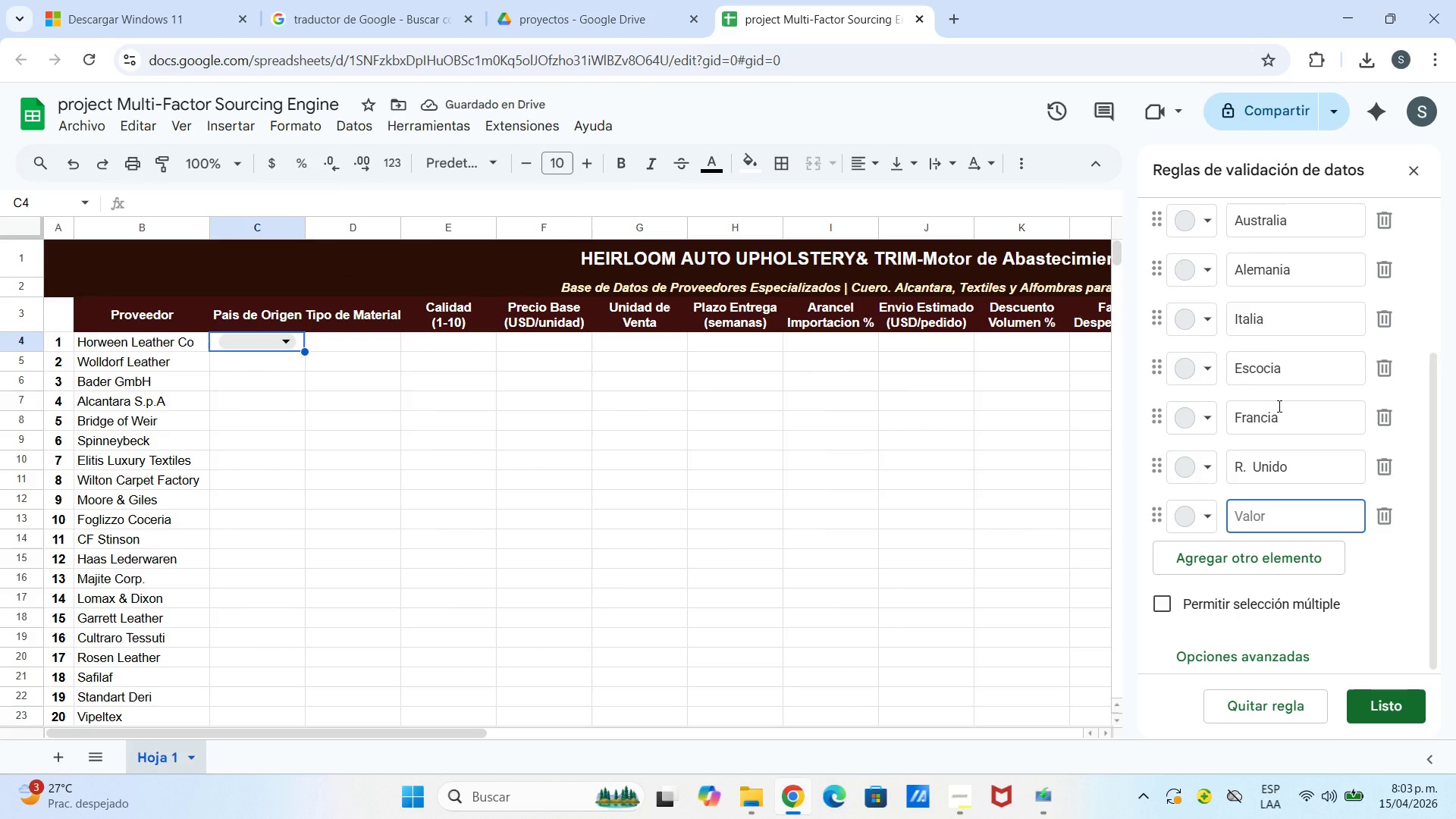 
type(Suiza)
 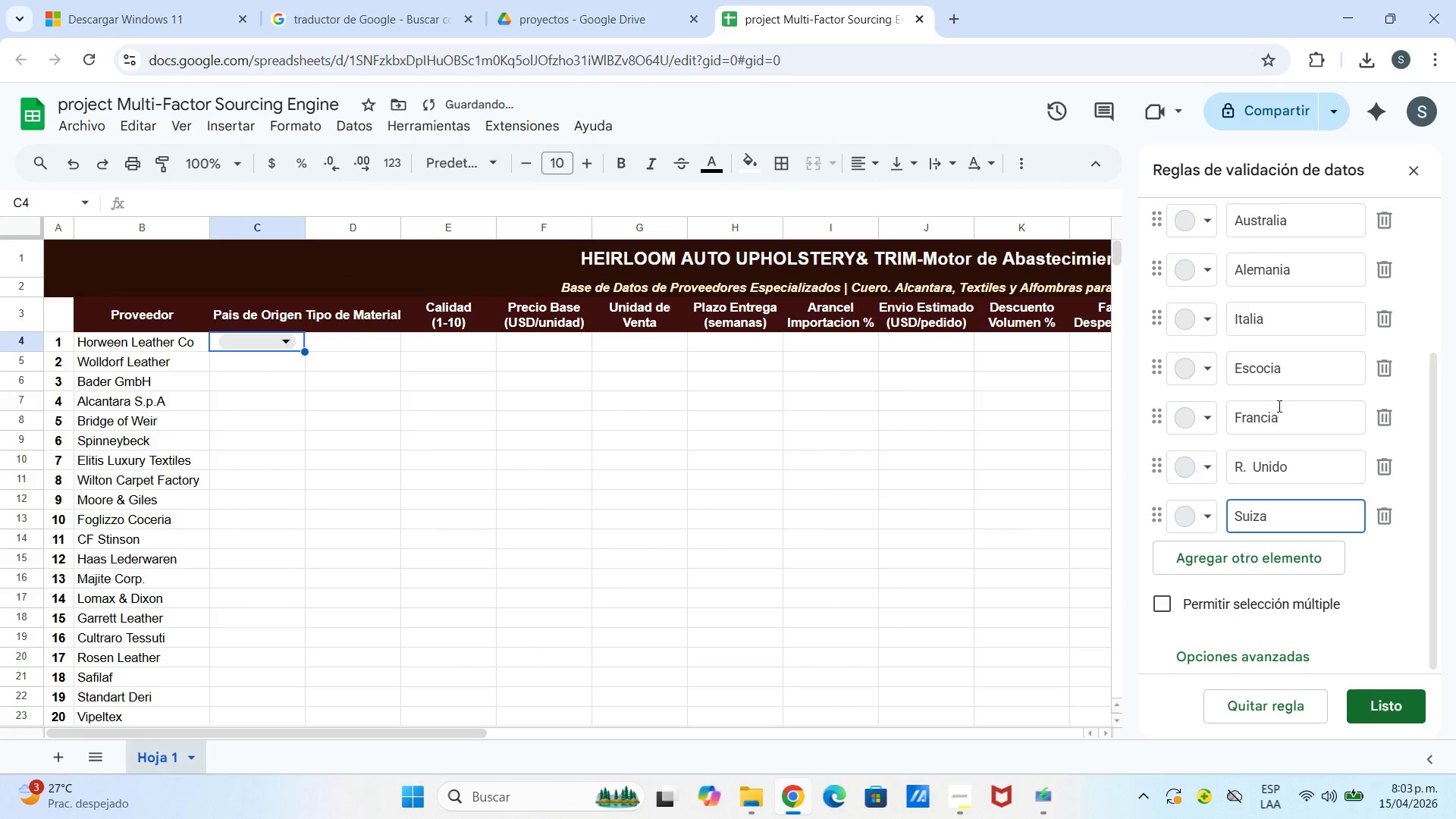 
key(Enter)
 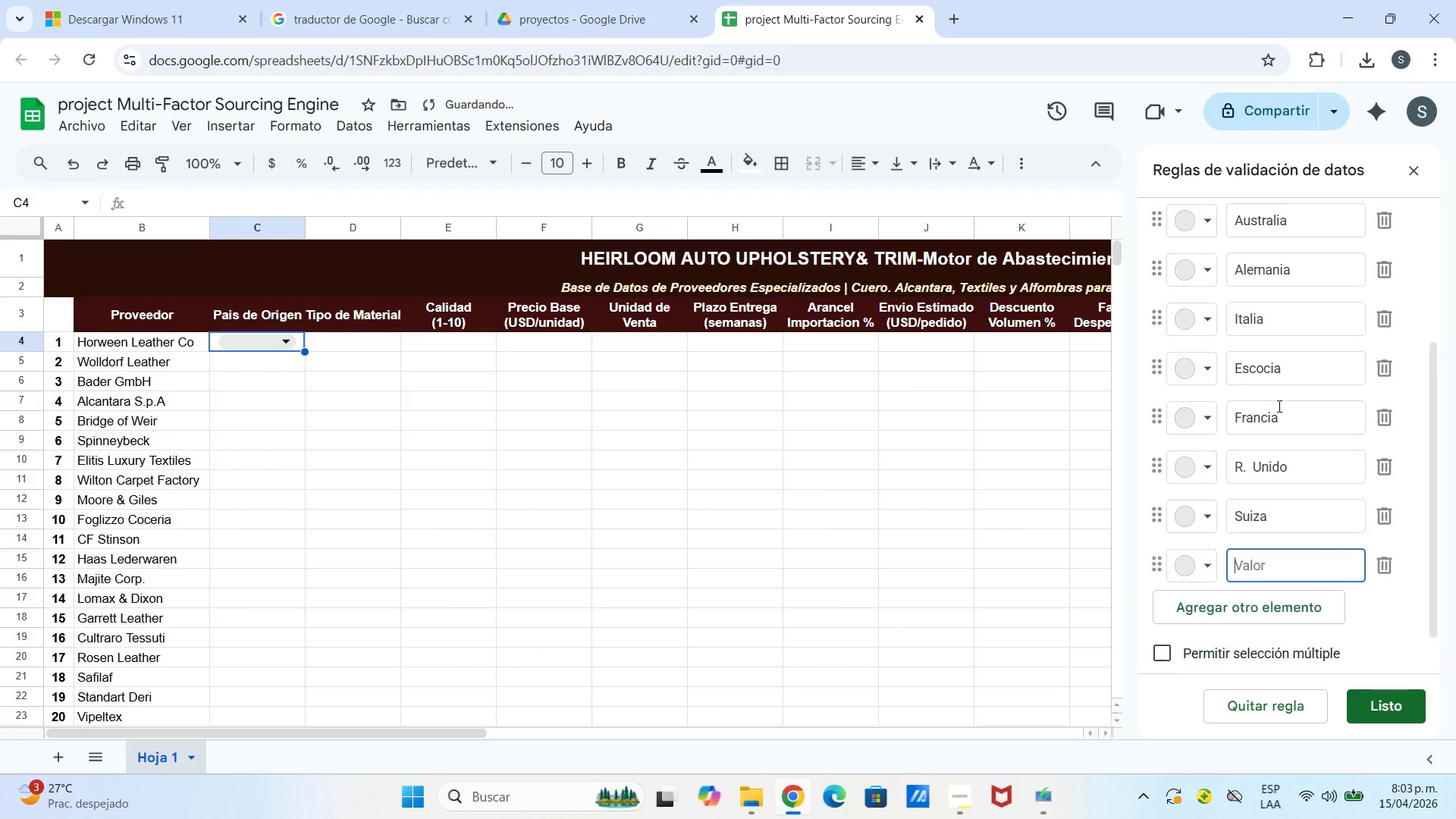 
type(Canada)
 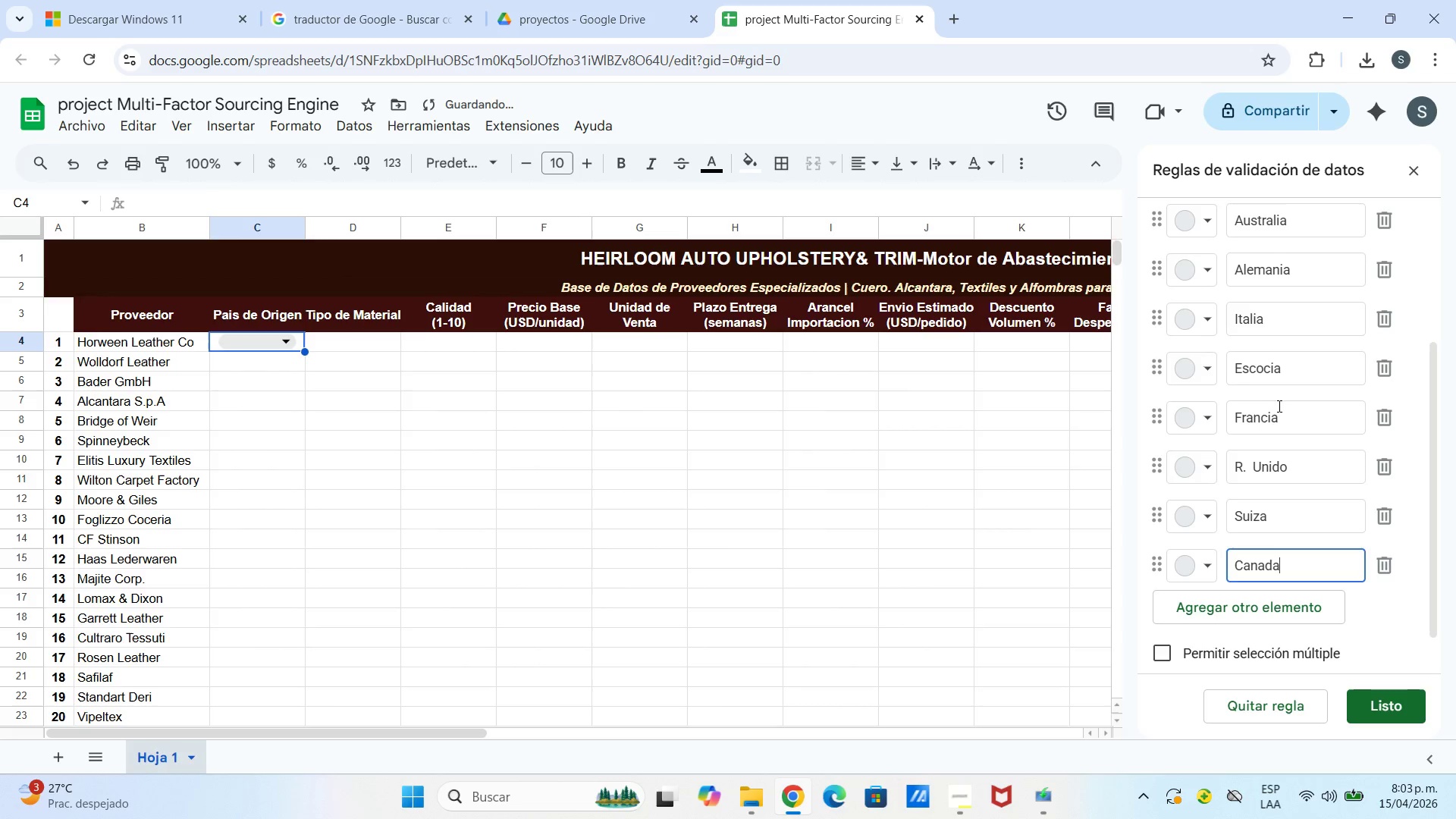 
key(Enter)
 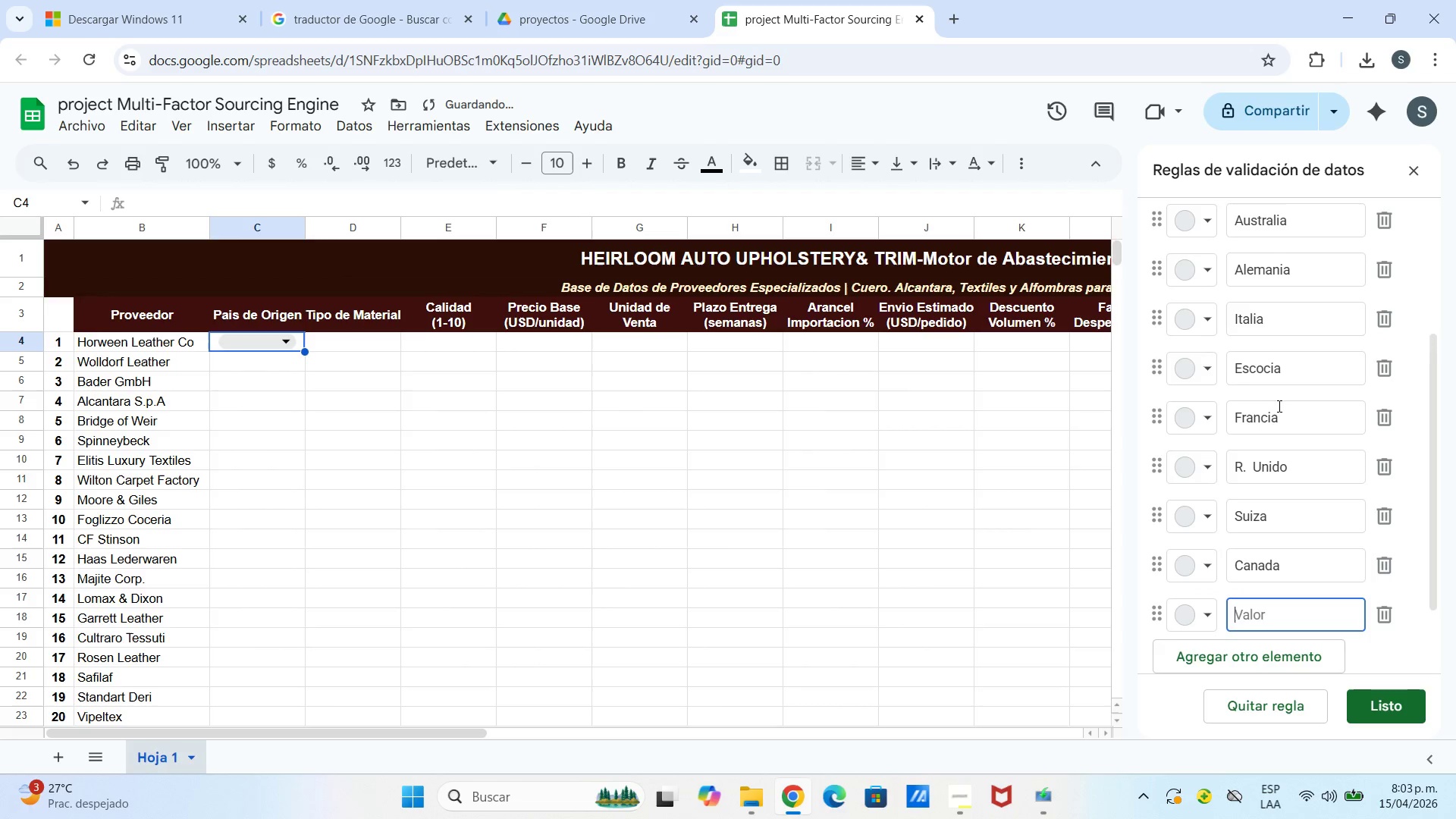 
type(Turqua)
 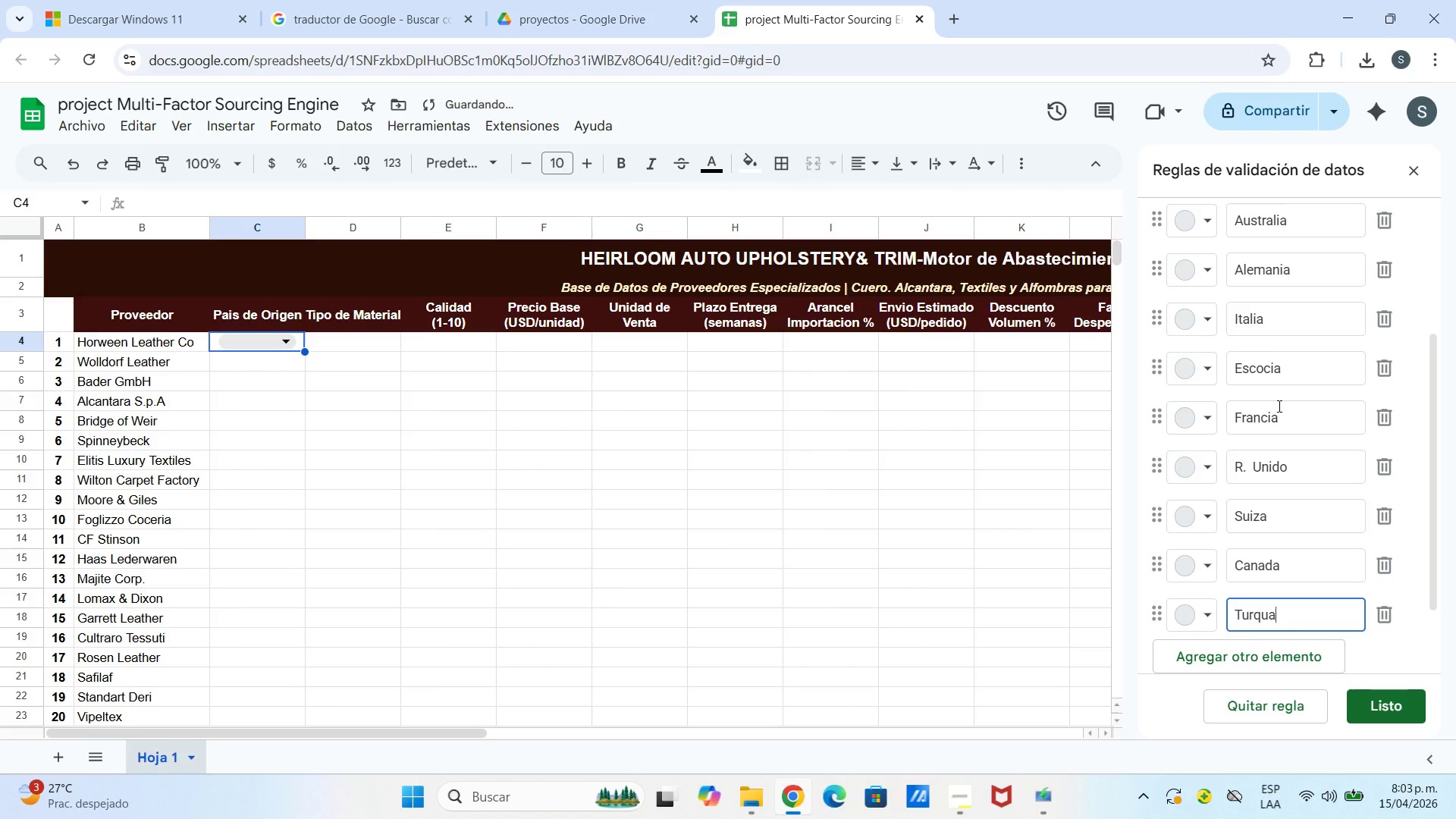 
key(Enter)
 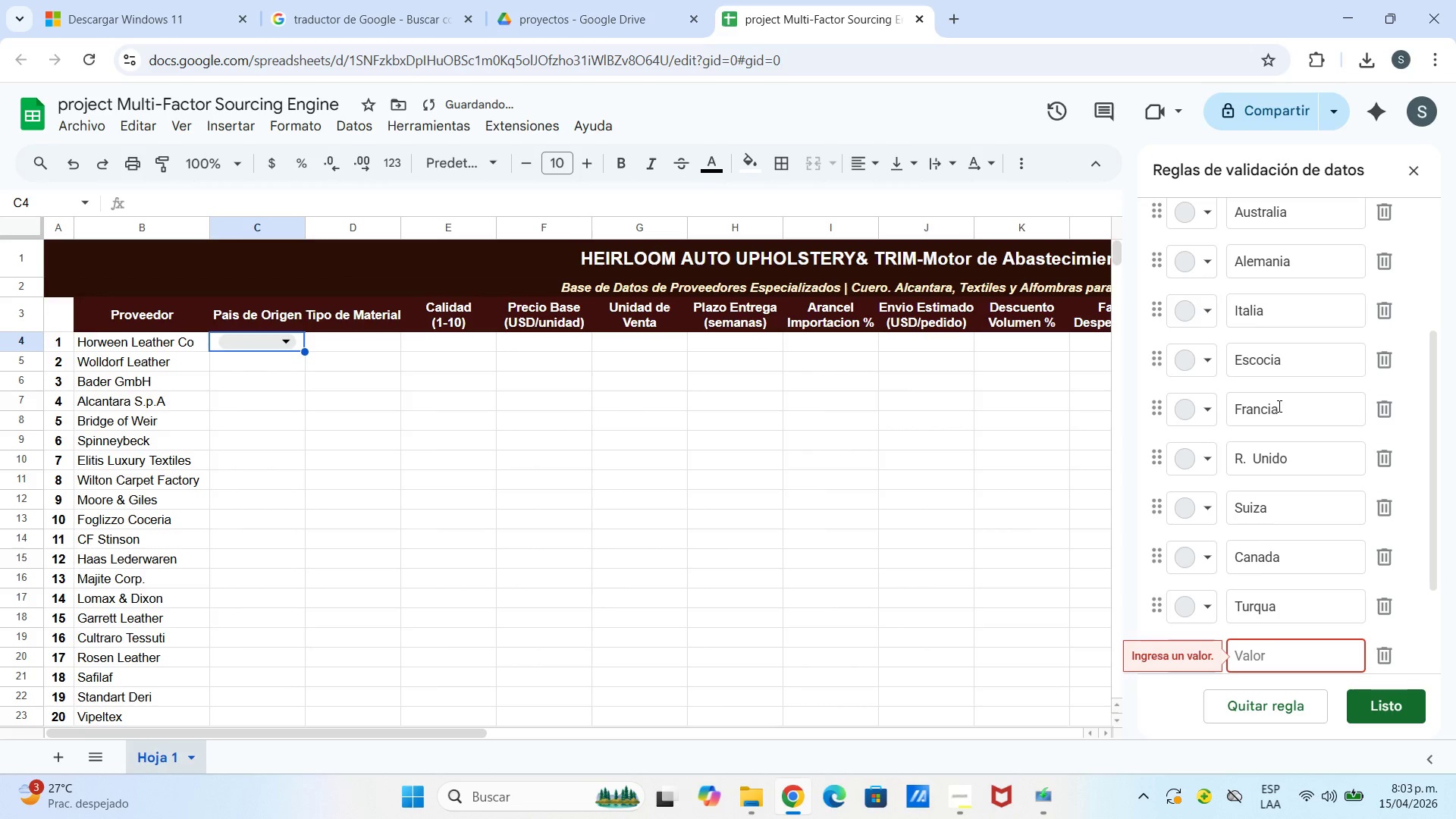 
key(Control+Enter)
 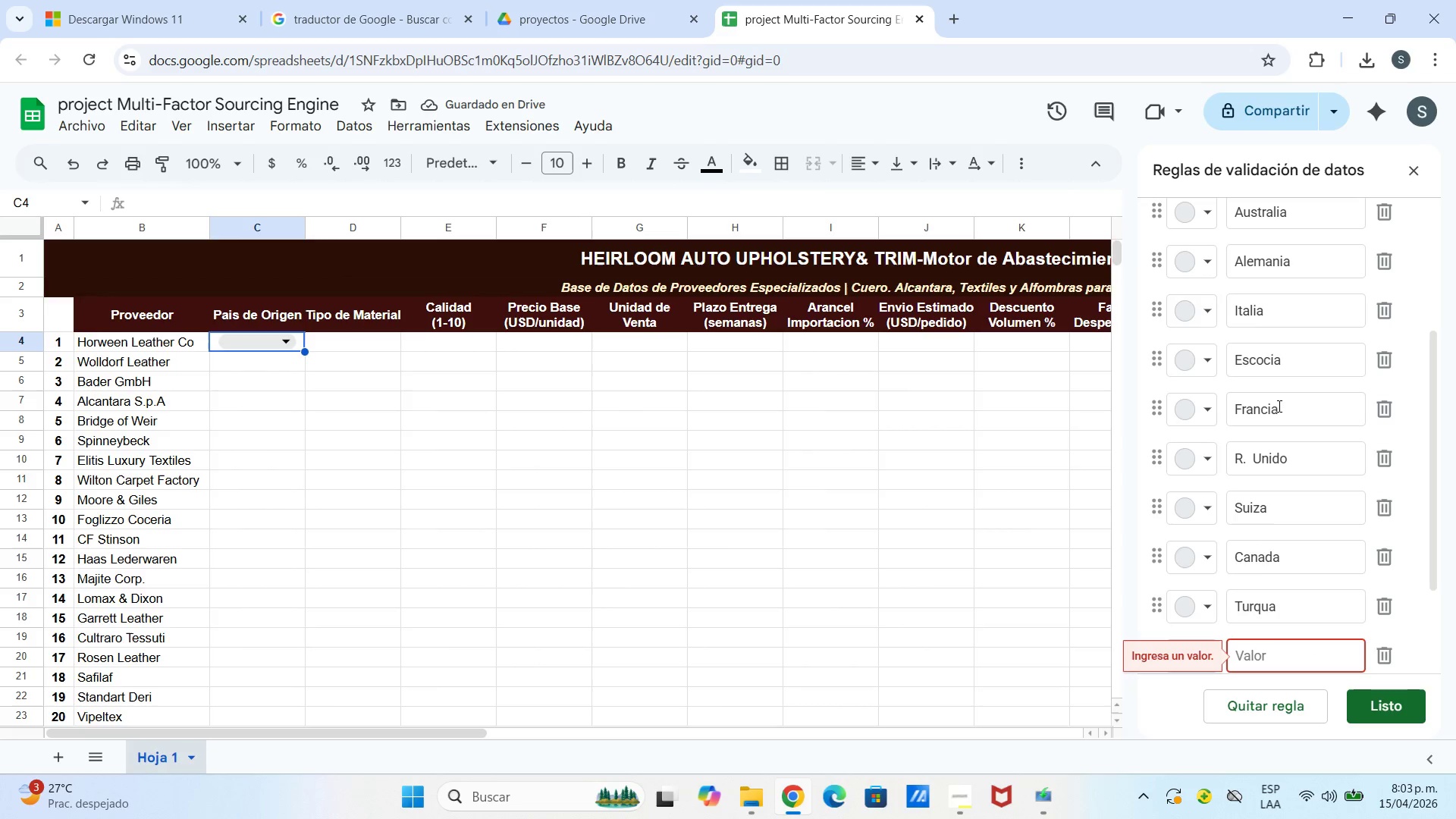 
key(Shift+Enter)
 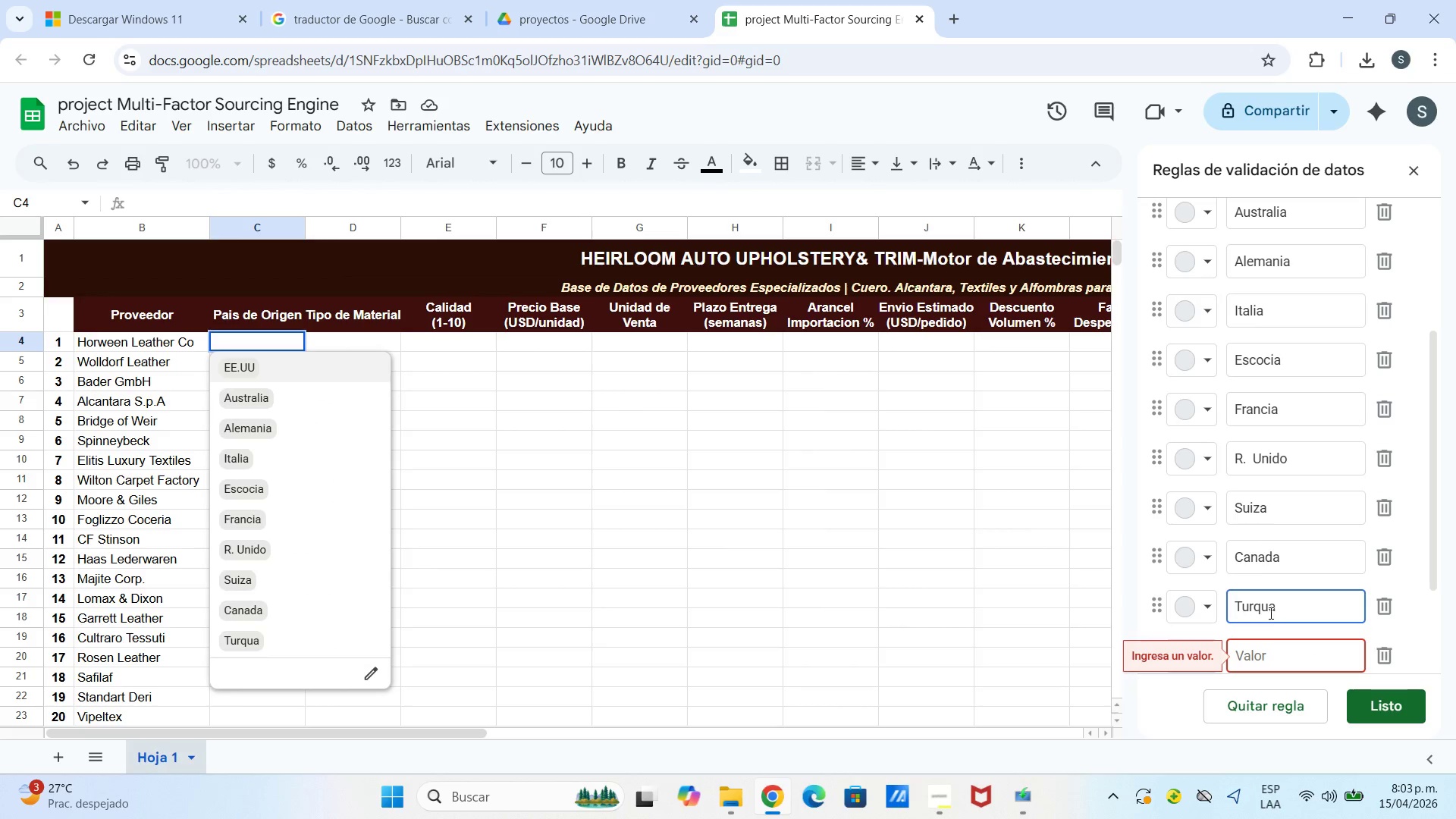 
key(I)
 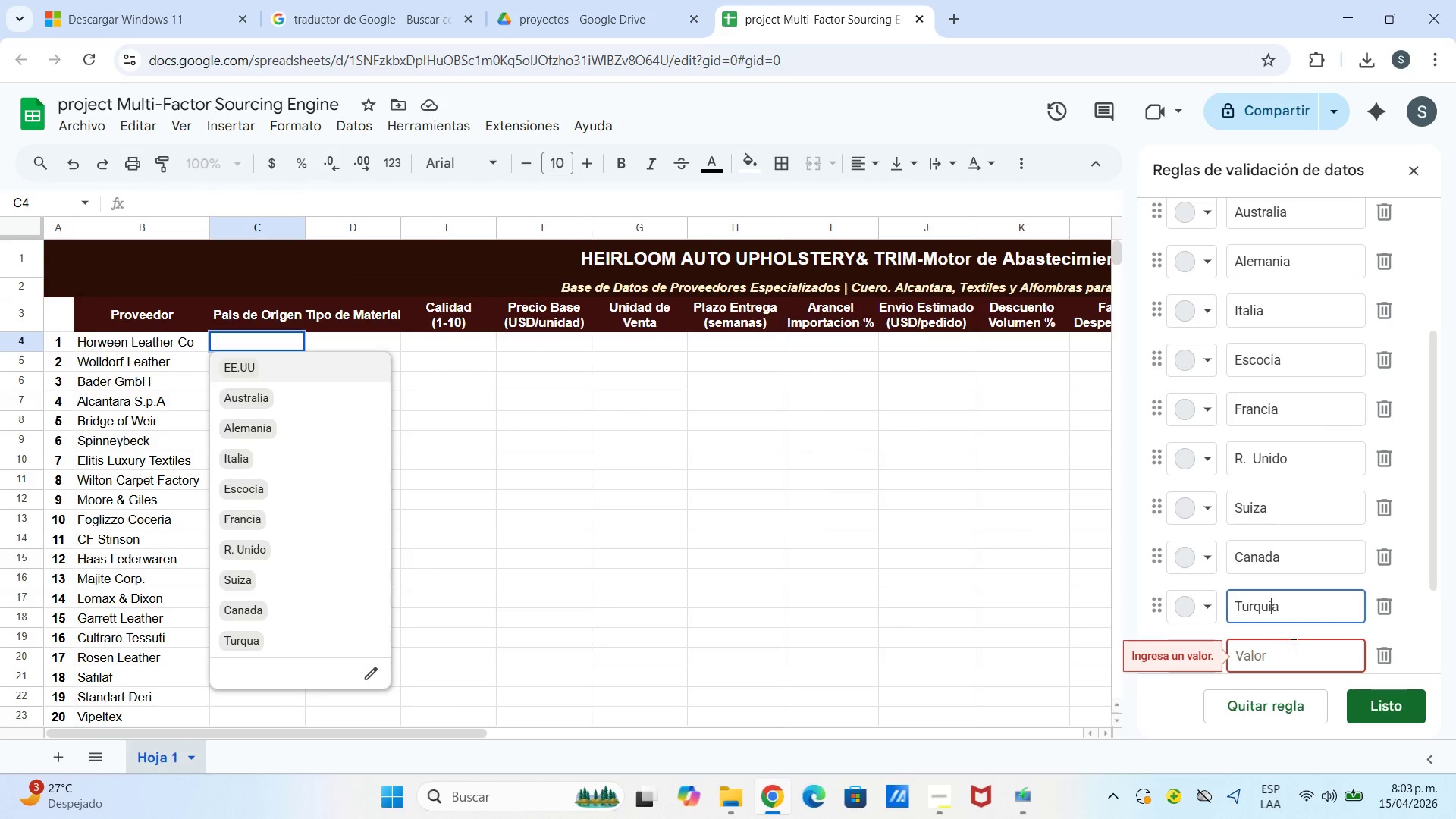 
left_click([1292, 645])
 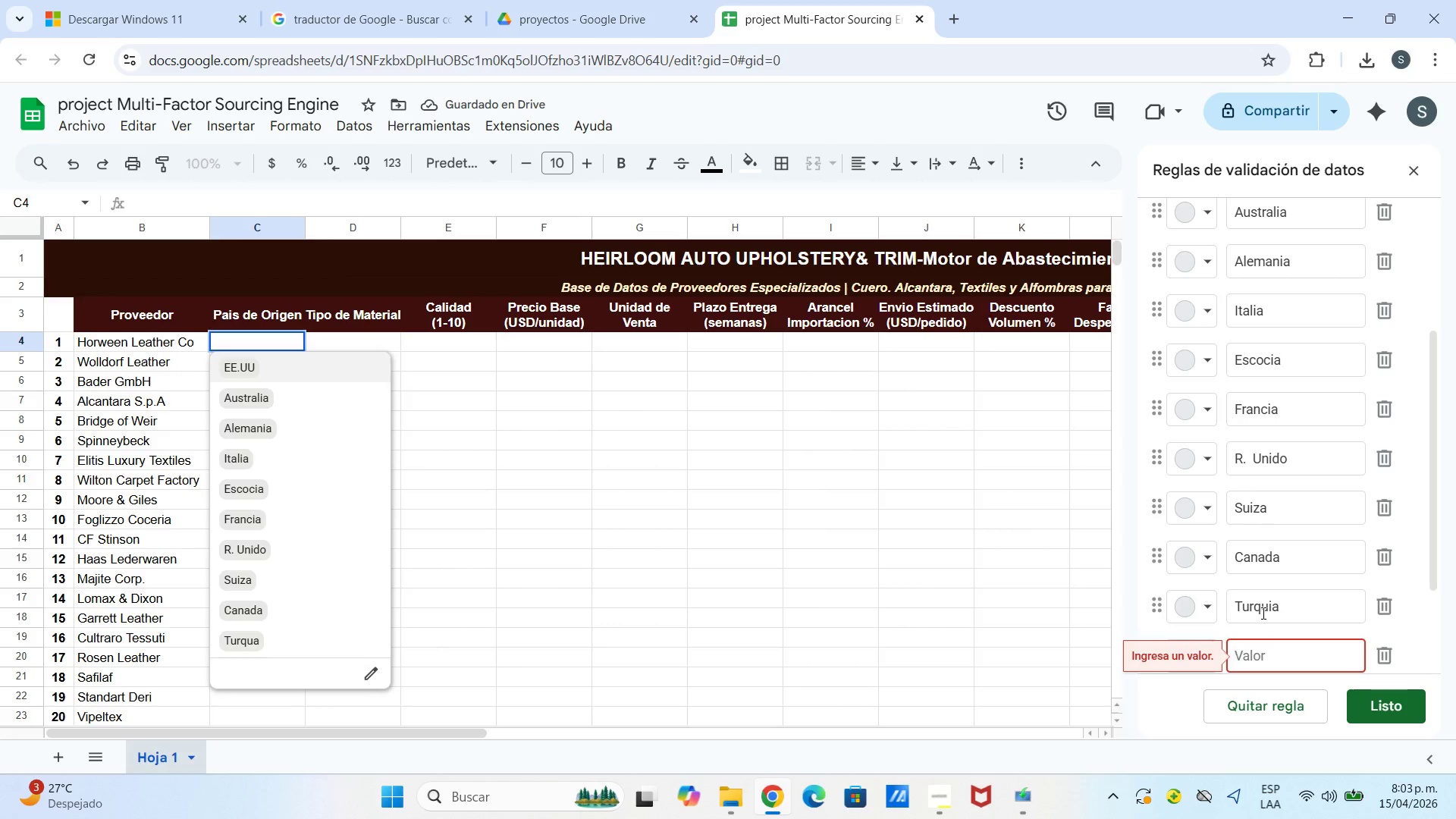 
type(Portugl)
 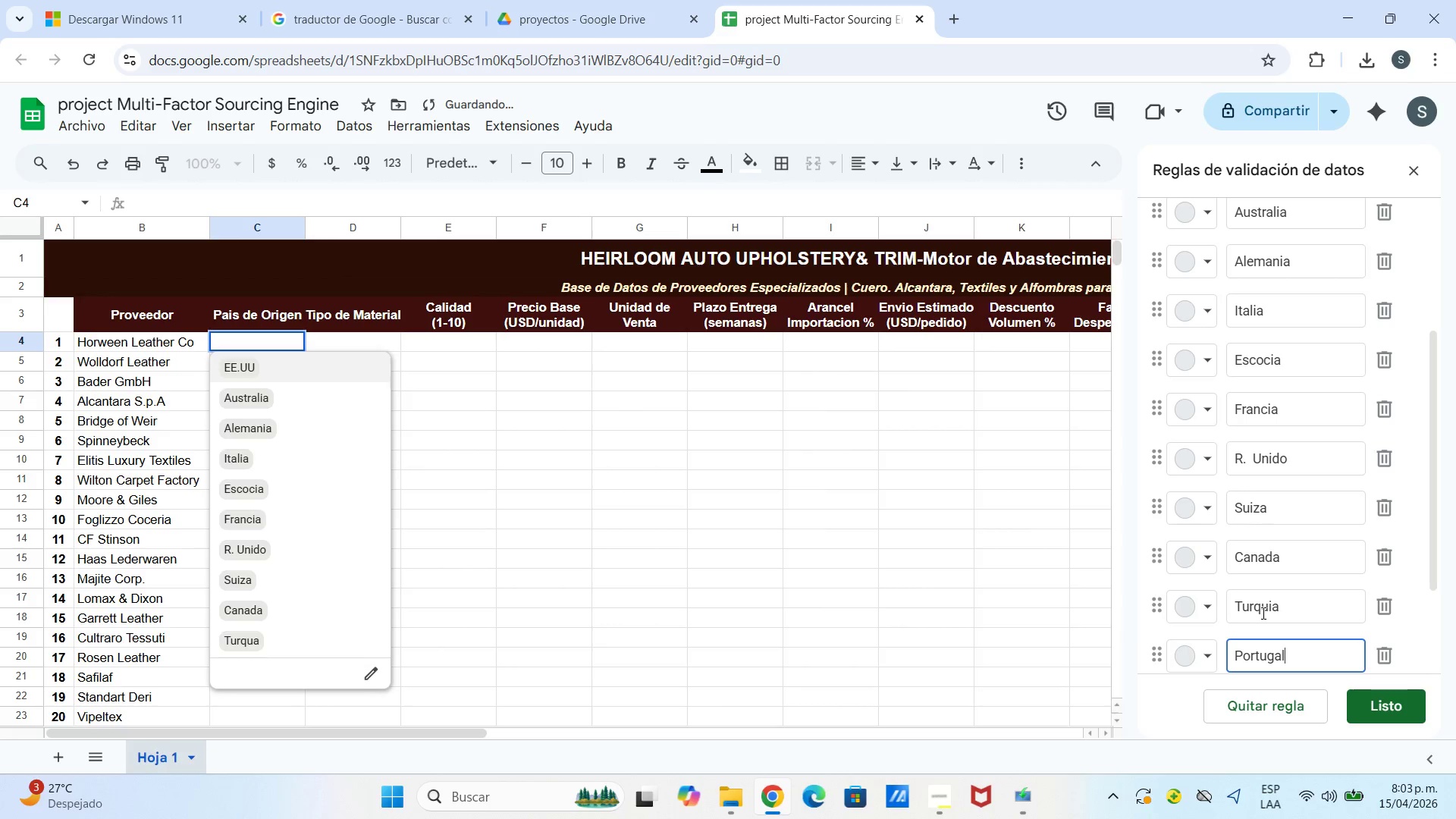 
key(Enter)
 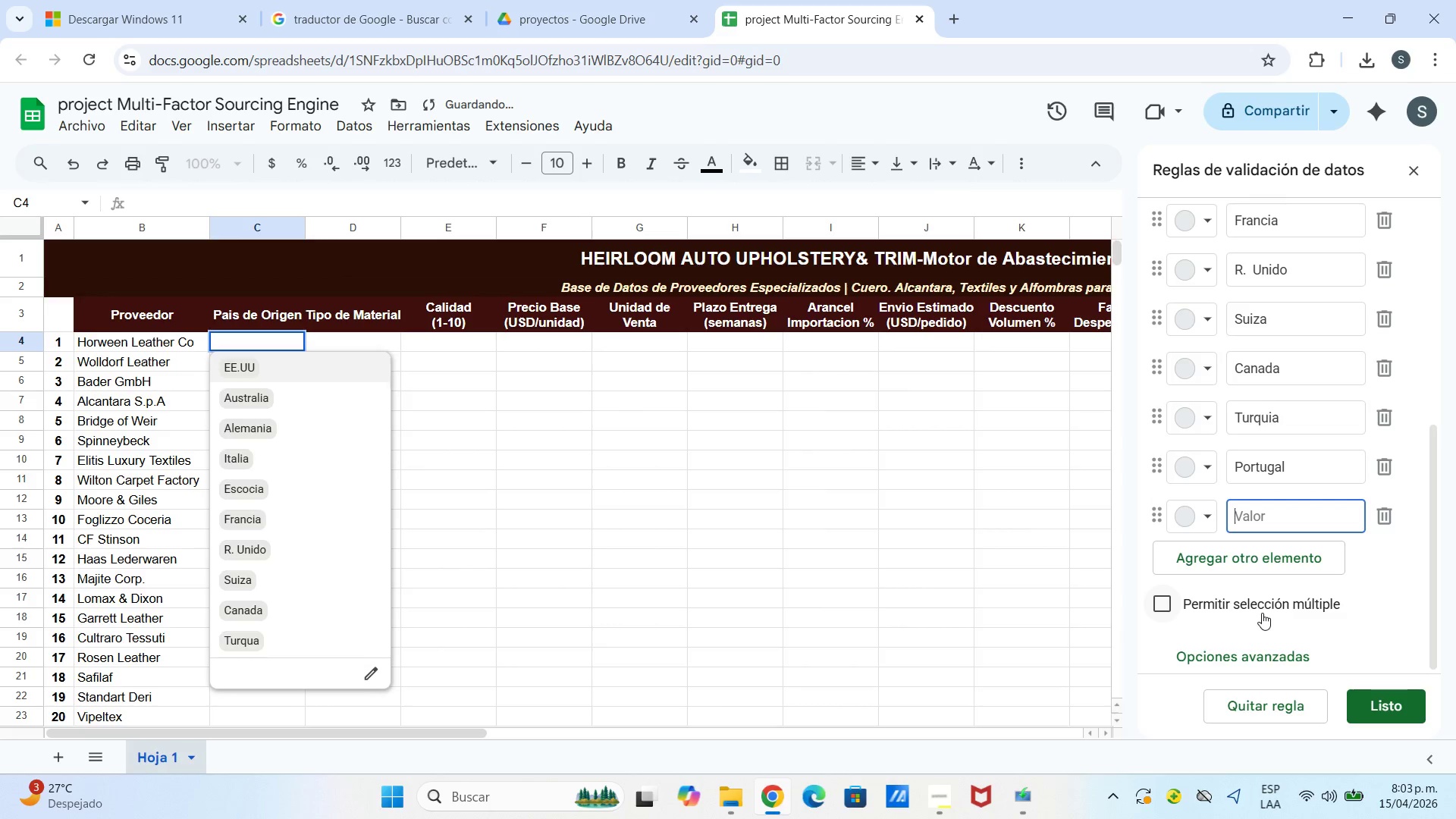 
type(Belgica)
 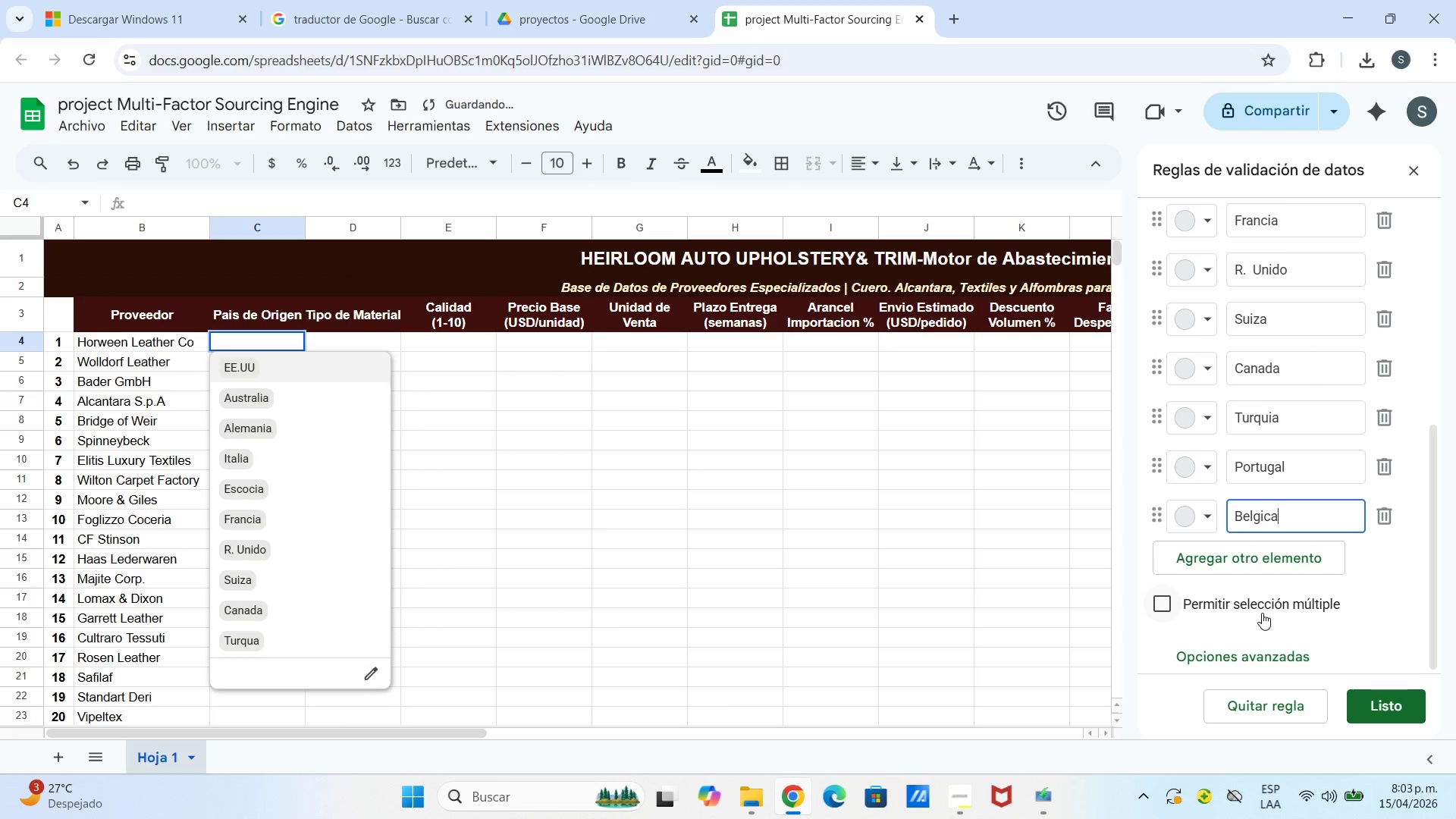 
key(Enter)
 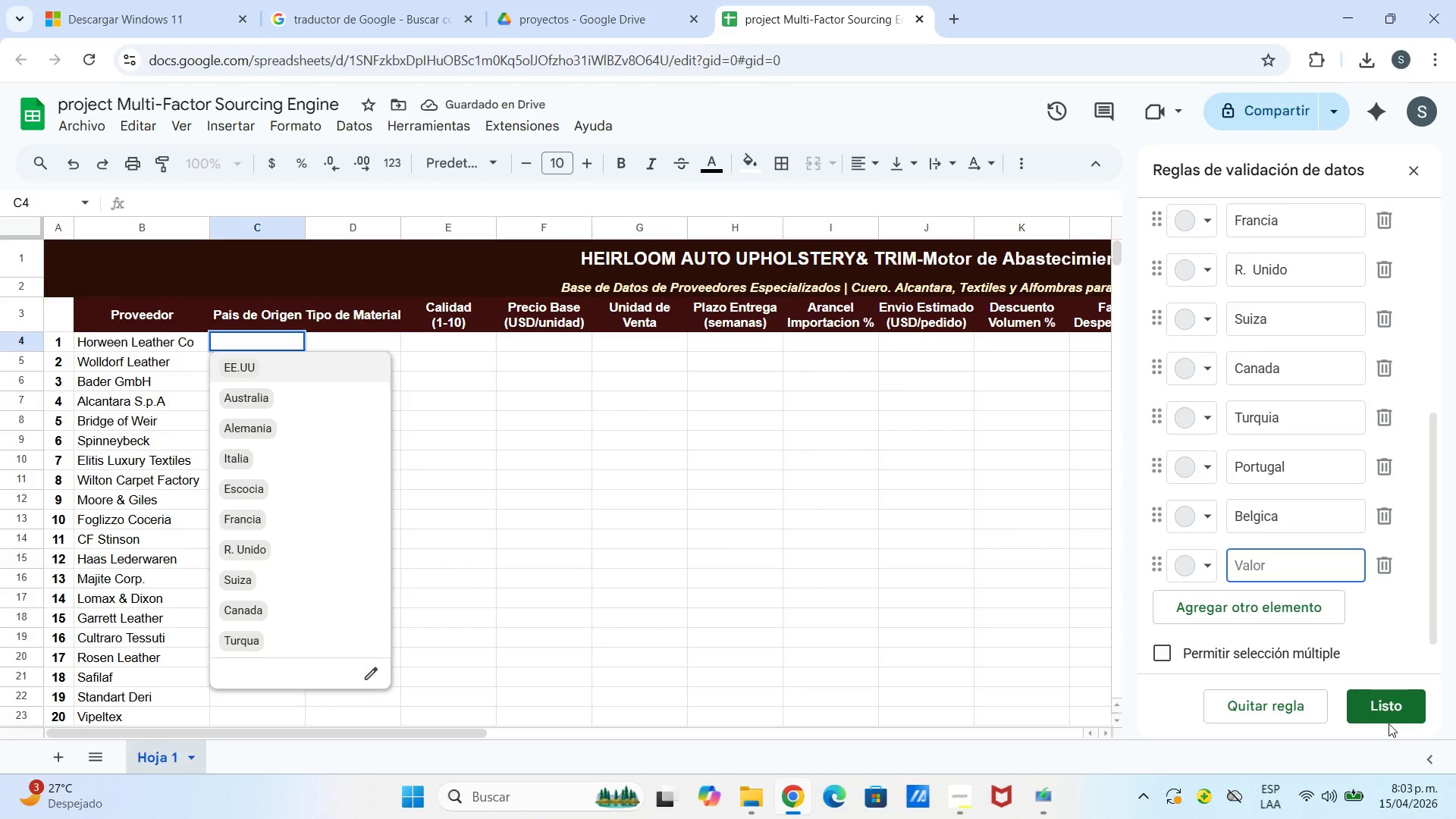 
left_click([1391, 717])
 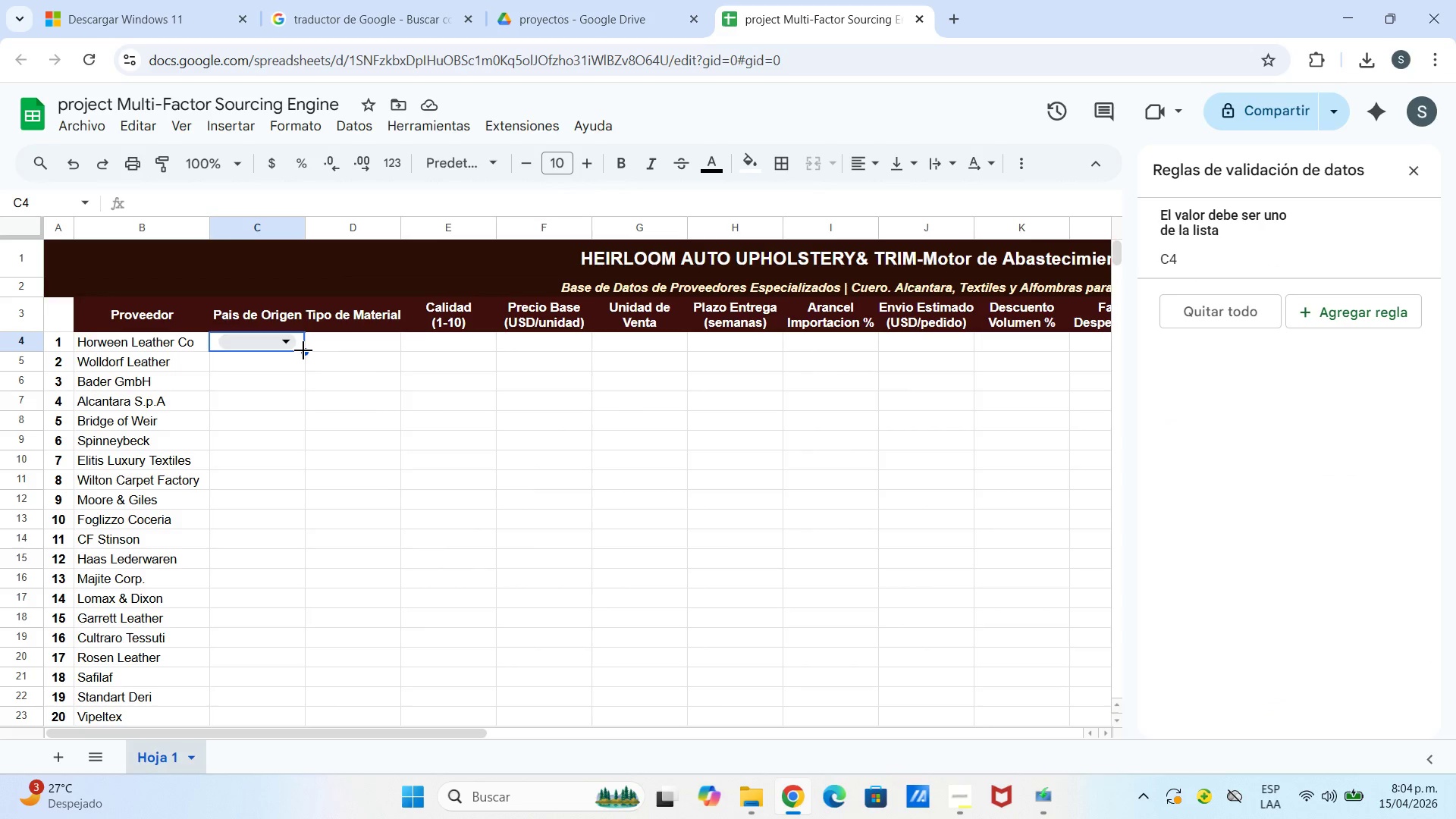 
left_click_drag(start_coordinate=[304, 353], to_coordinate=[253, 524])
 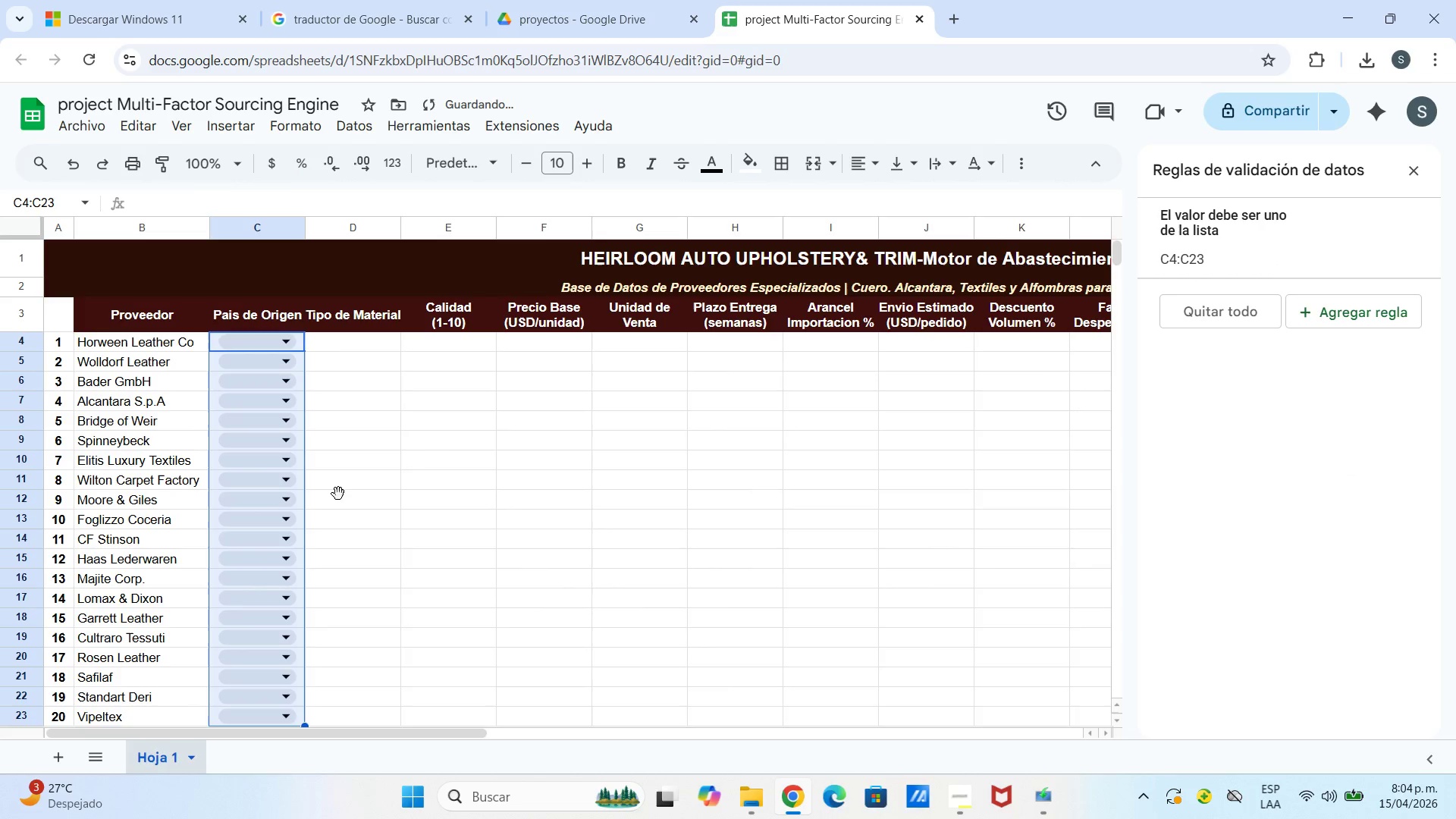 
scroll: coordinate [270, 706], scroll_direction: down, amount: 2.0
 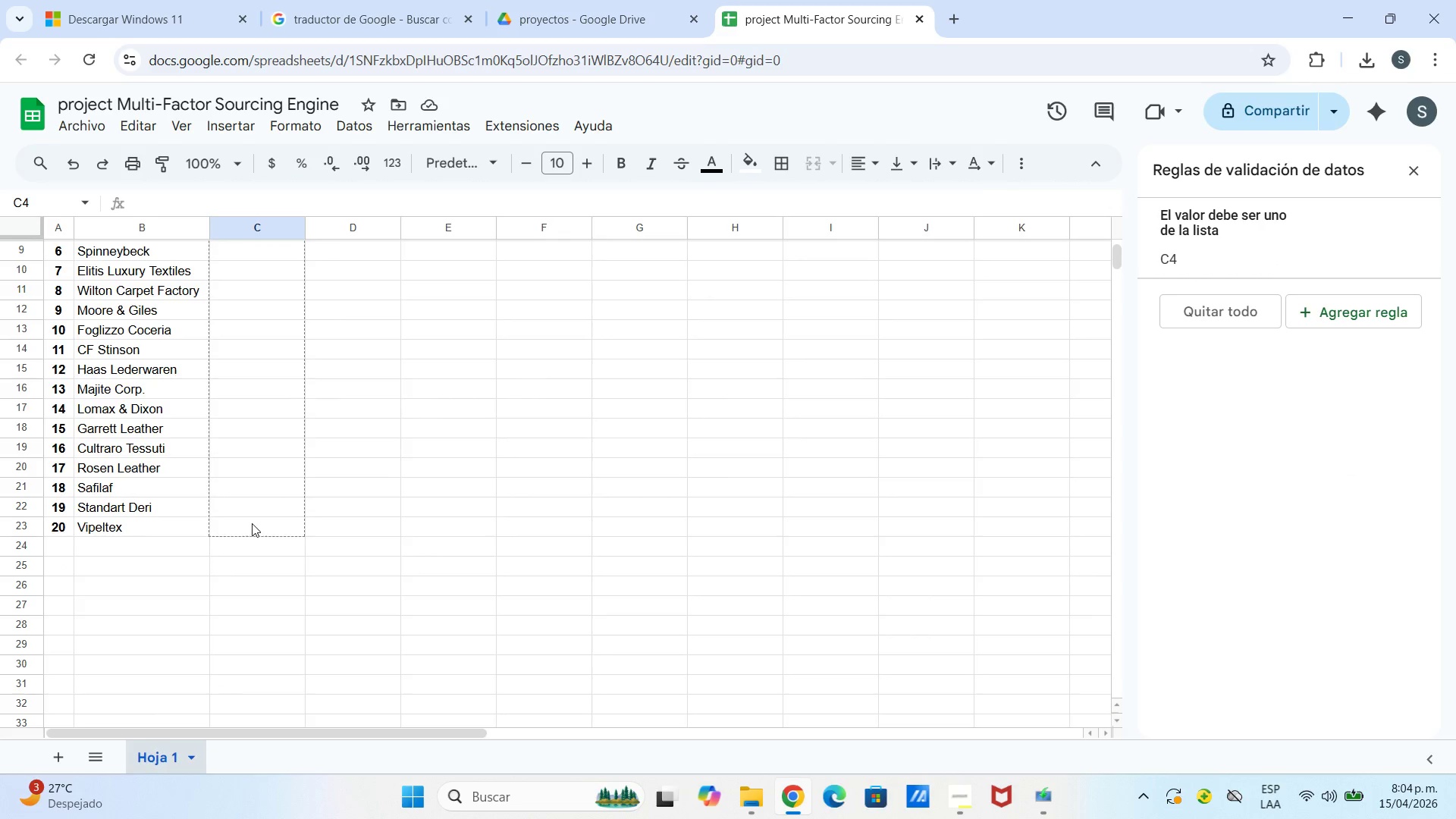 
scroll: coordinate [415, 472], scroll_direction: up, amount: 5.0
 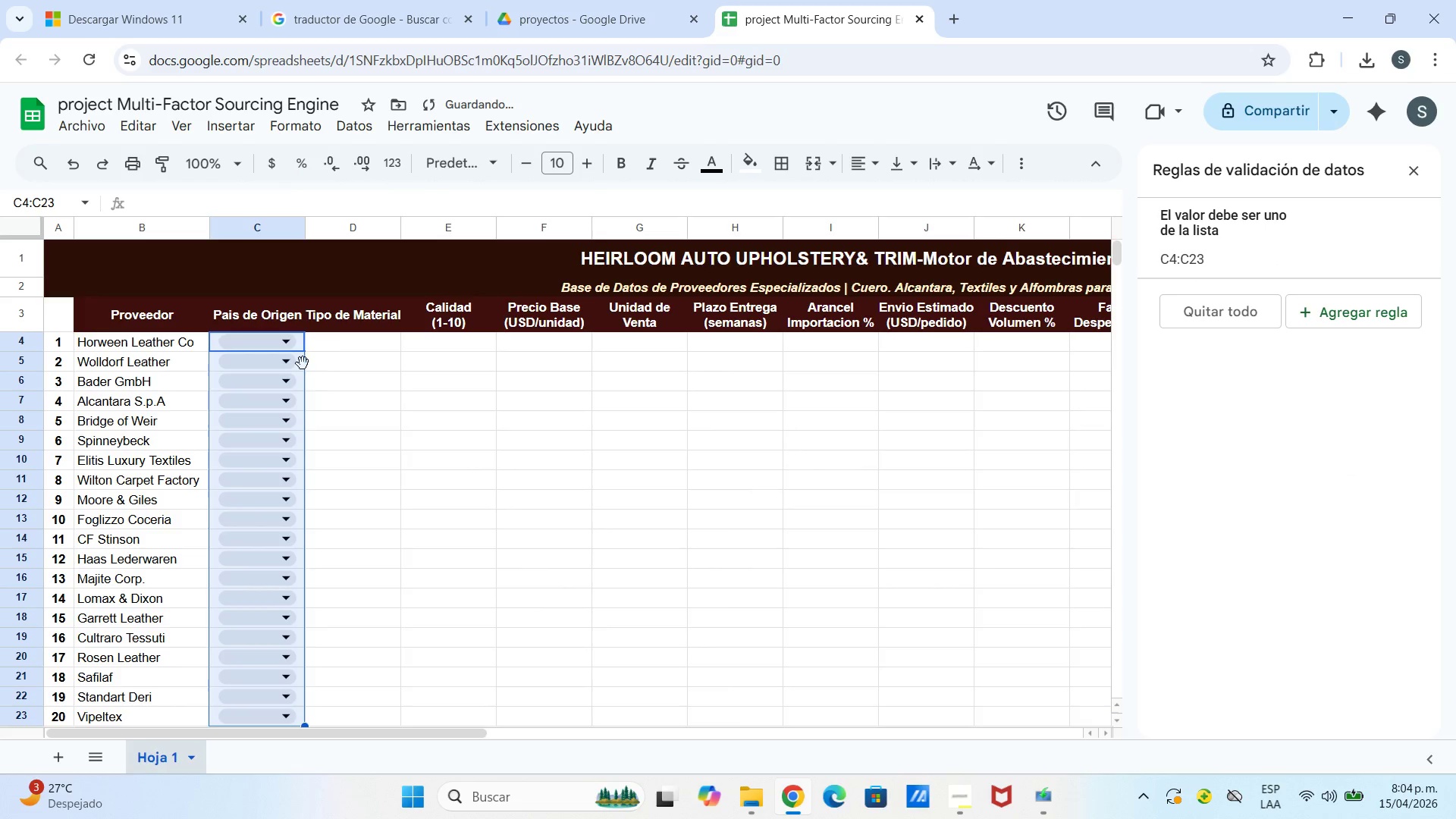 
left_click([281, 346])
 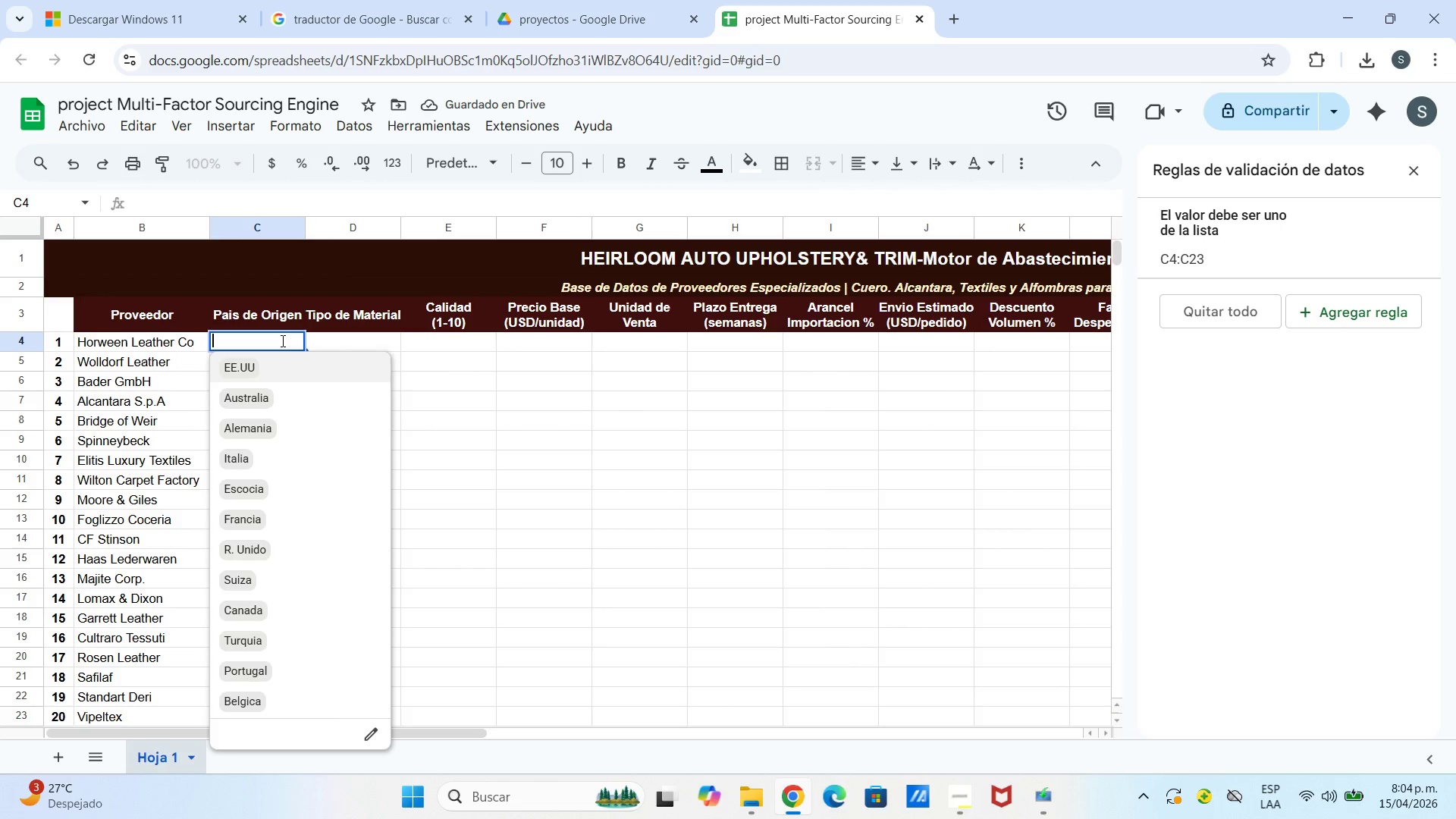 
left_click([267, 373])
 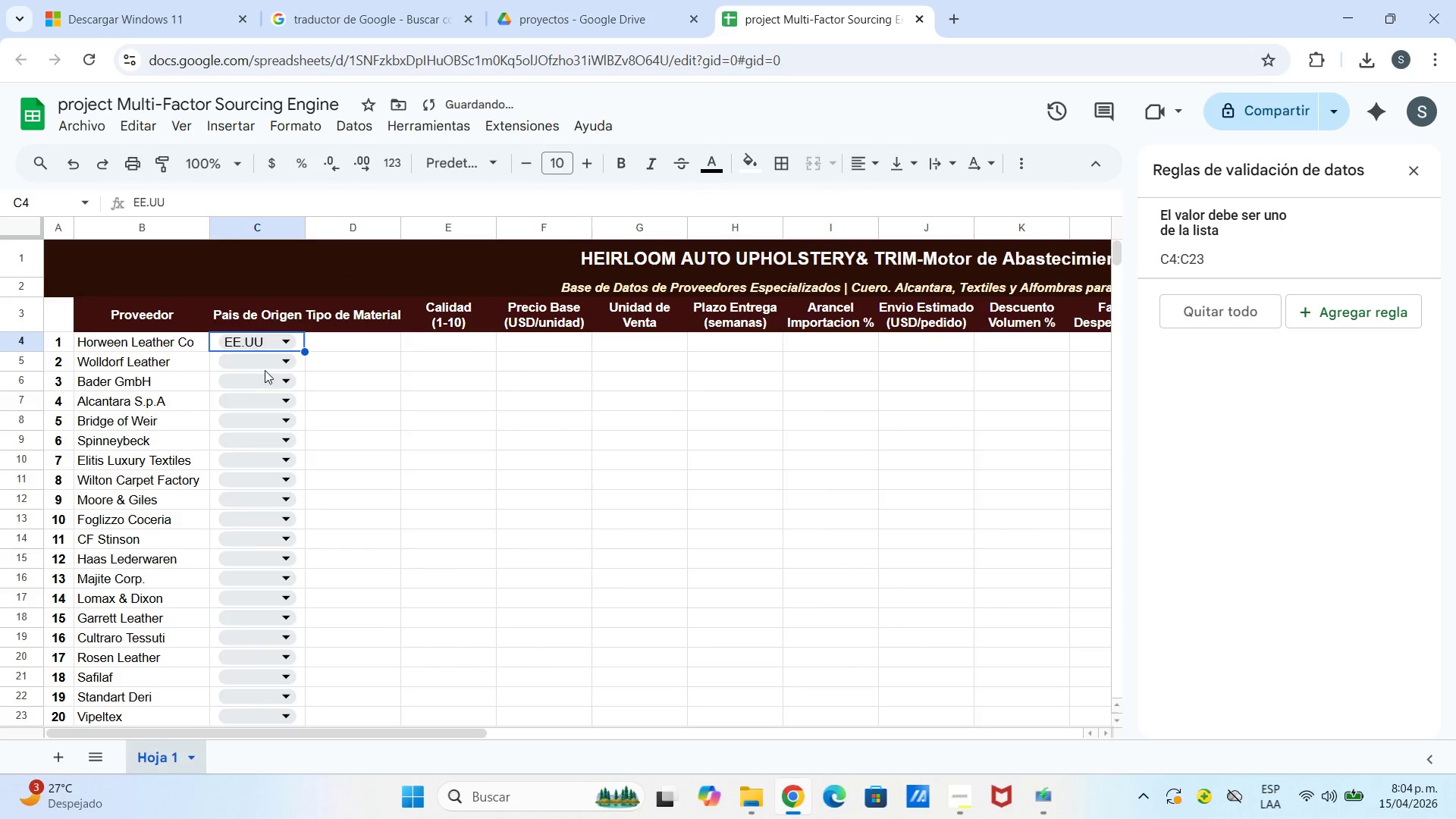 
left_click([262, 368])
 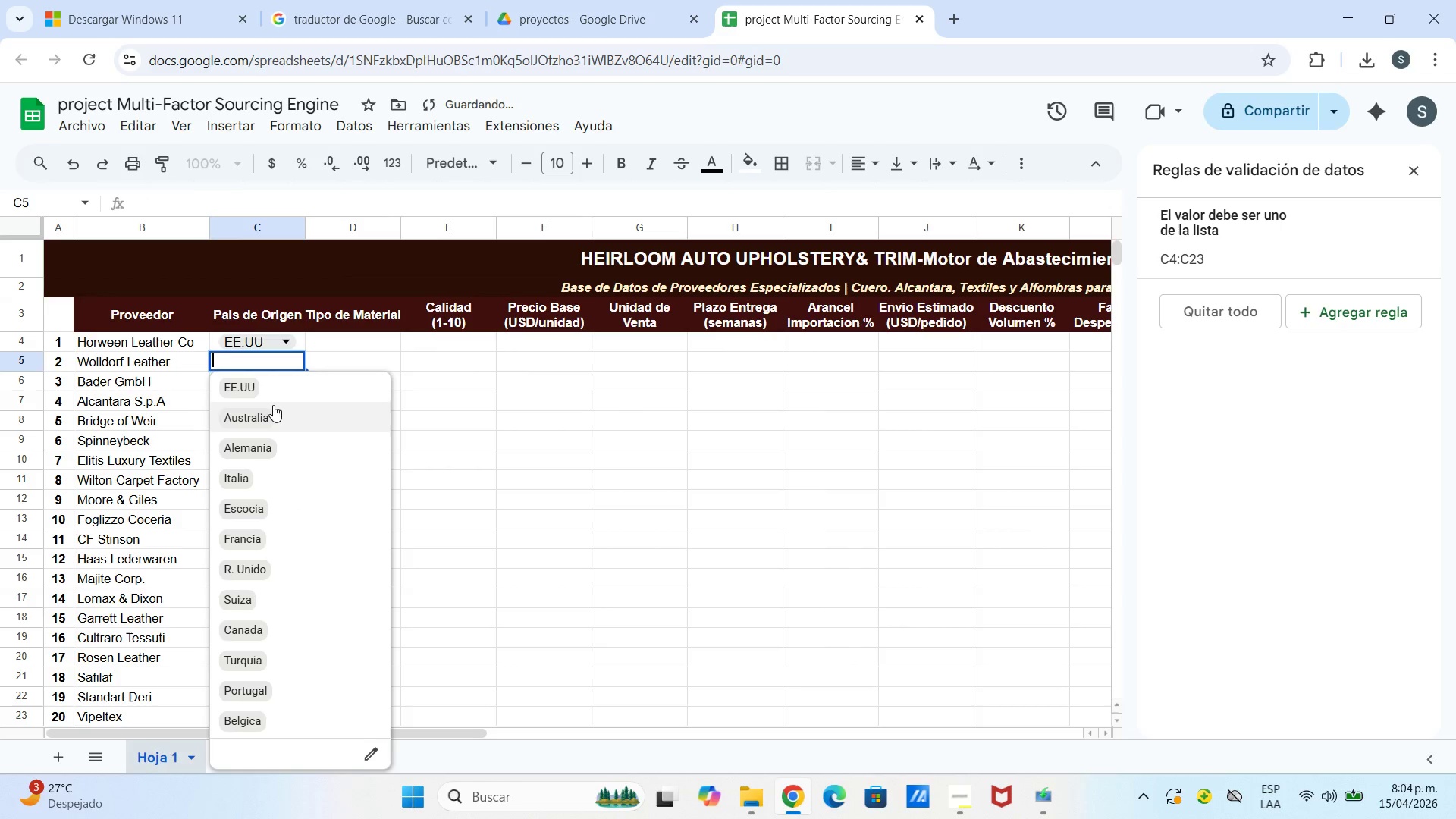 
left_click([273, 406])
 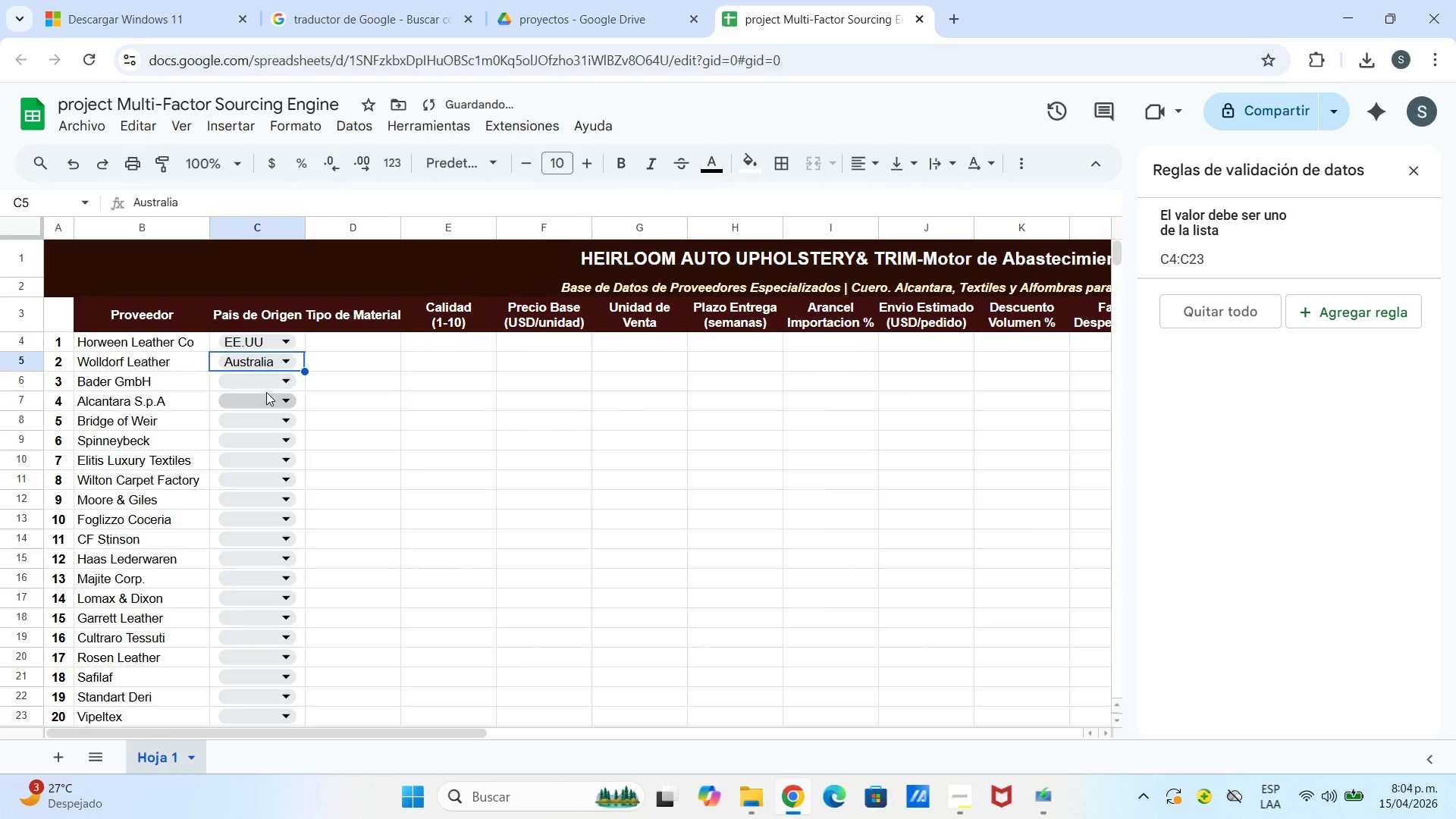 
left_click([266, 392])
 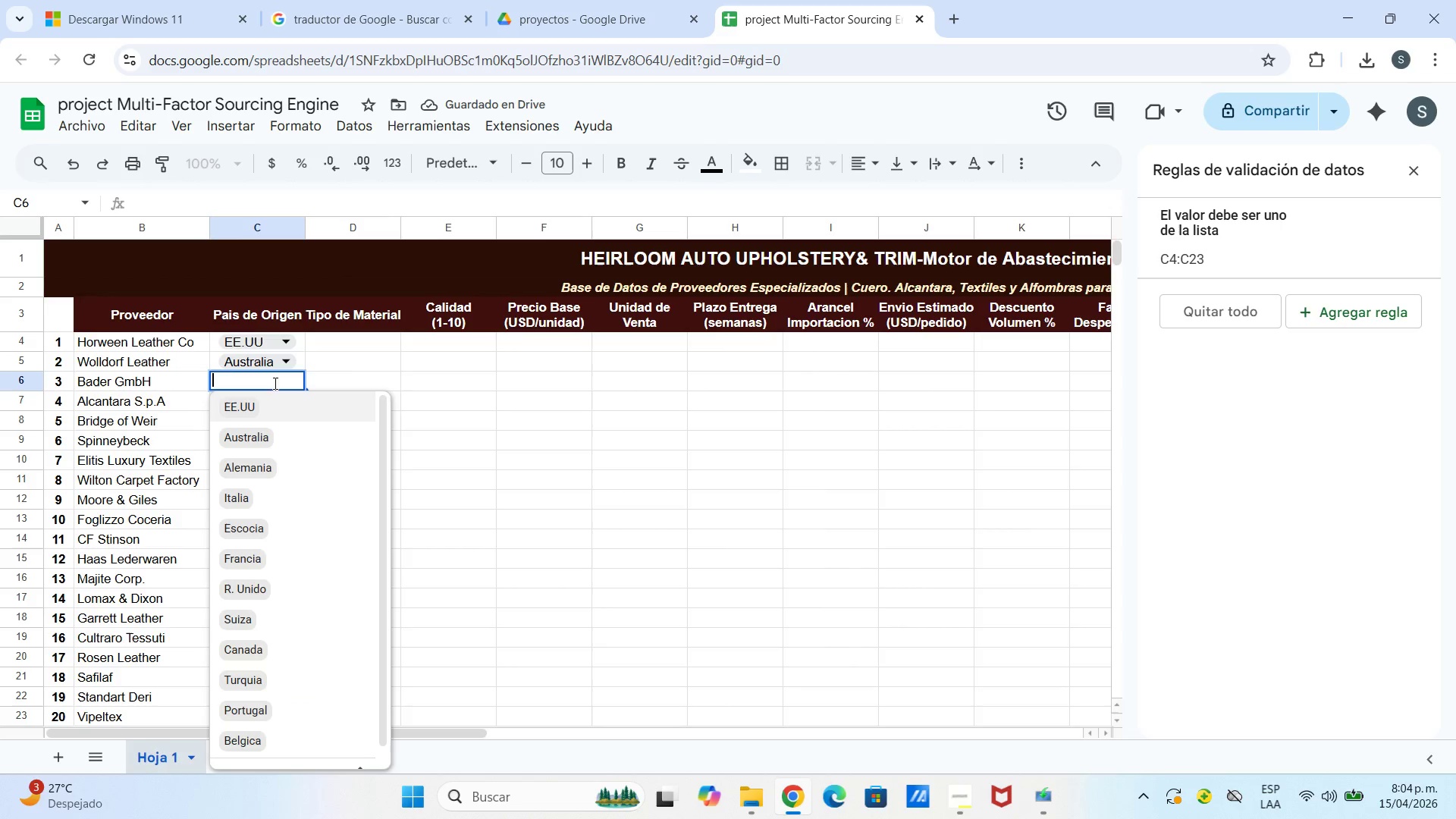 
left_click([286, 459])
 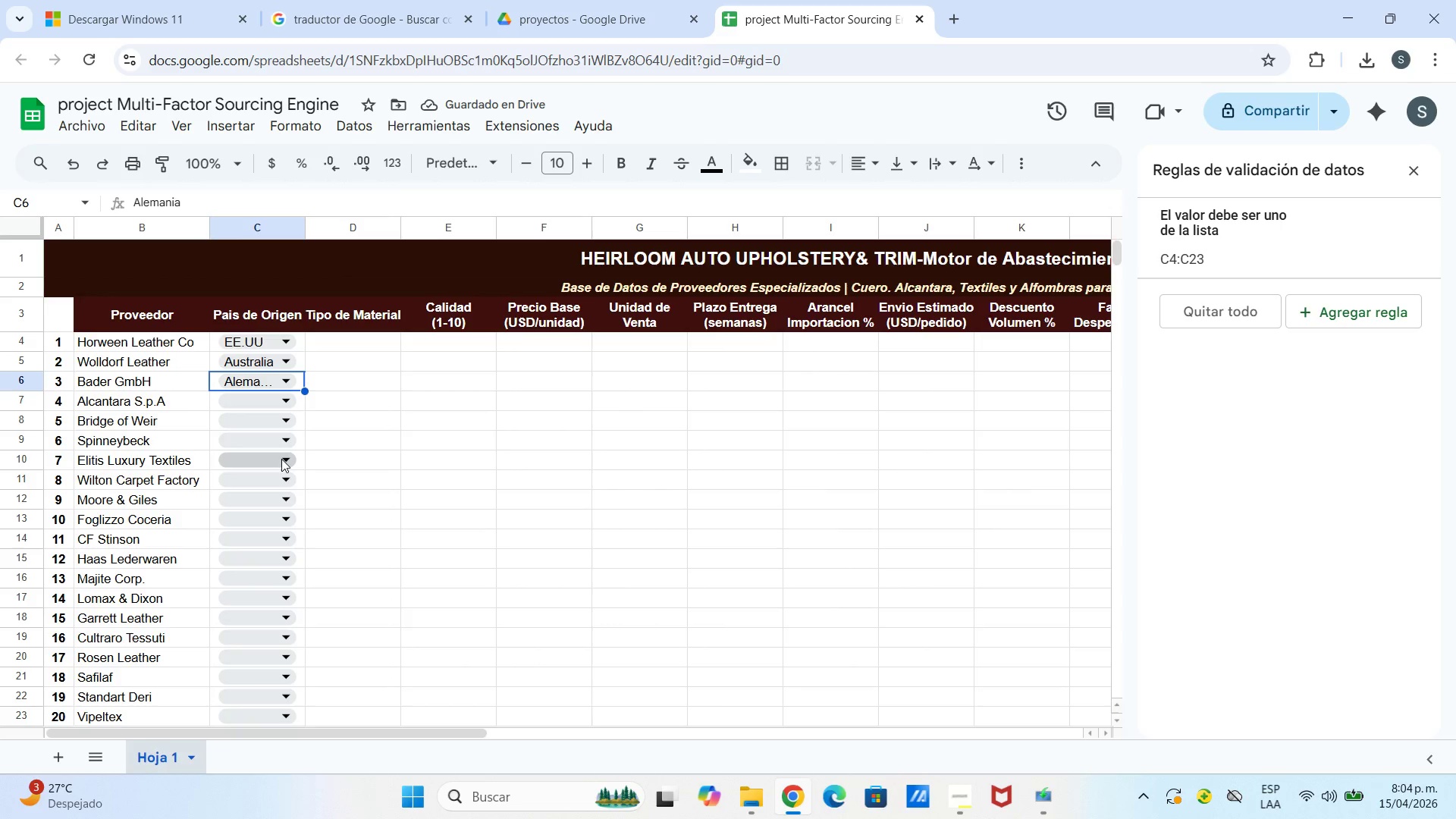 
left_click([265, 406])
 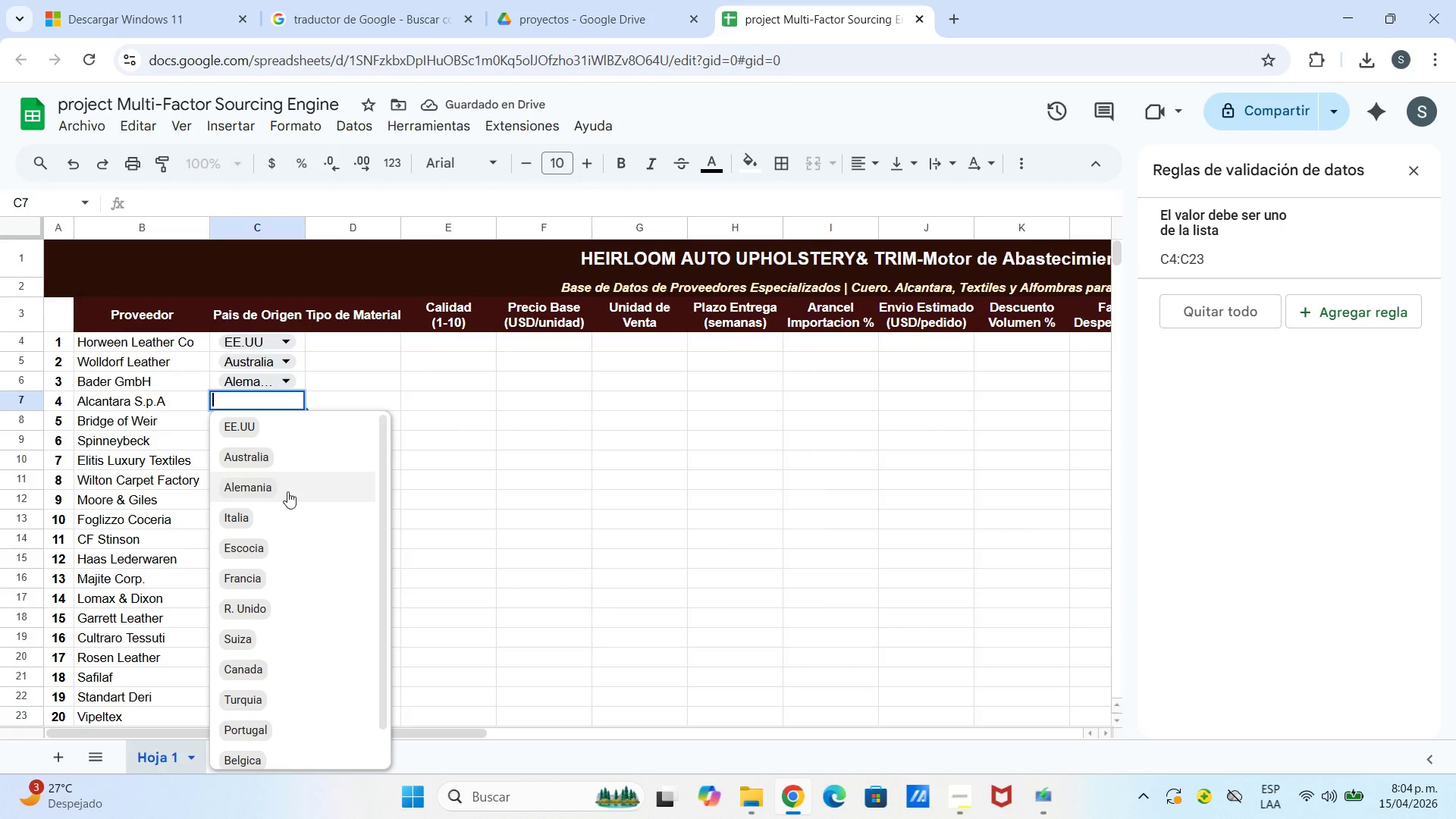 
left_click([286, 507])
 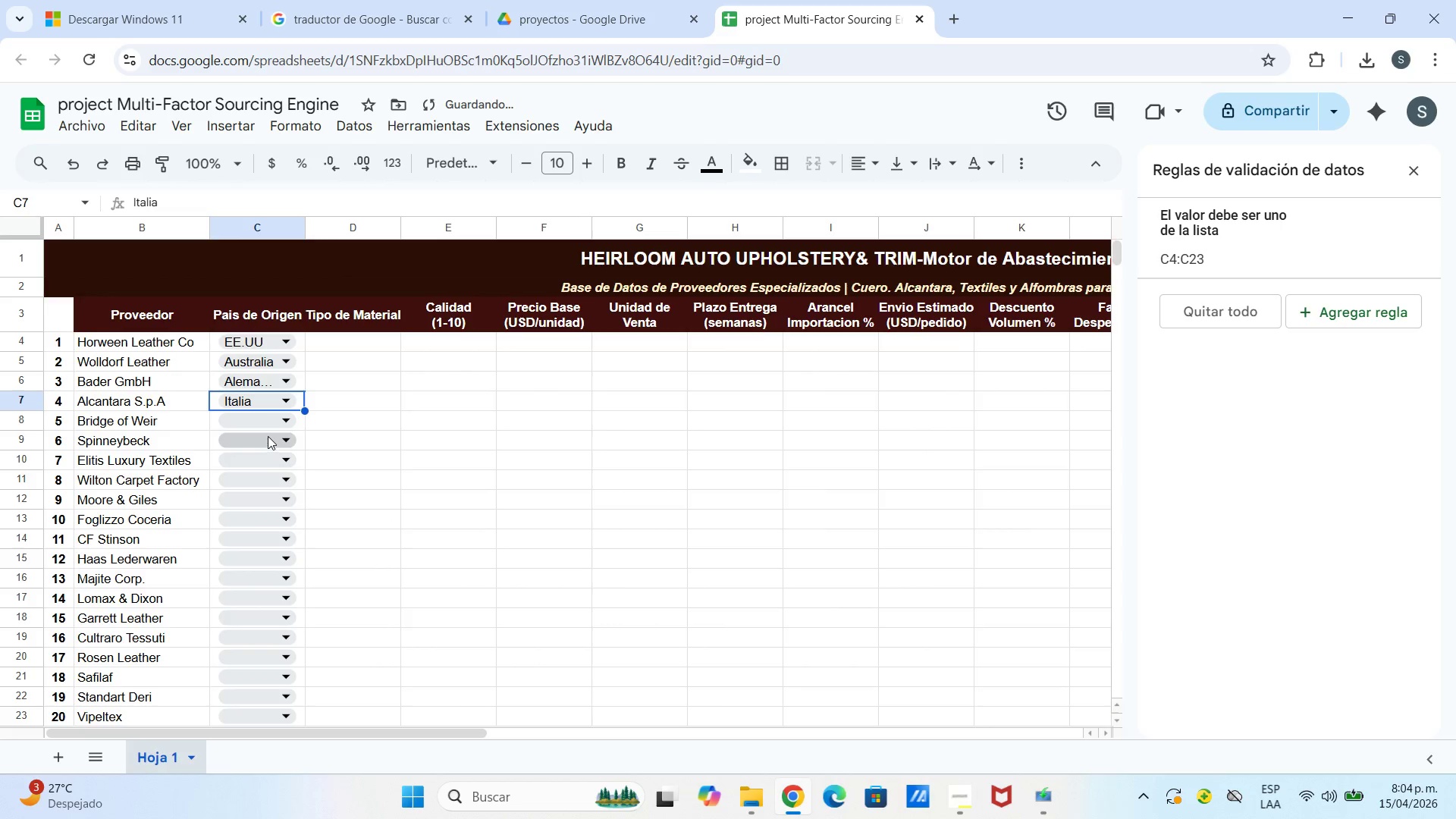 
left_click([268, 423])
 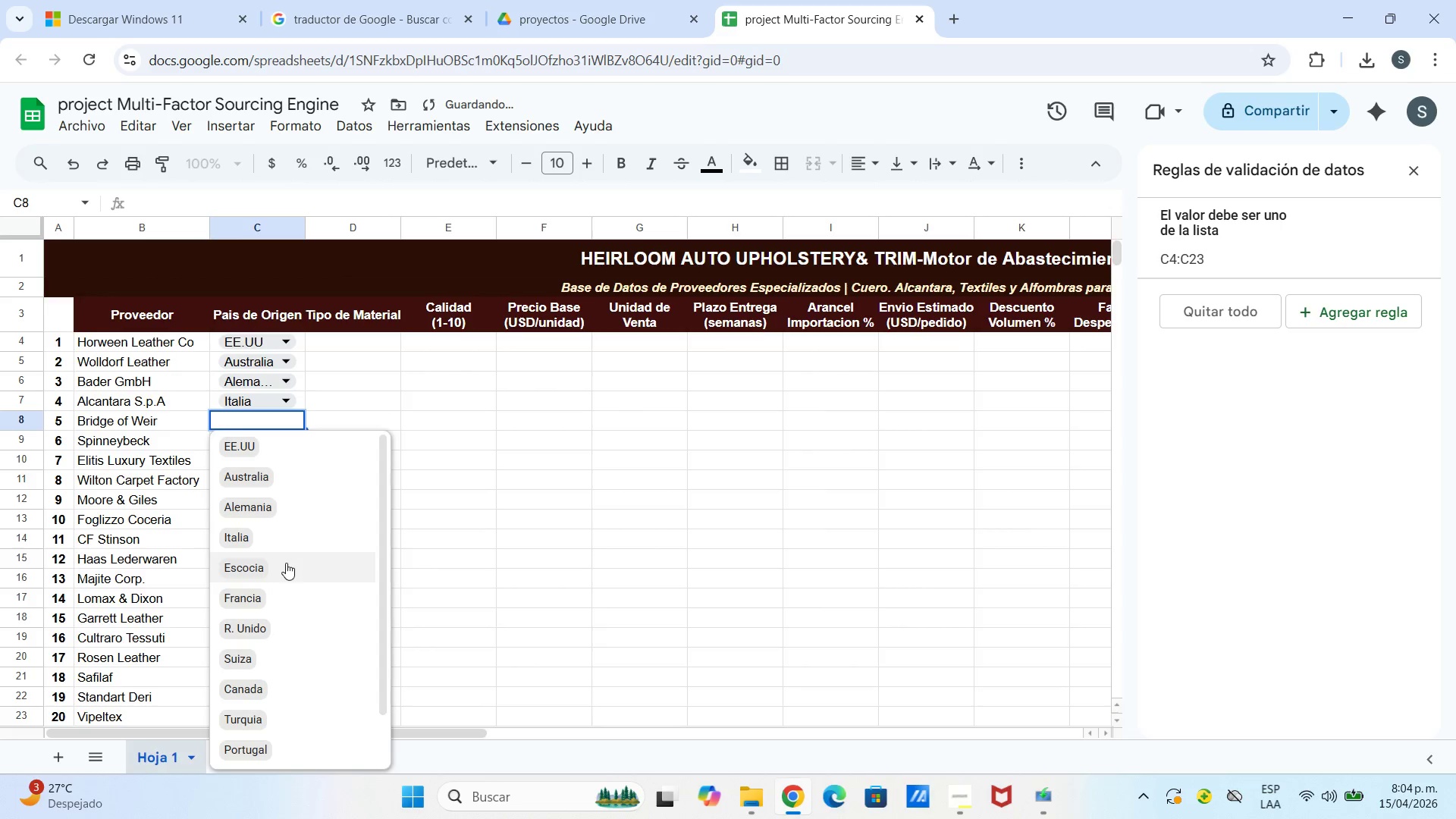 
left_click([282, 563])
 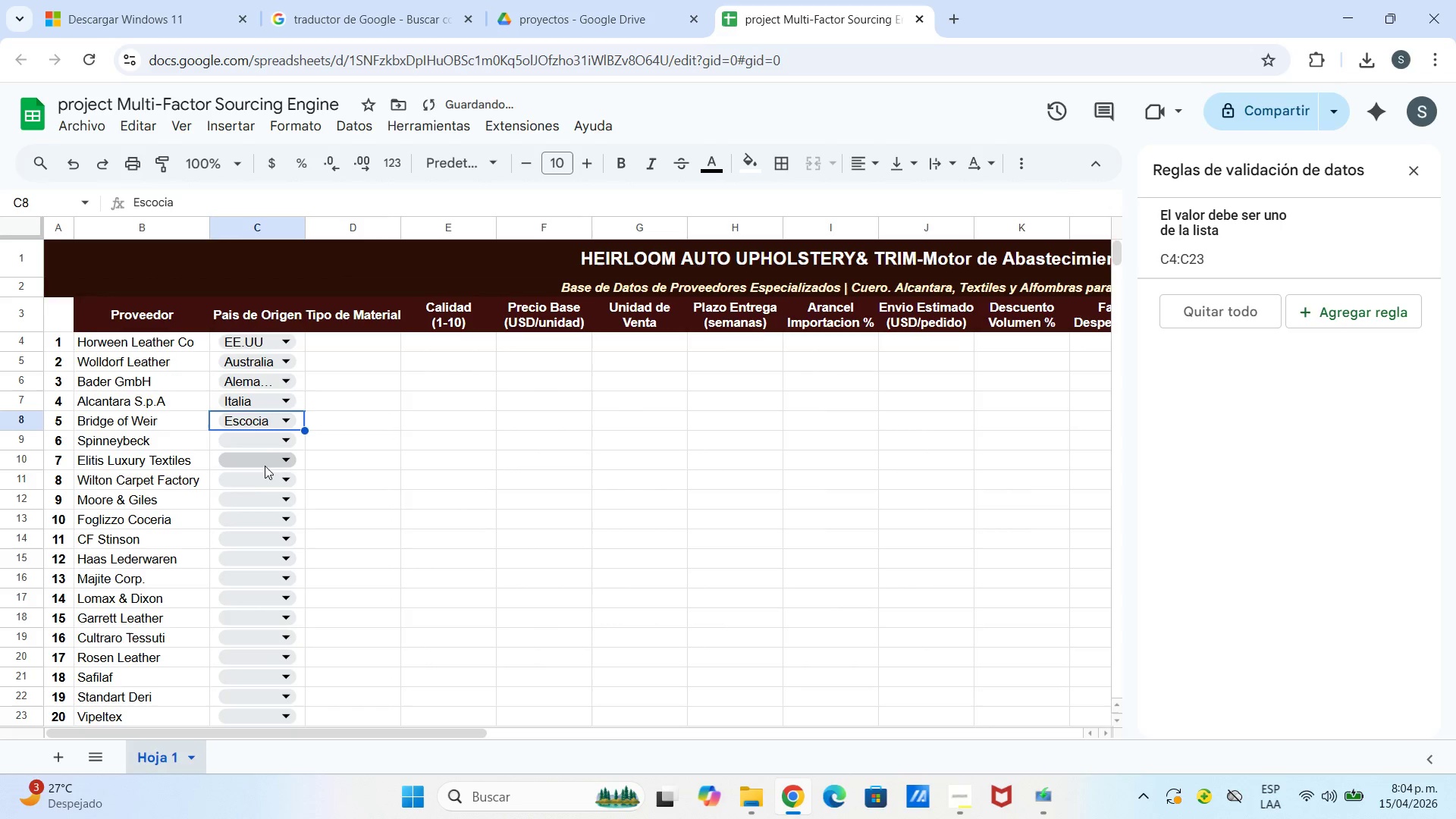 
double_click([267, 450])
 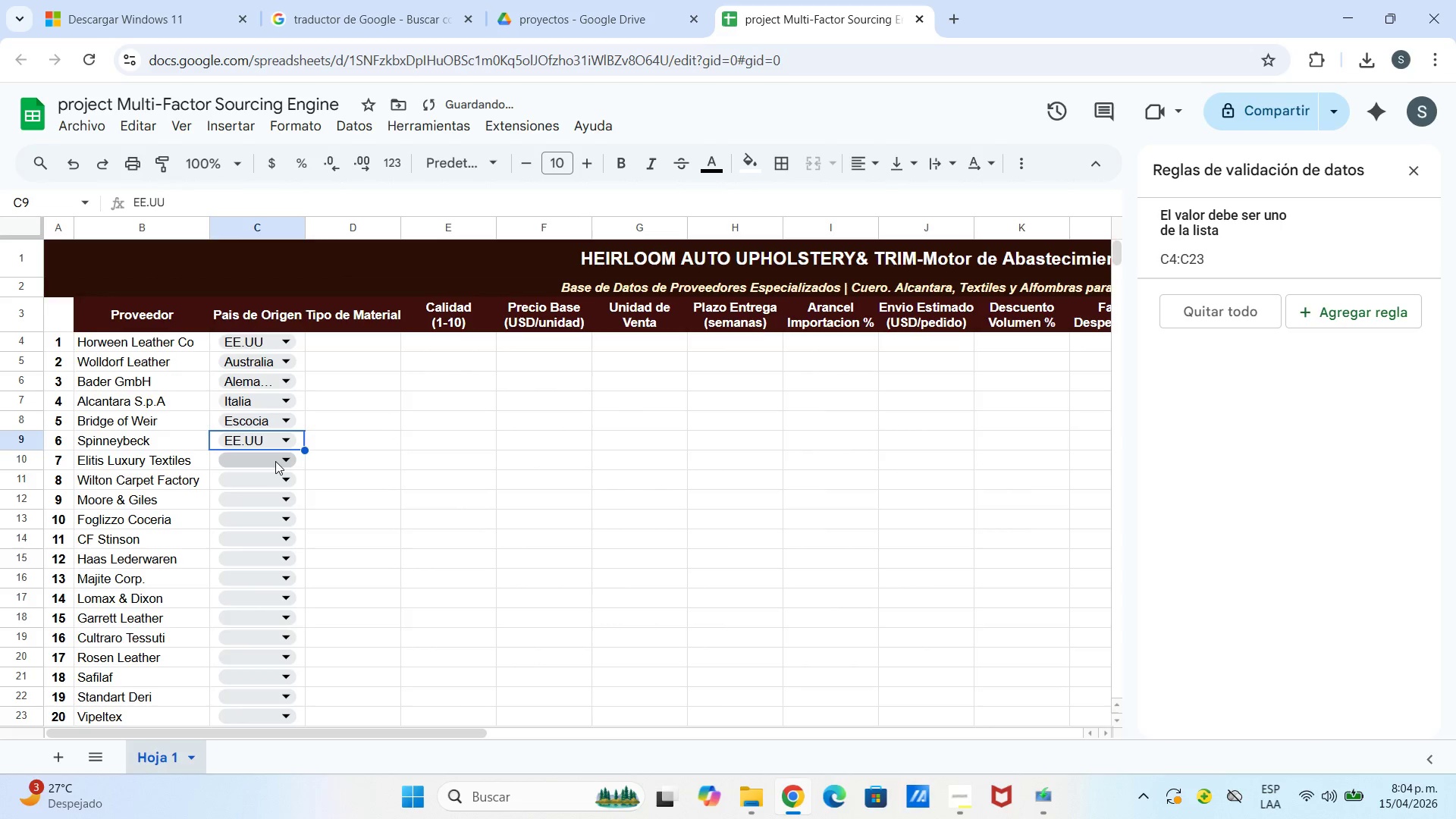 
left_click([275, 461])
 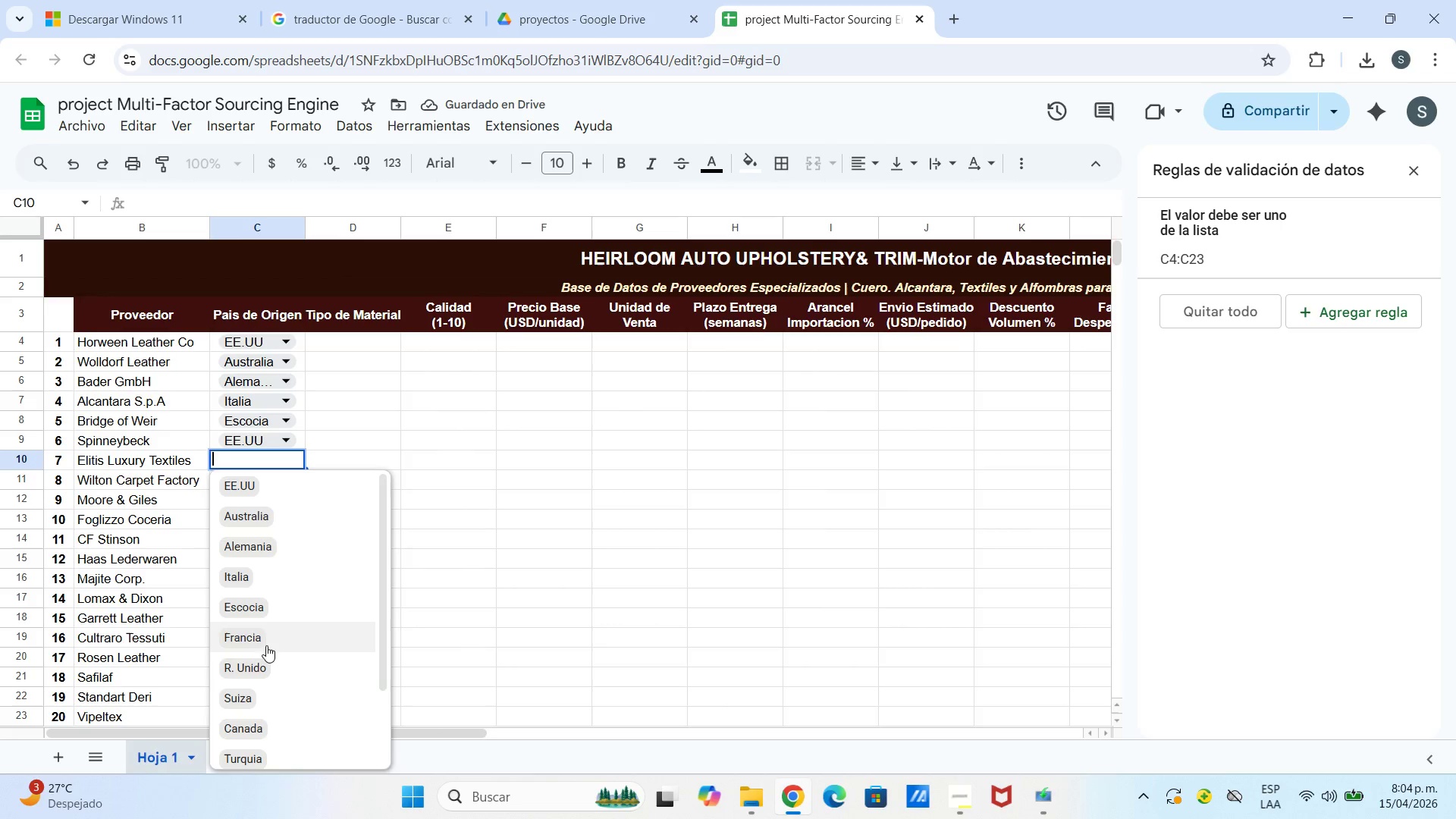 
left_click([267, 630])
 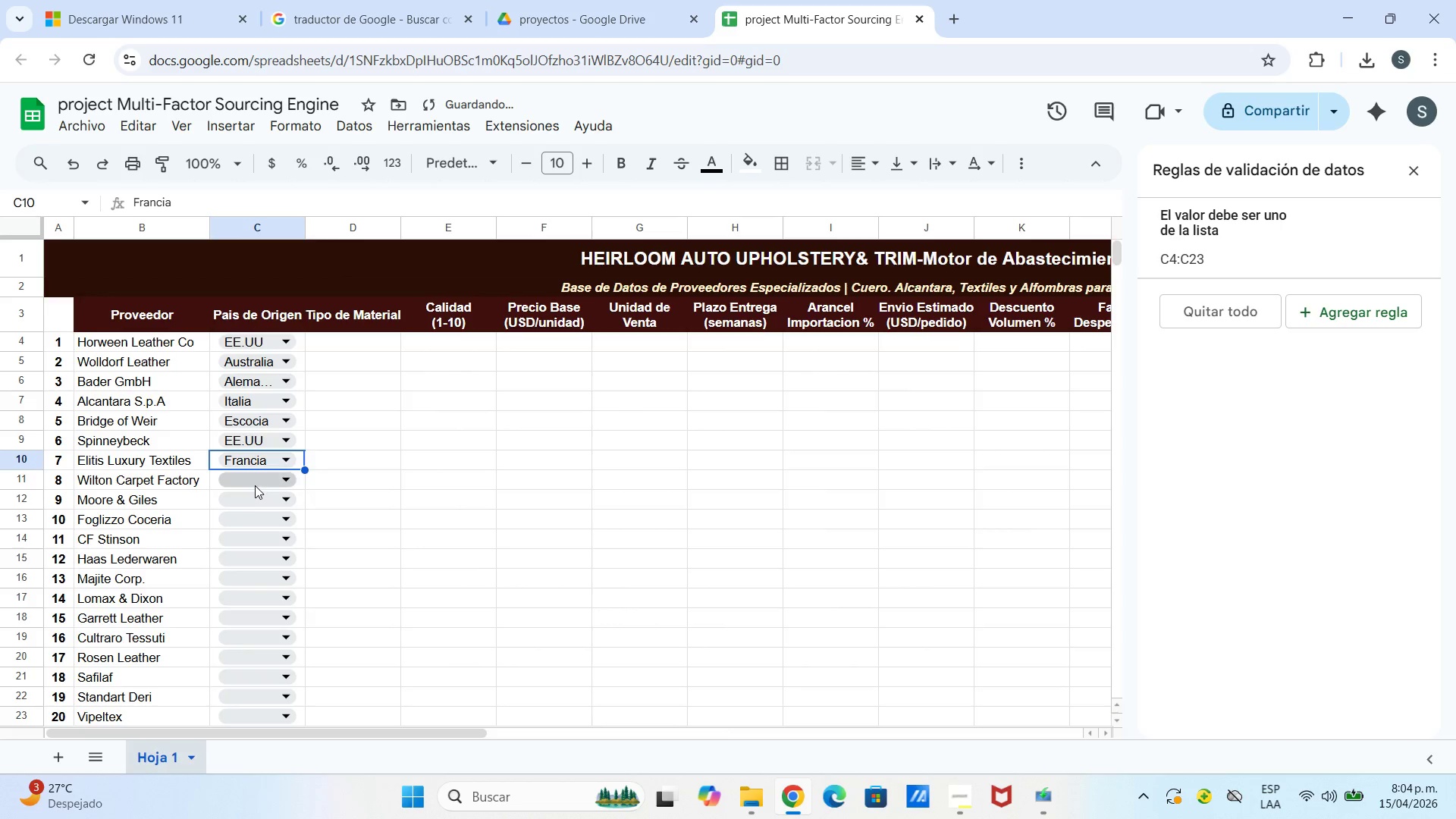 
left_click([255, 485])
 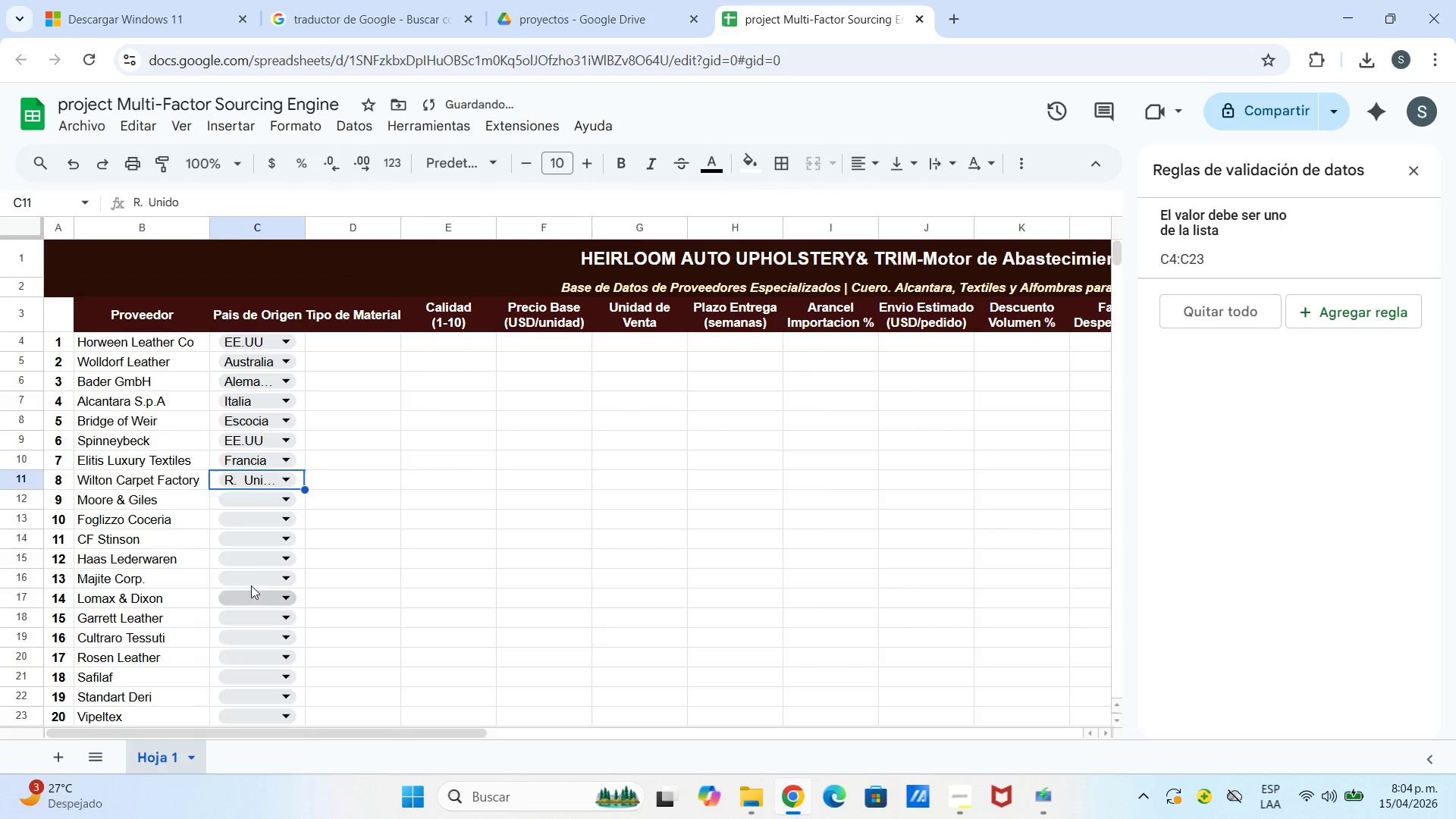 
left_click([253, 505])
 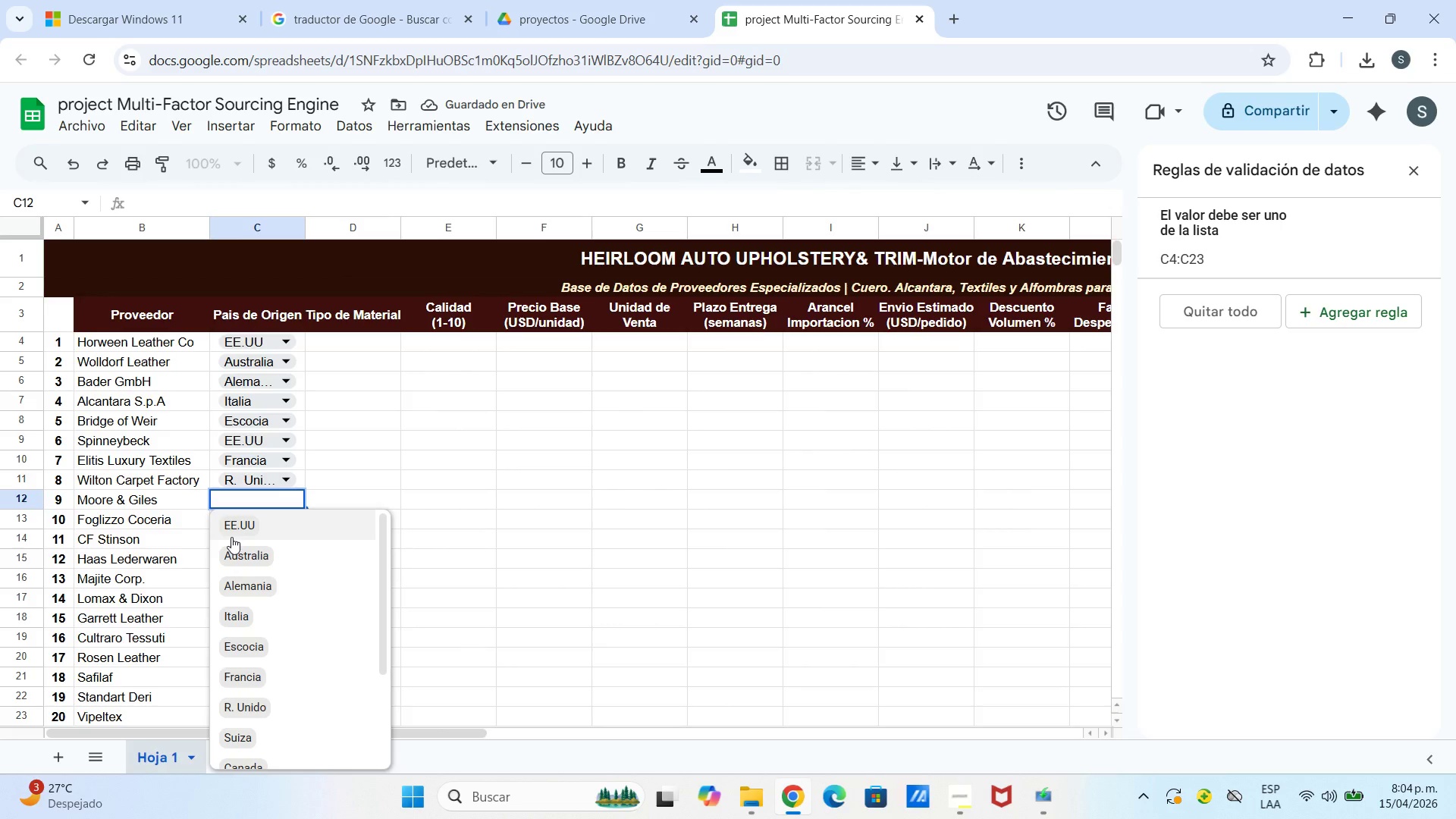 
wait(5.3)
 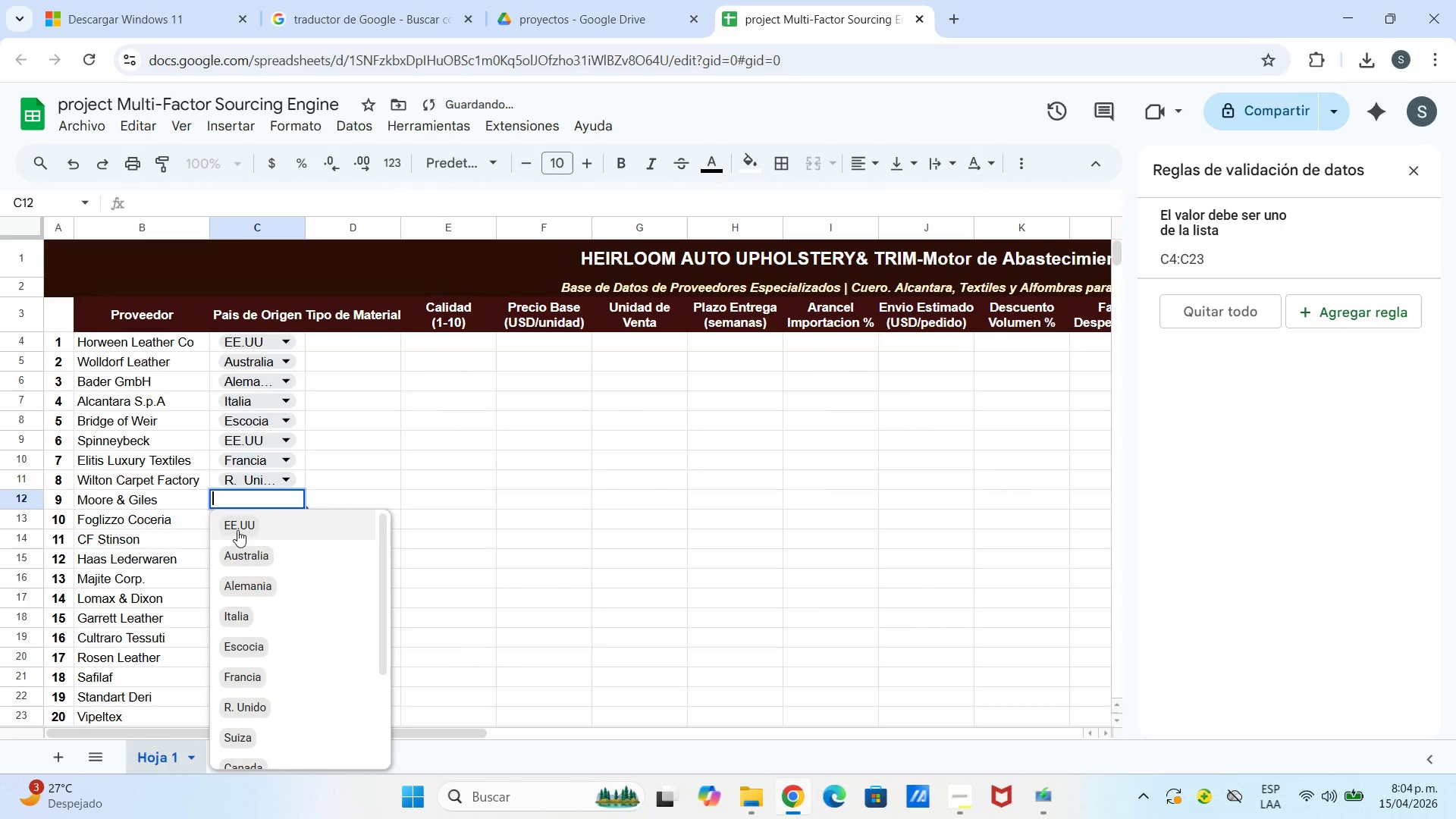 
left_click([255, 529])
 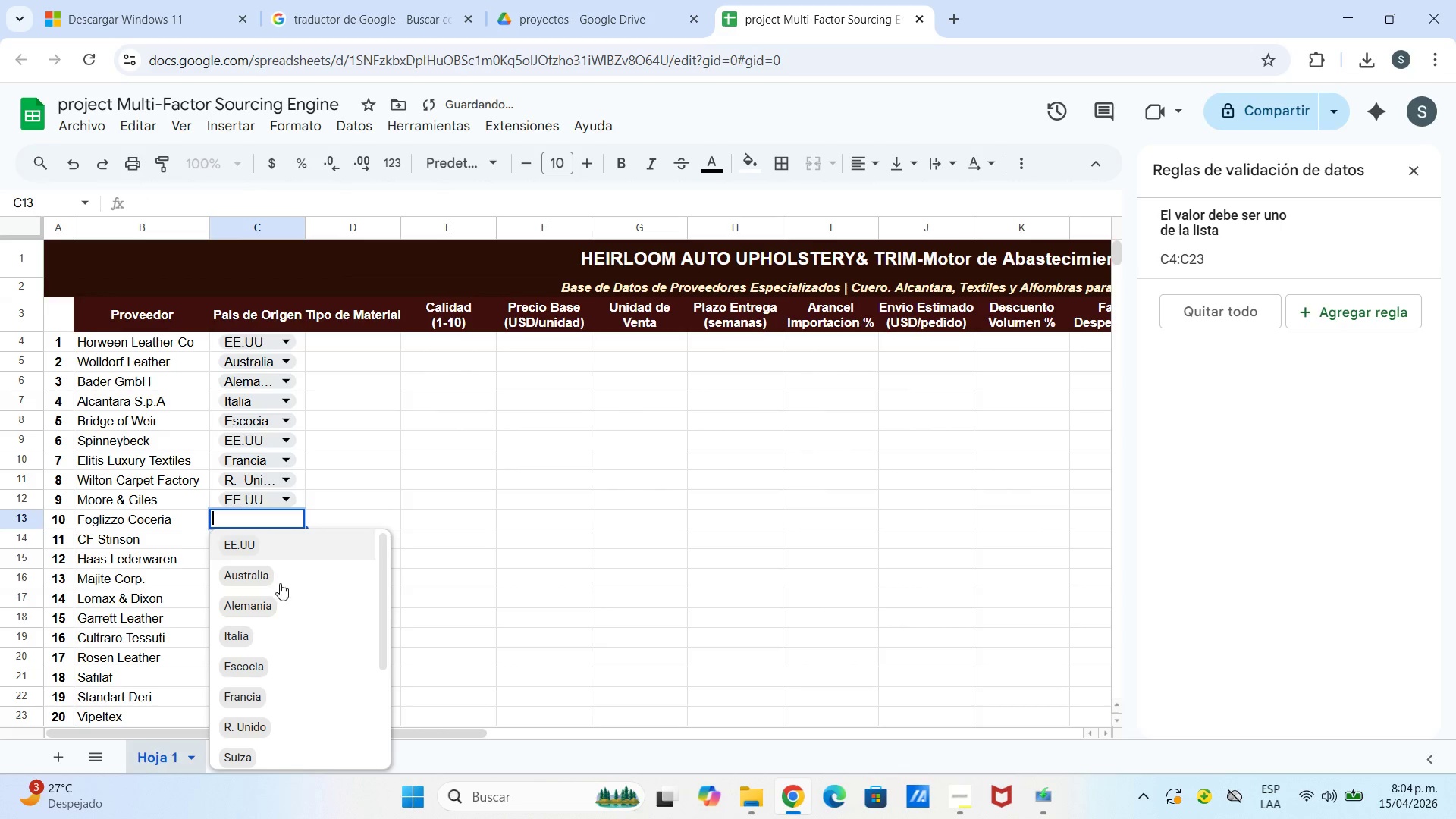 
left_click([262, 642])
 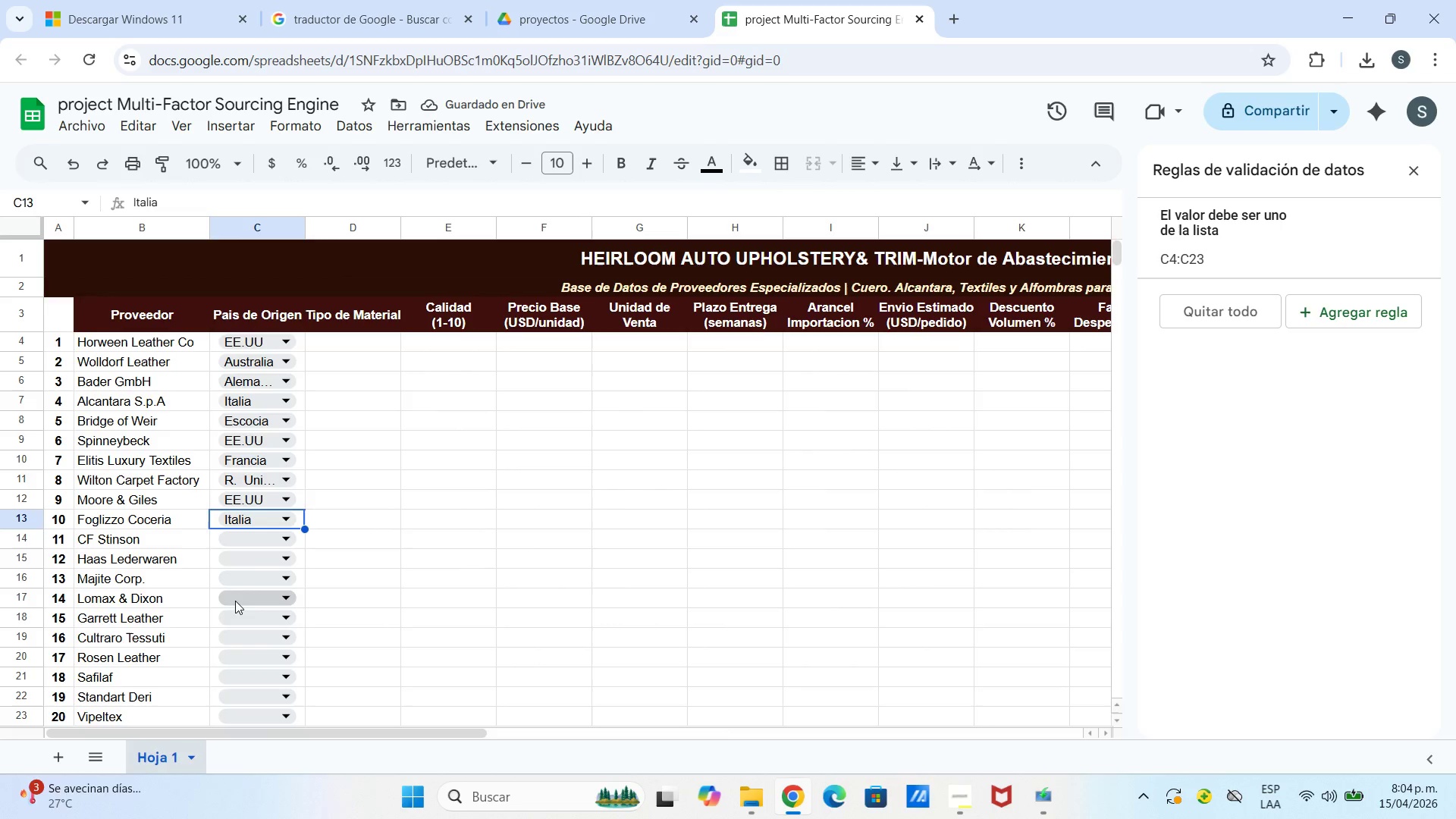 
left_click([249, 543])
 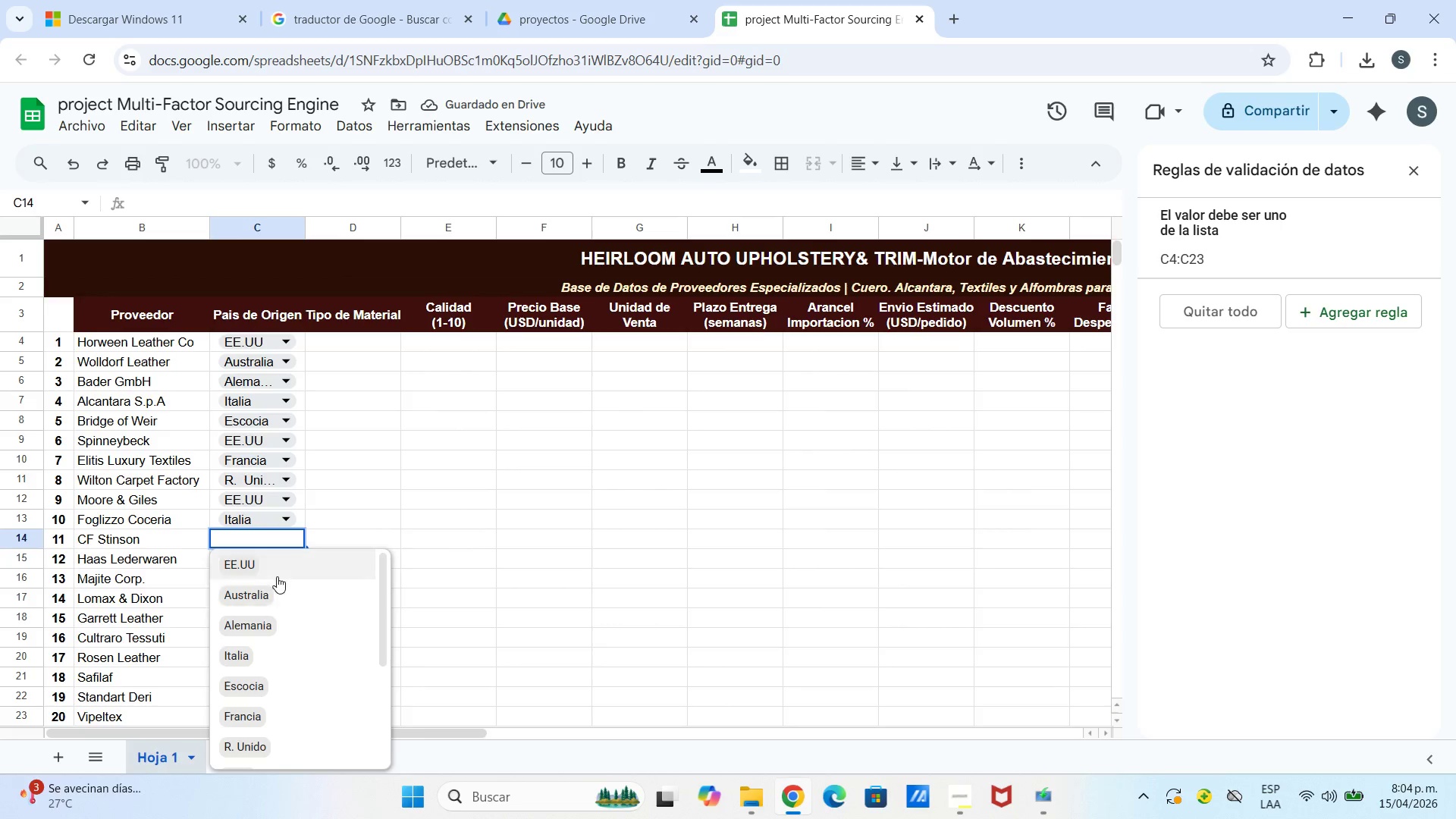 
left_click([277, 570])
 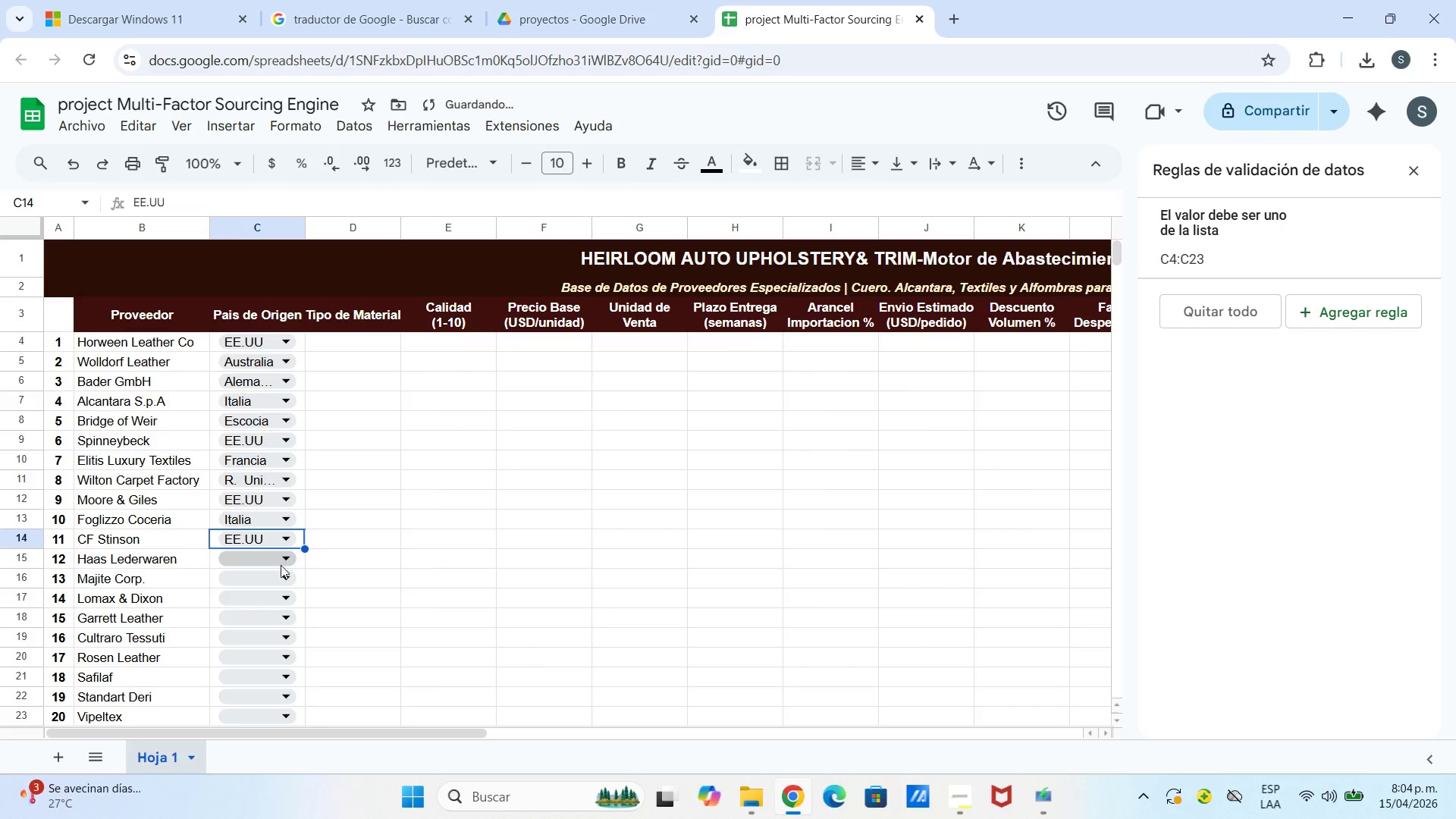 
left_click([271, 564])
 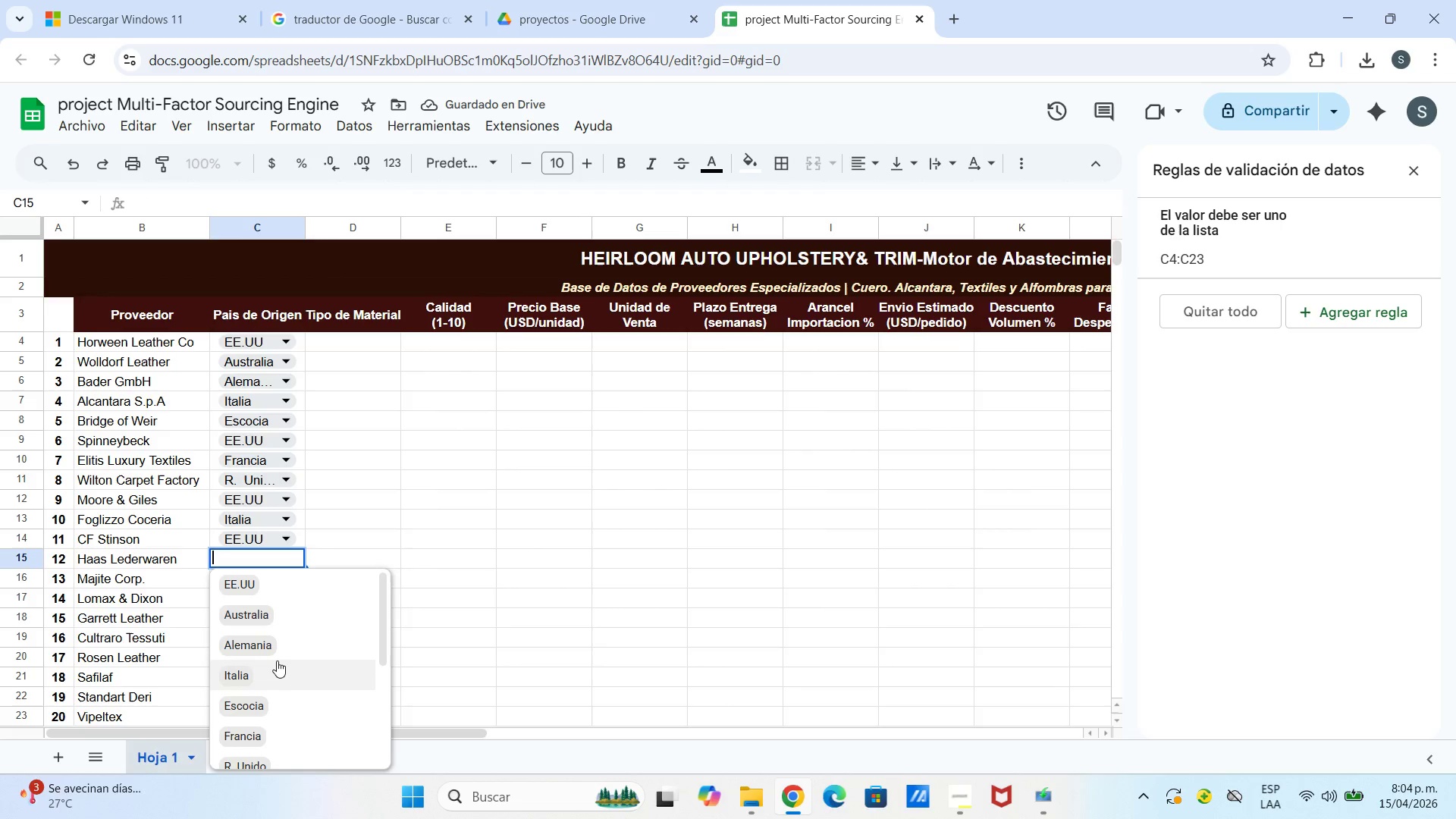 
scroll: coordinate [300, 678], scroll_direction: down, amount: 1.0
 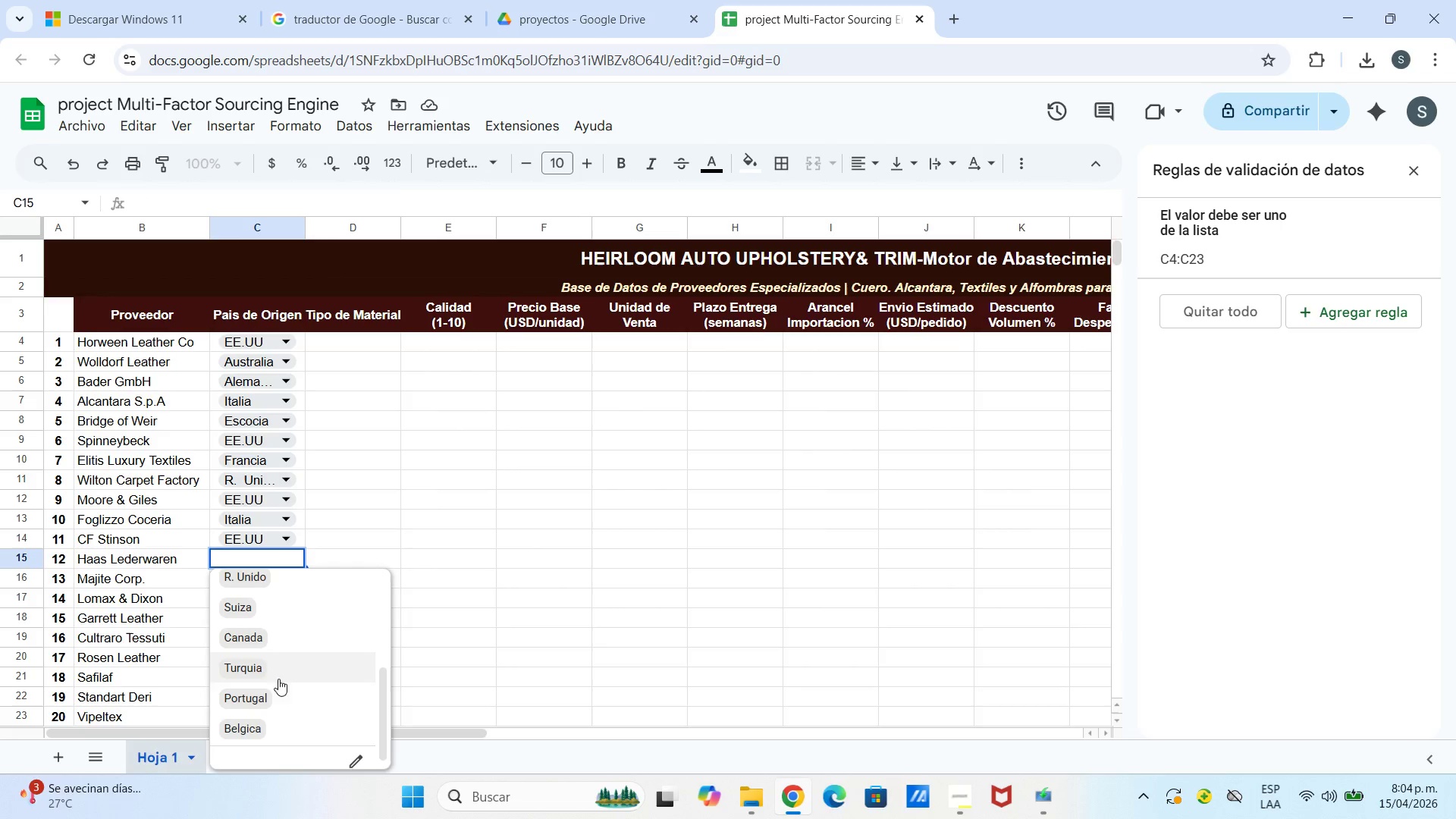 
left_click([278, 615])
 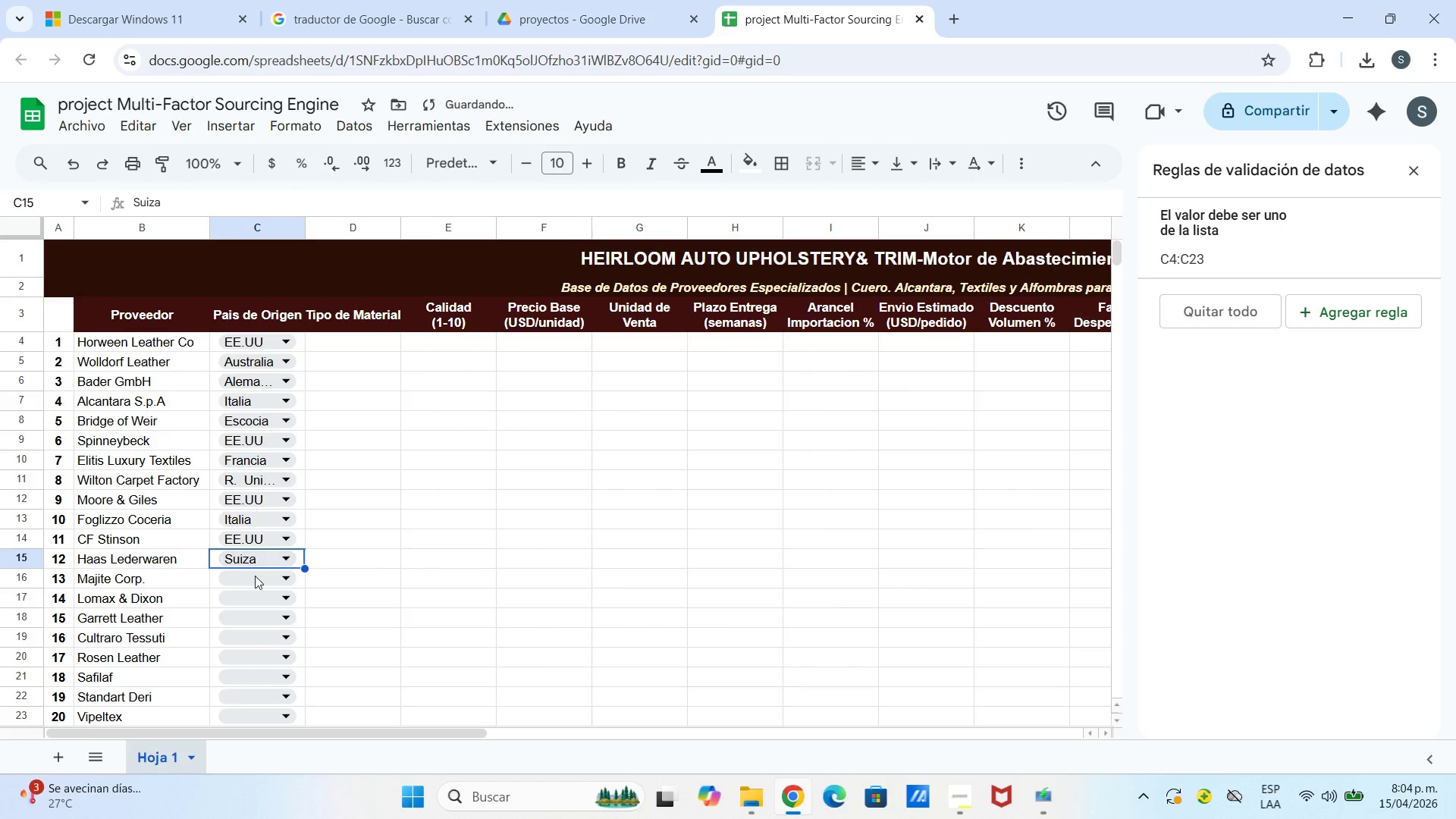 
left_click([256, 579])
 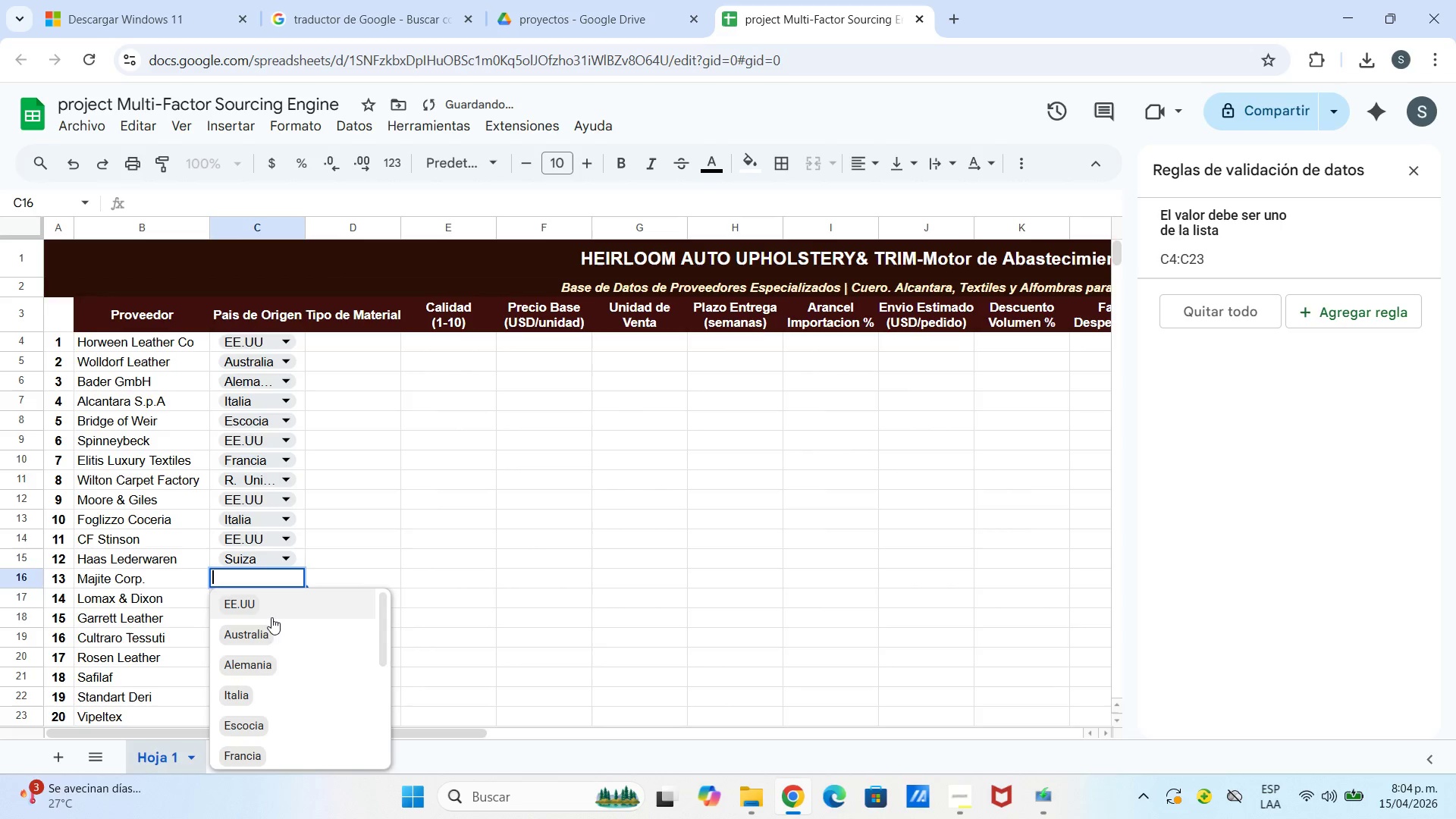 
left_click([269, 610])
 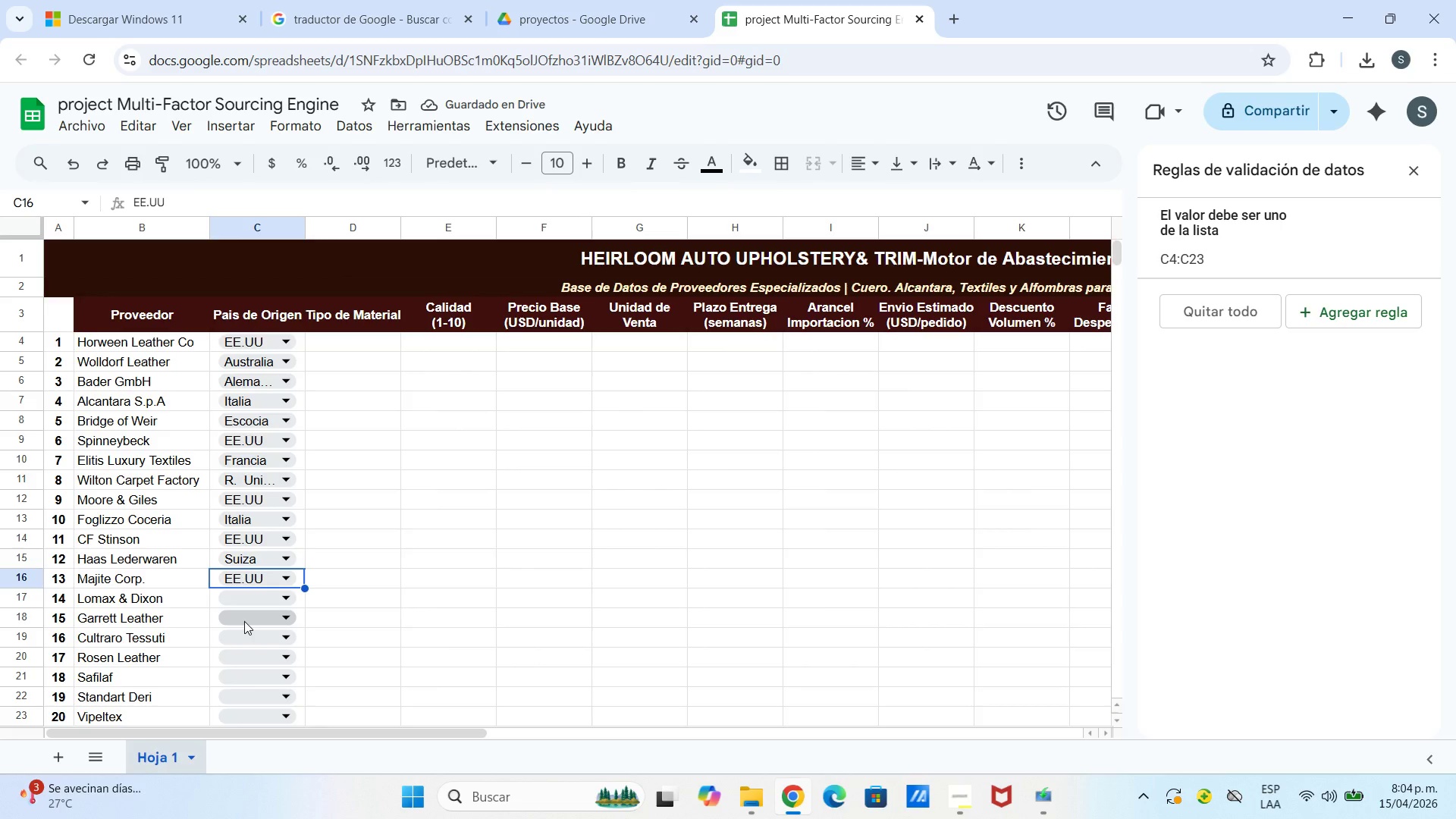 
wait(5.17)
 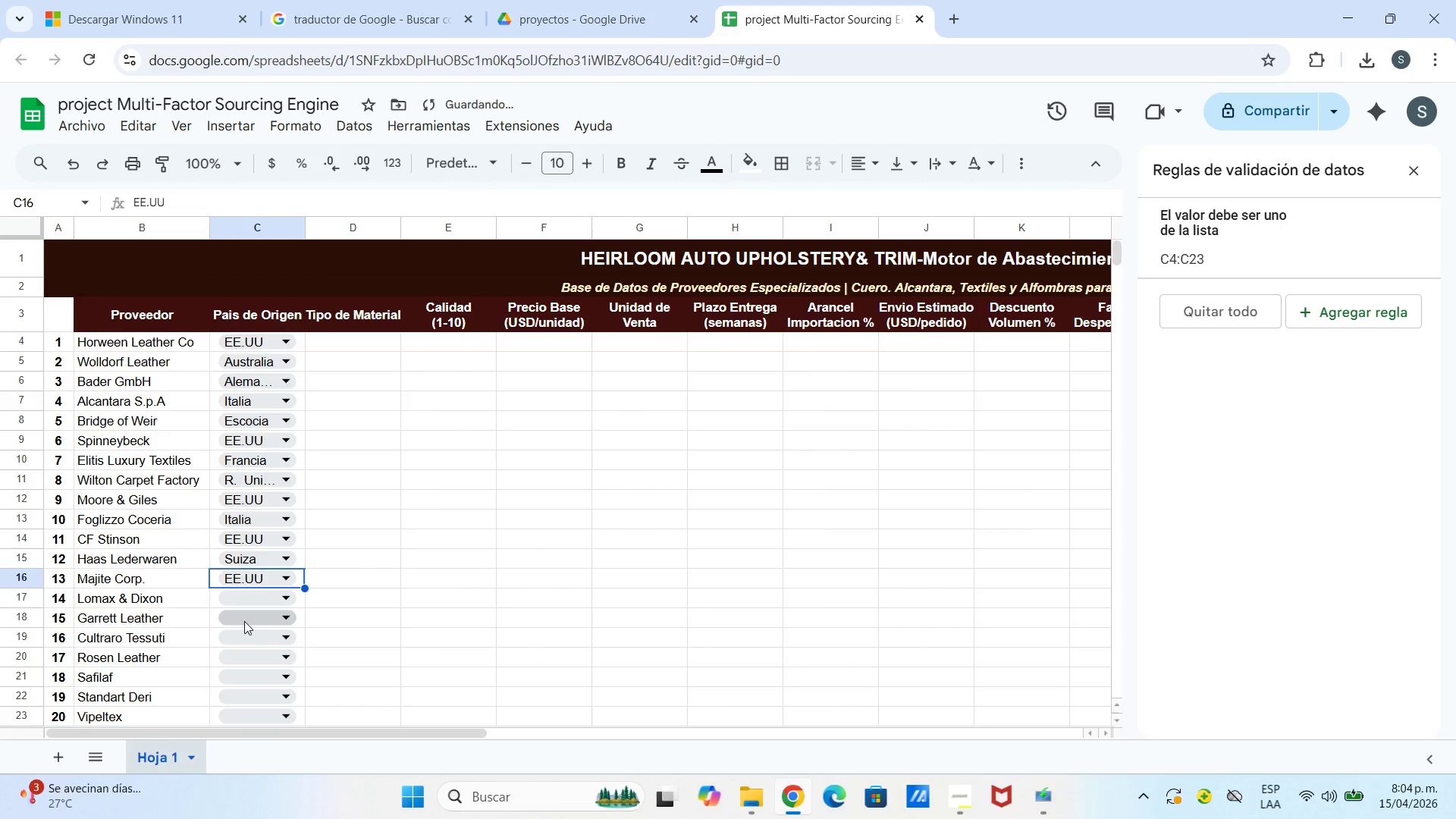 
left_click([253, 601])
 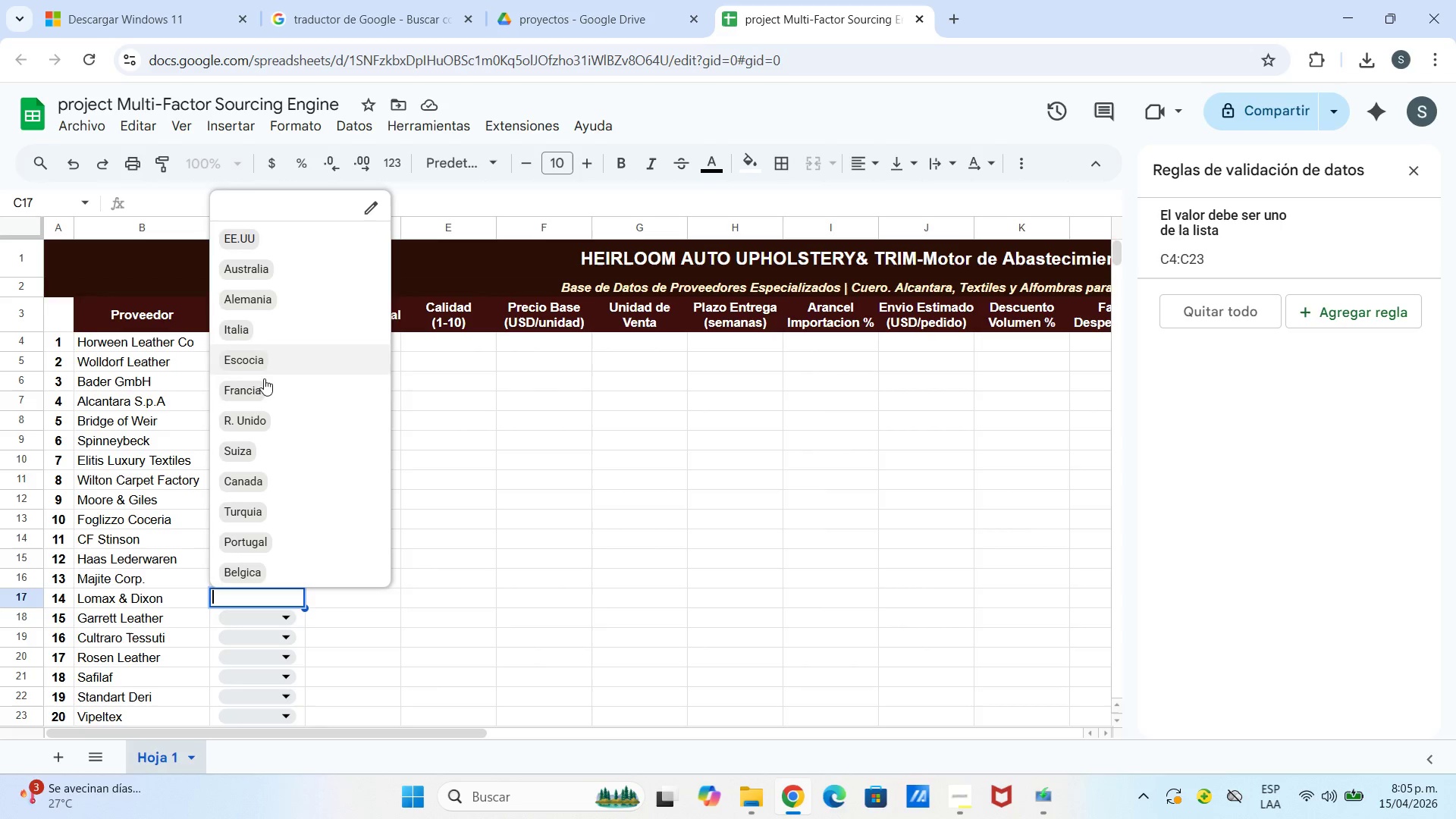 
left_click([259, 360])
 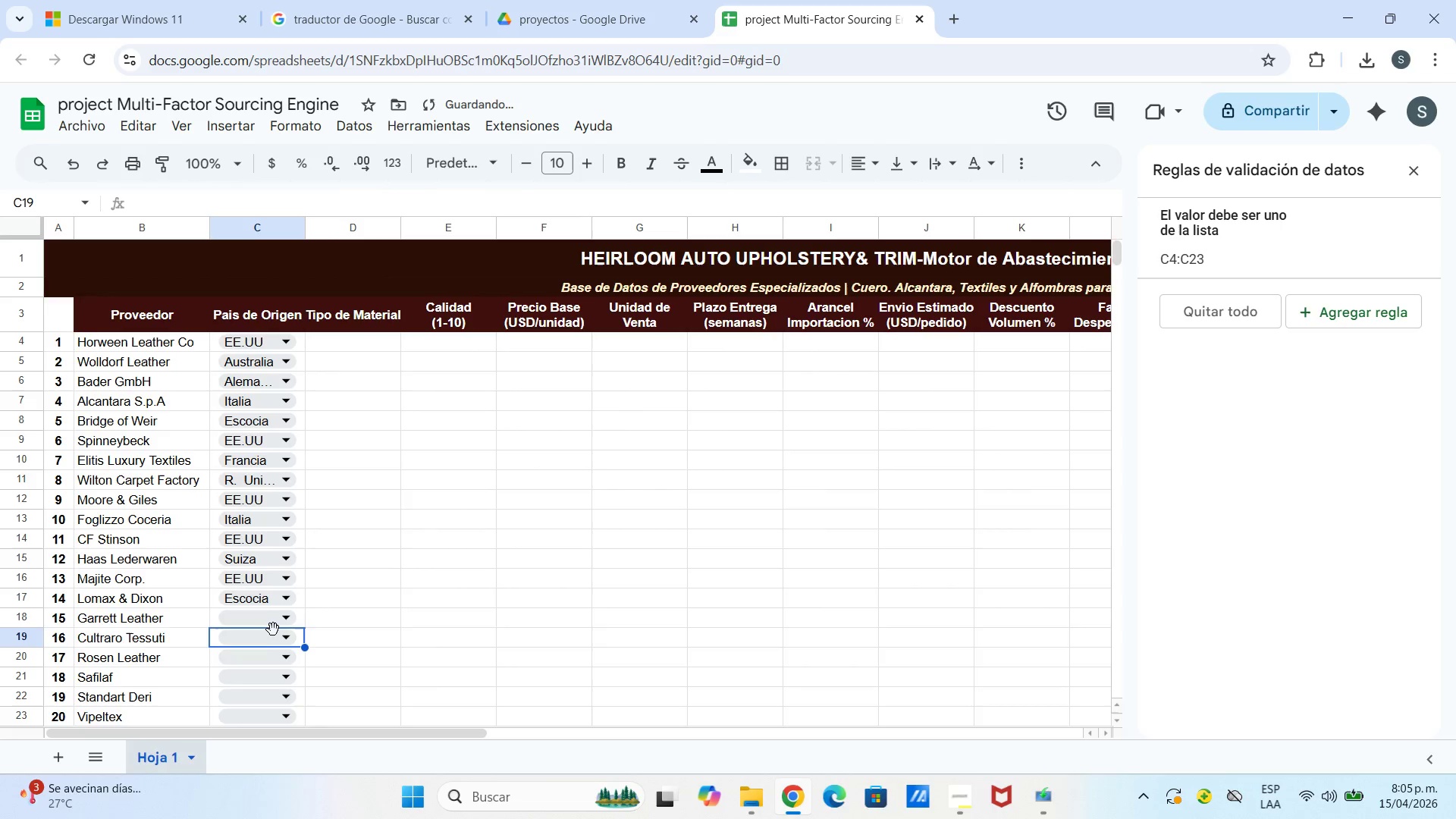 
double_click([273, 623])
 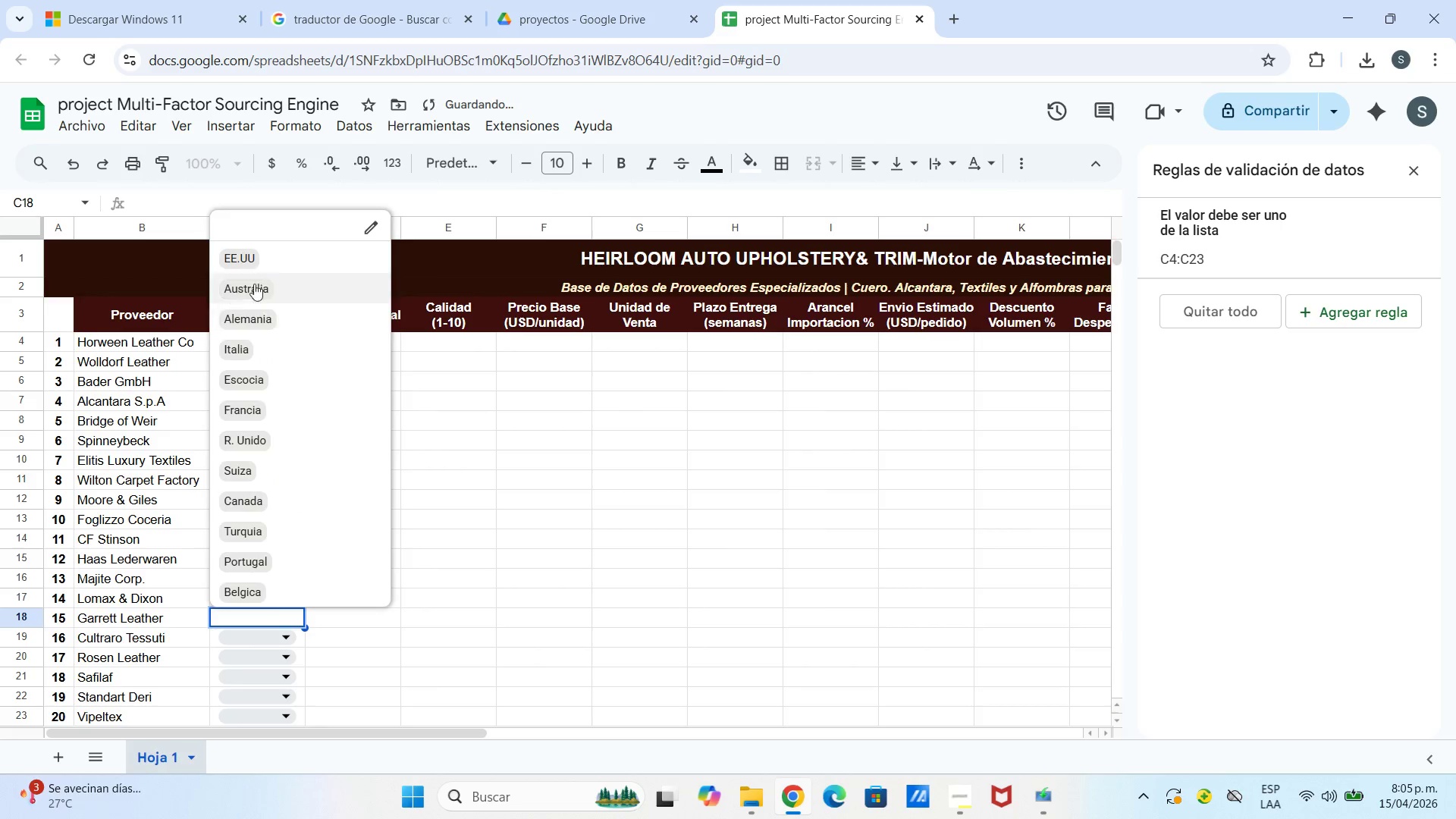 
left_click([253, 268])
 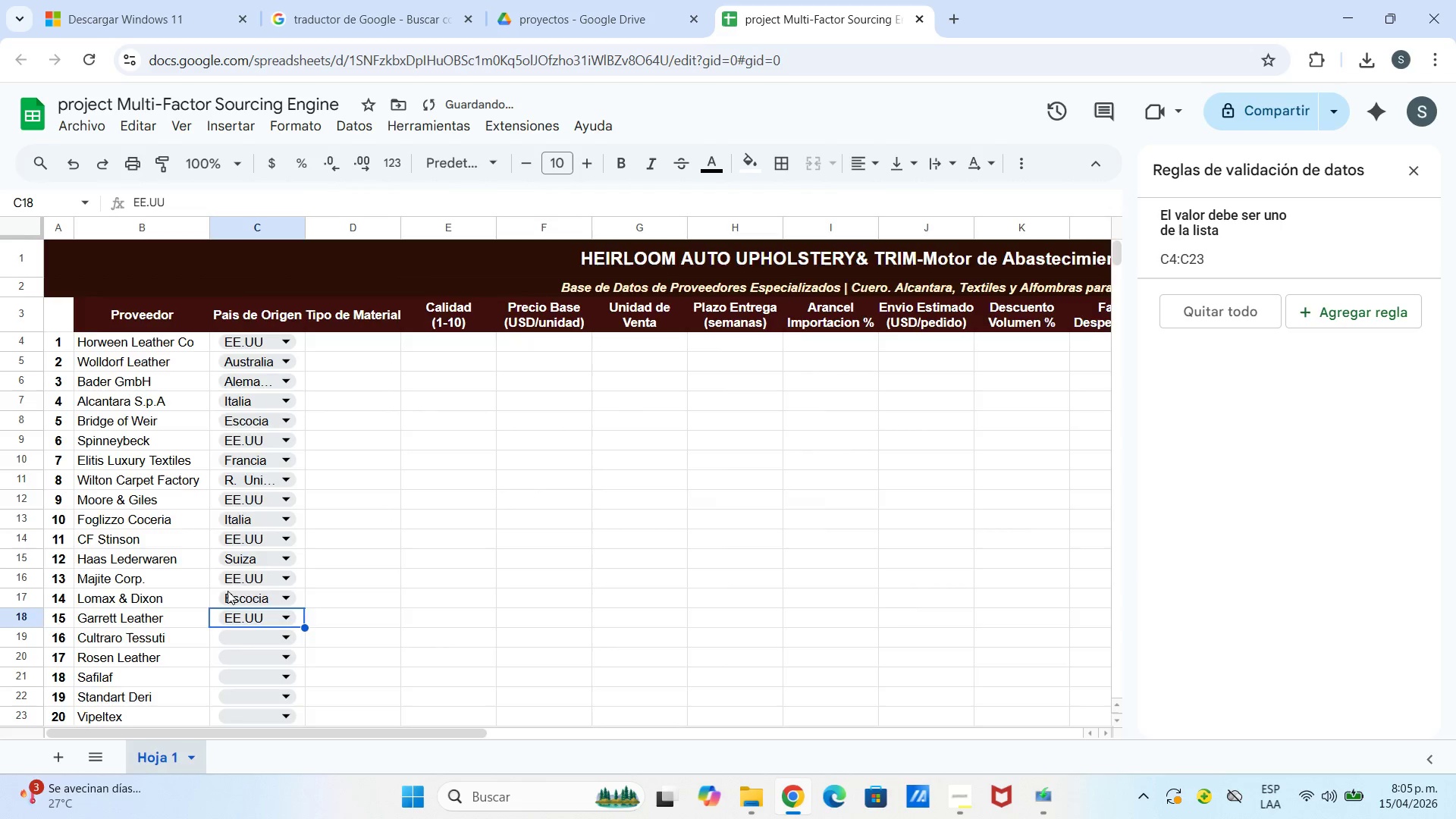 
scroll: coordinate [228, 598], scroll_direction: down, amount: 2.0
 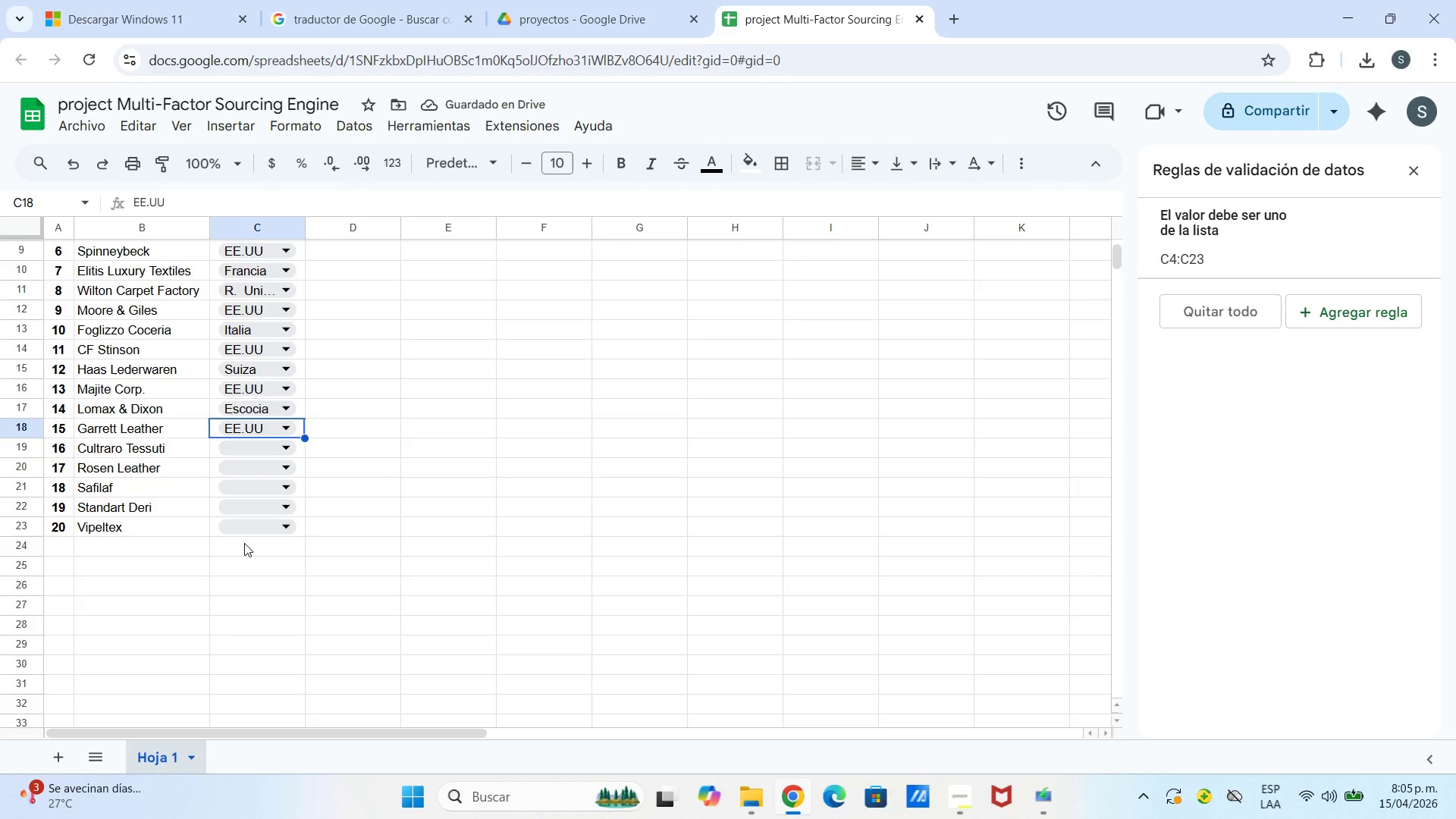 
left_click([262, 527])
 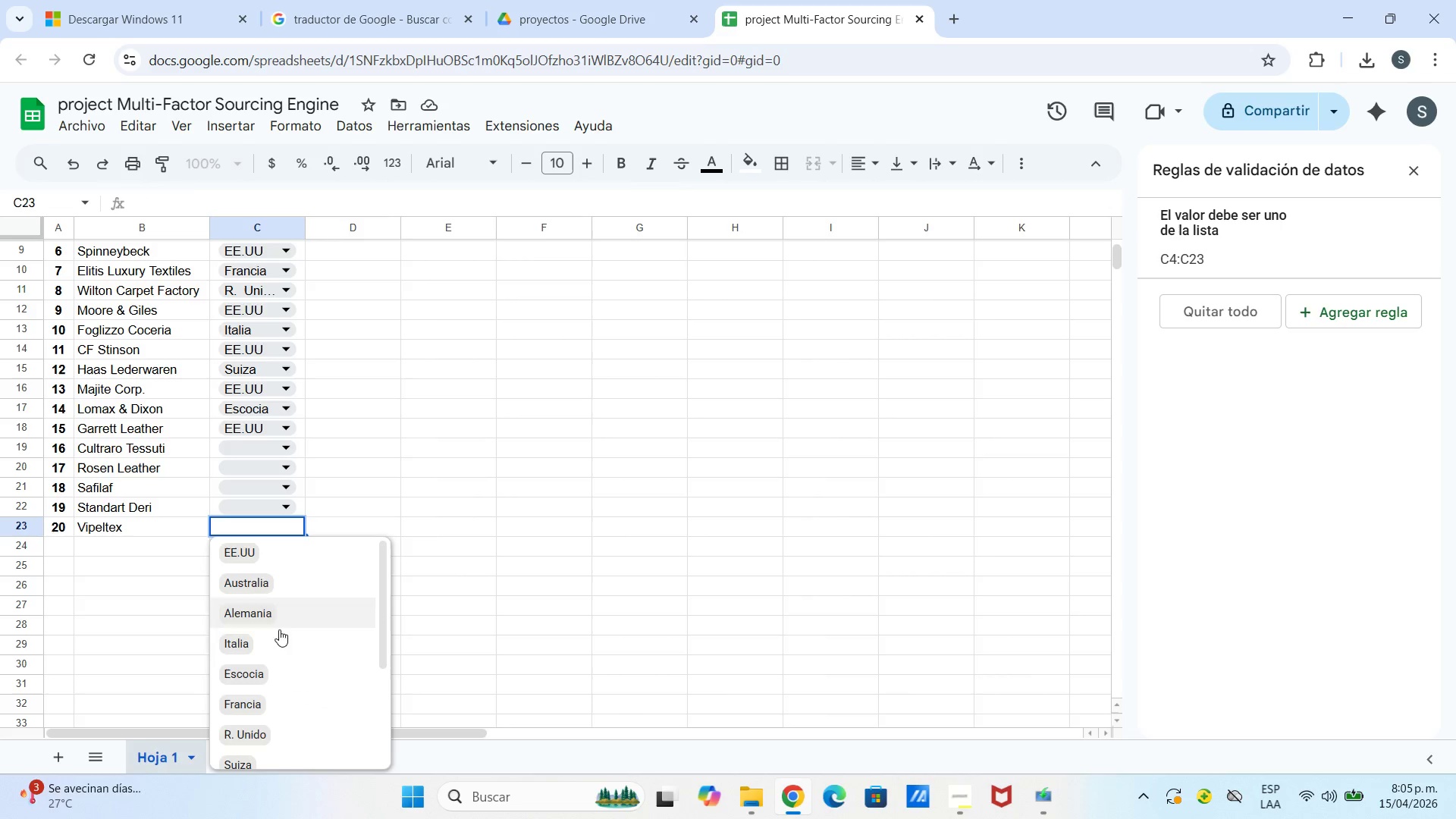 
scroll: coordinate [265, 651], scroll_direction: down, amount: 2.0
 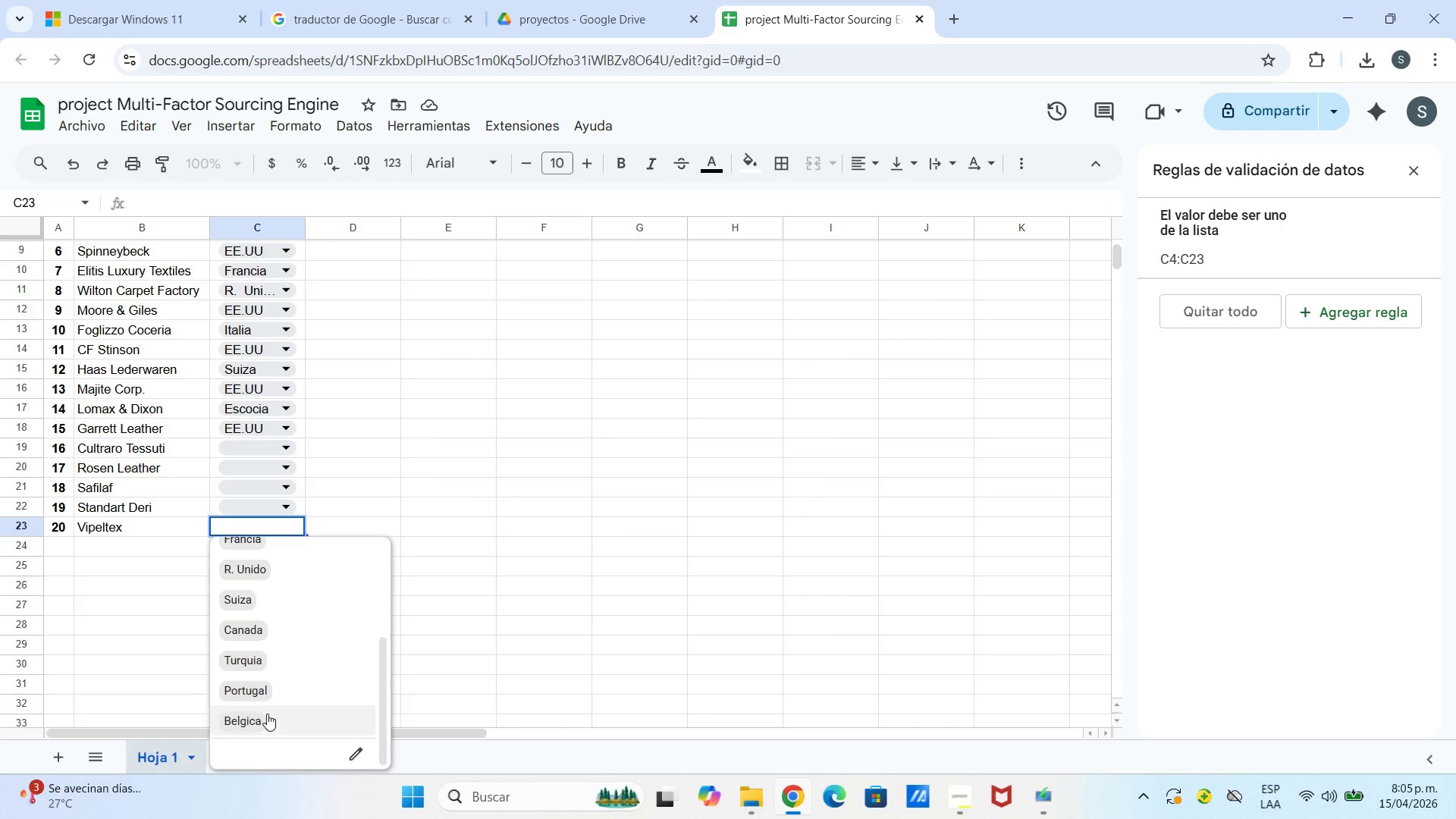 
left_click([265, 688])
 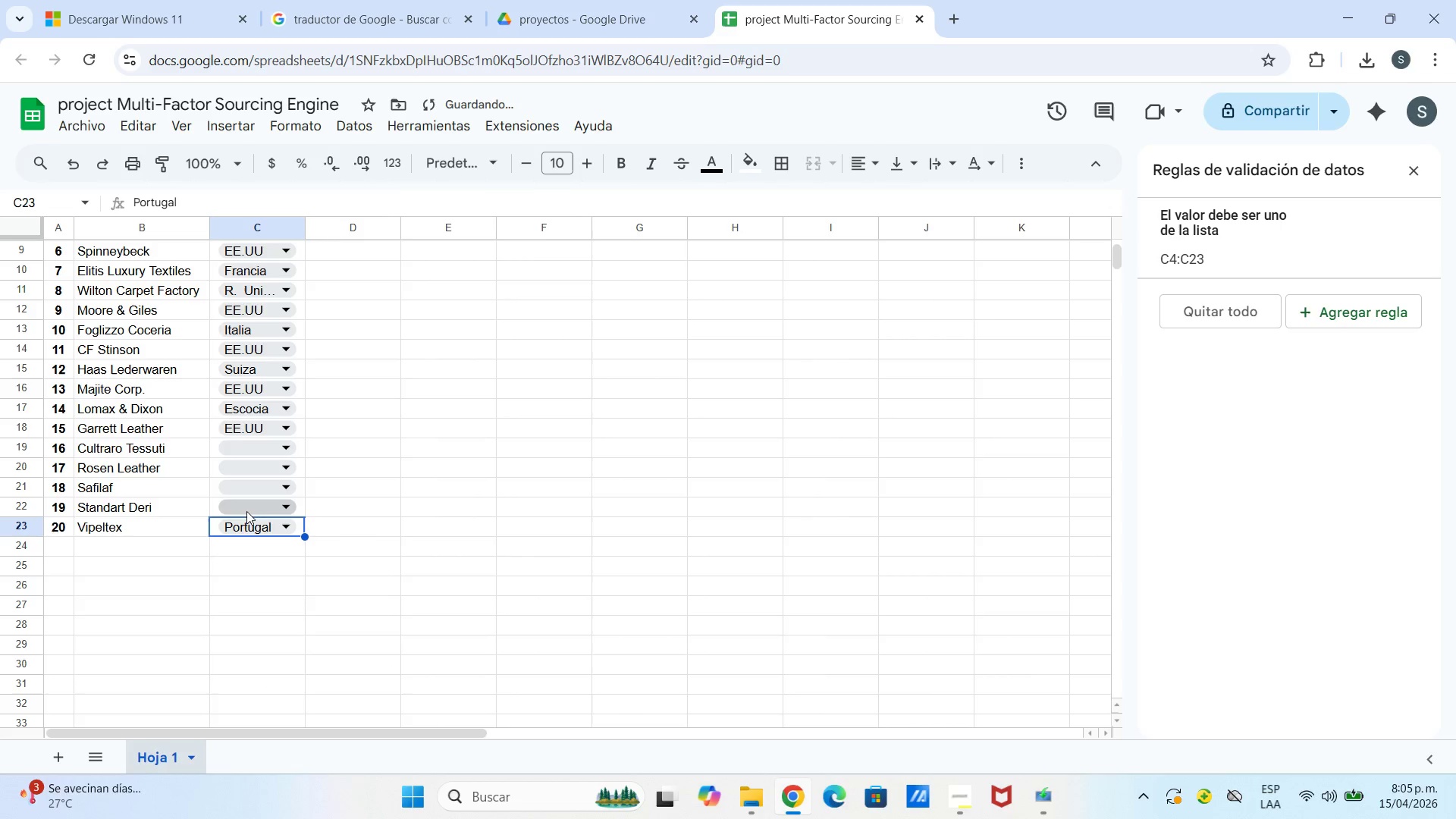 
left_click([246, 507])
 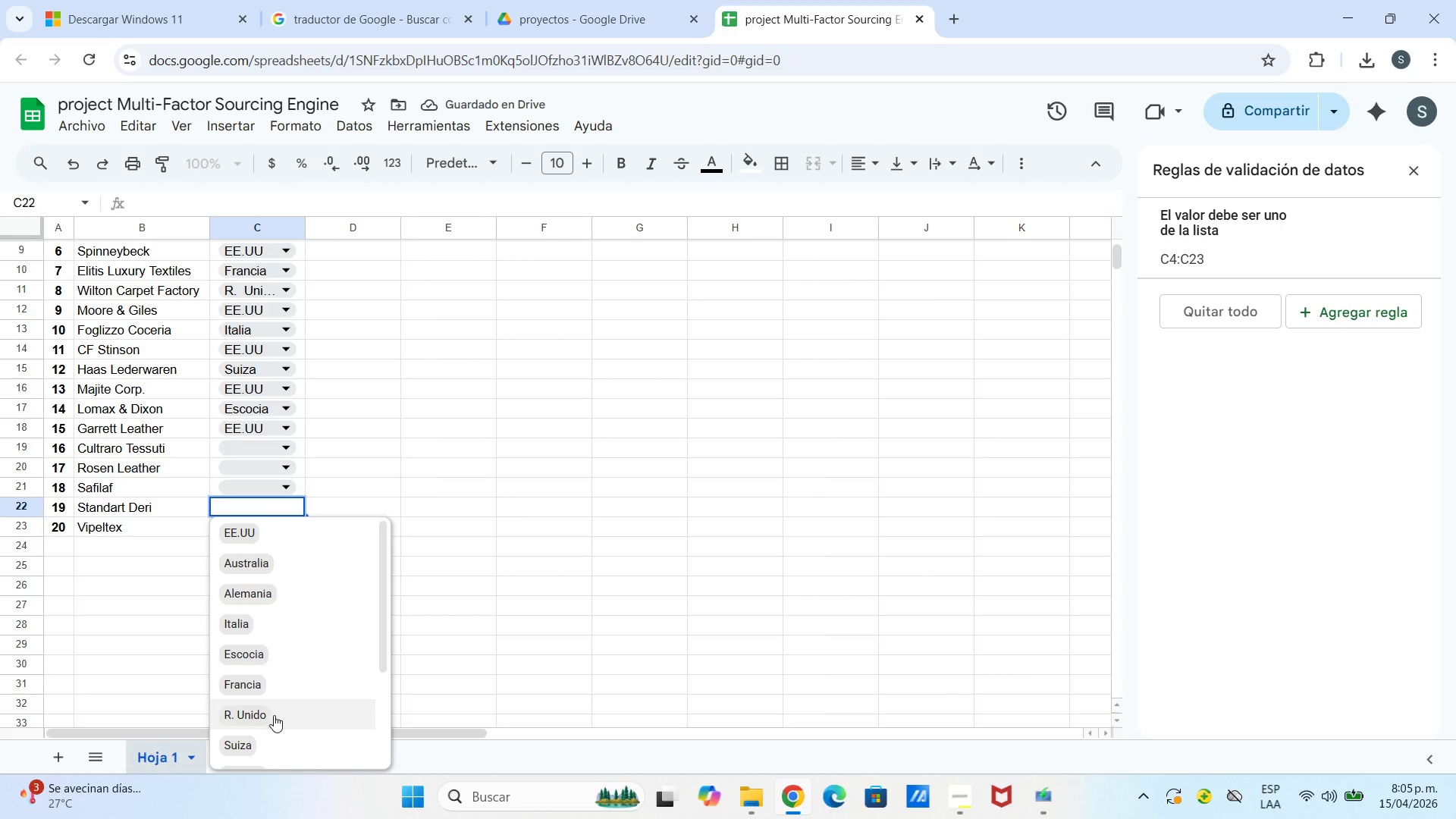 
scroll: coordinate [275, 661], scroll_direction: down, amount: 1.0
 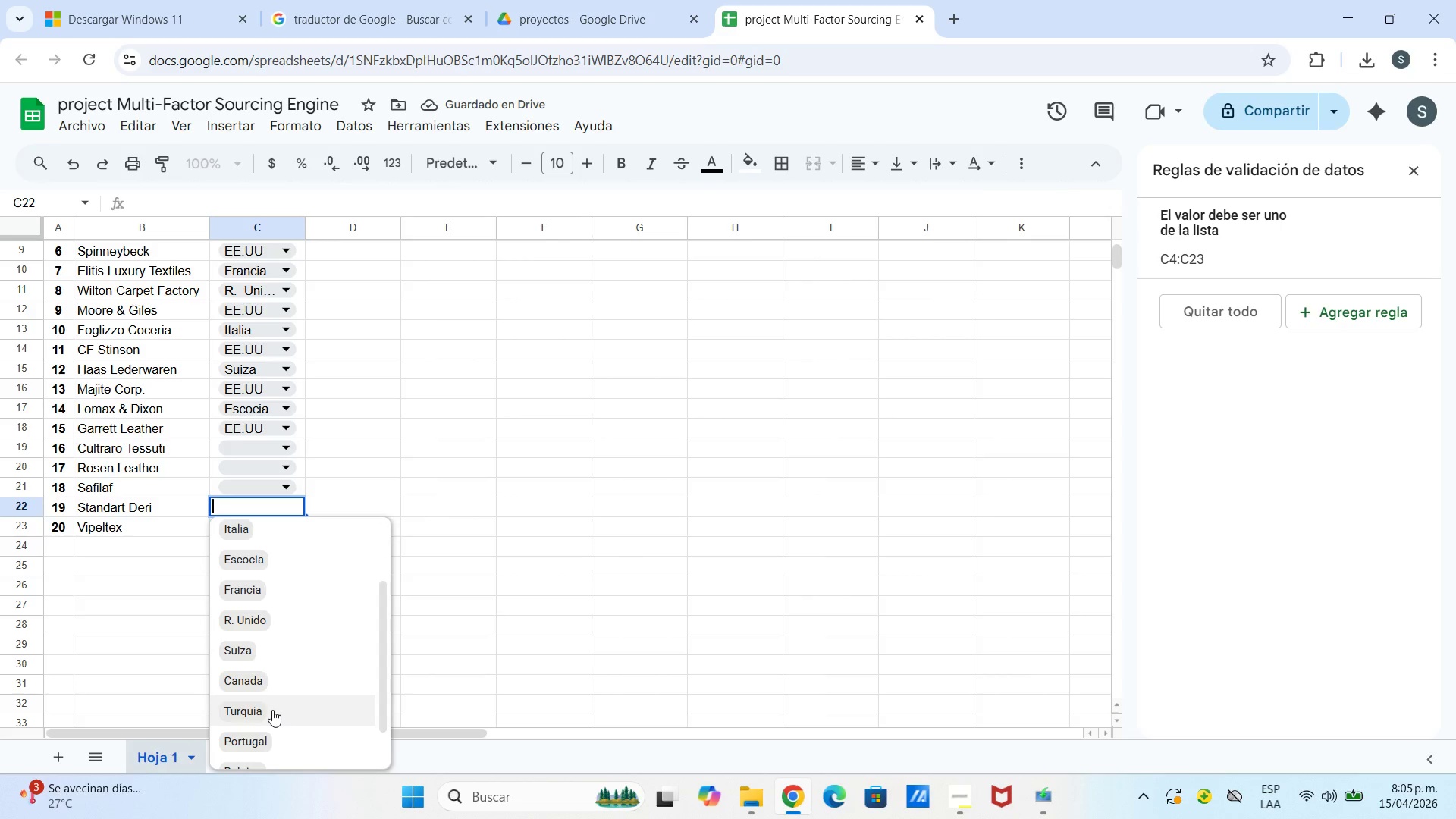 
left_click([270, 711])
 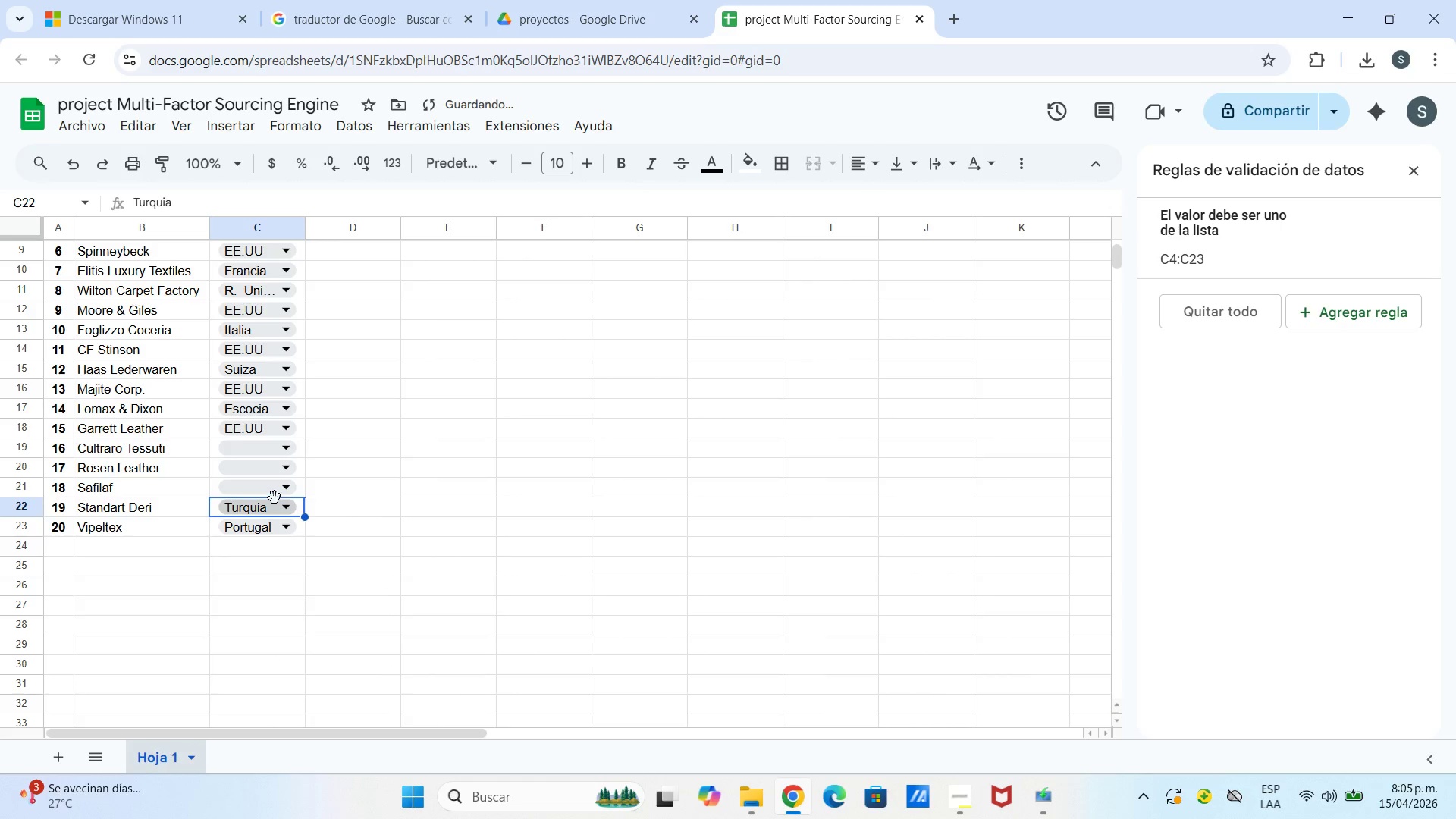 
left_click([275, 496])
 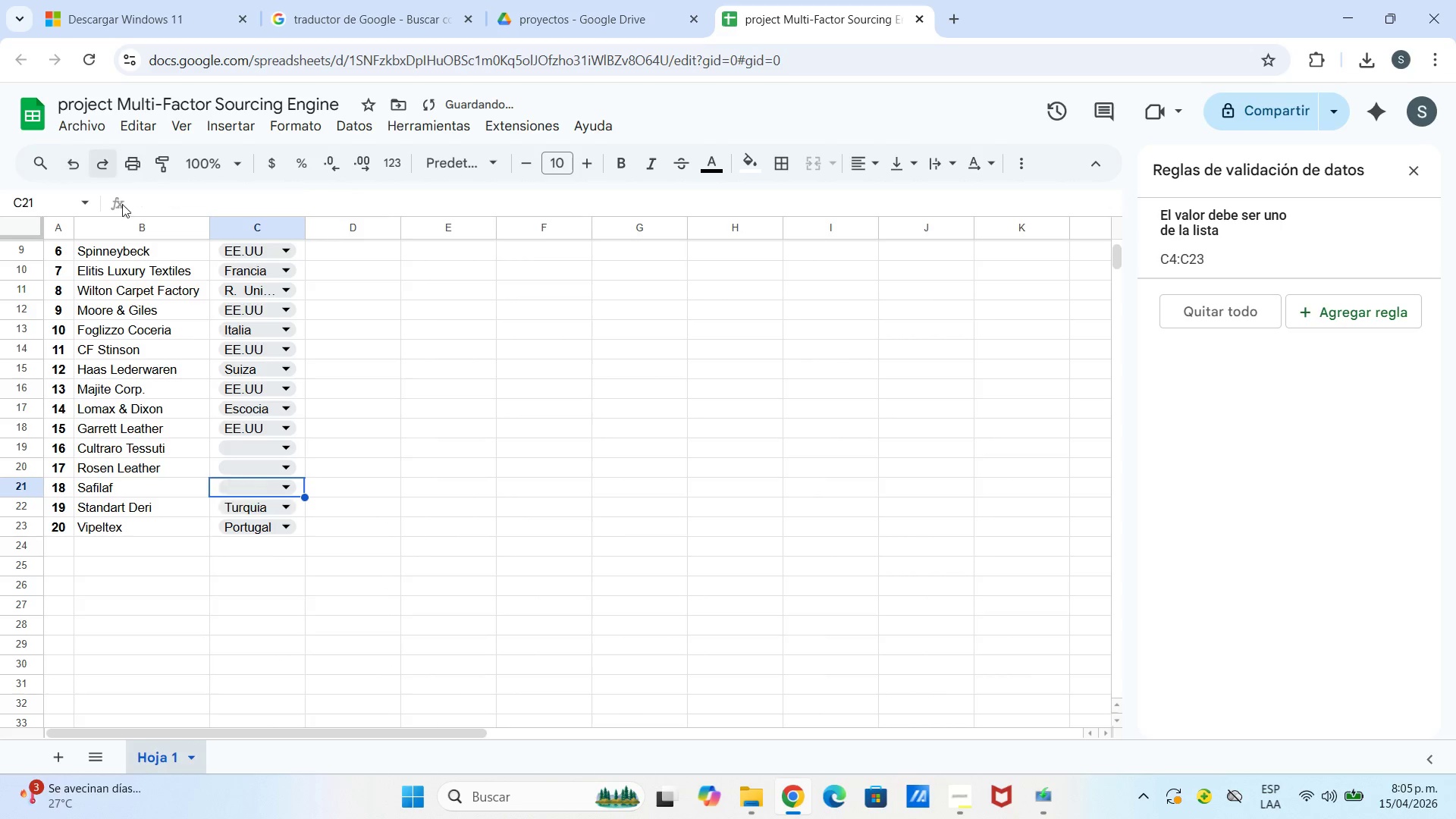 
left_click([256, 485])
 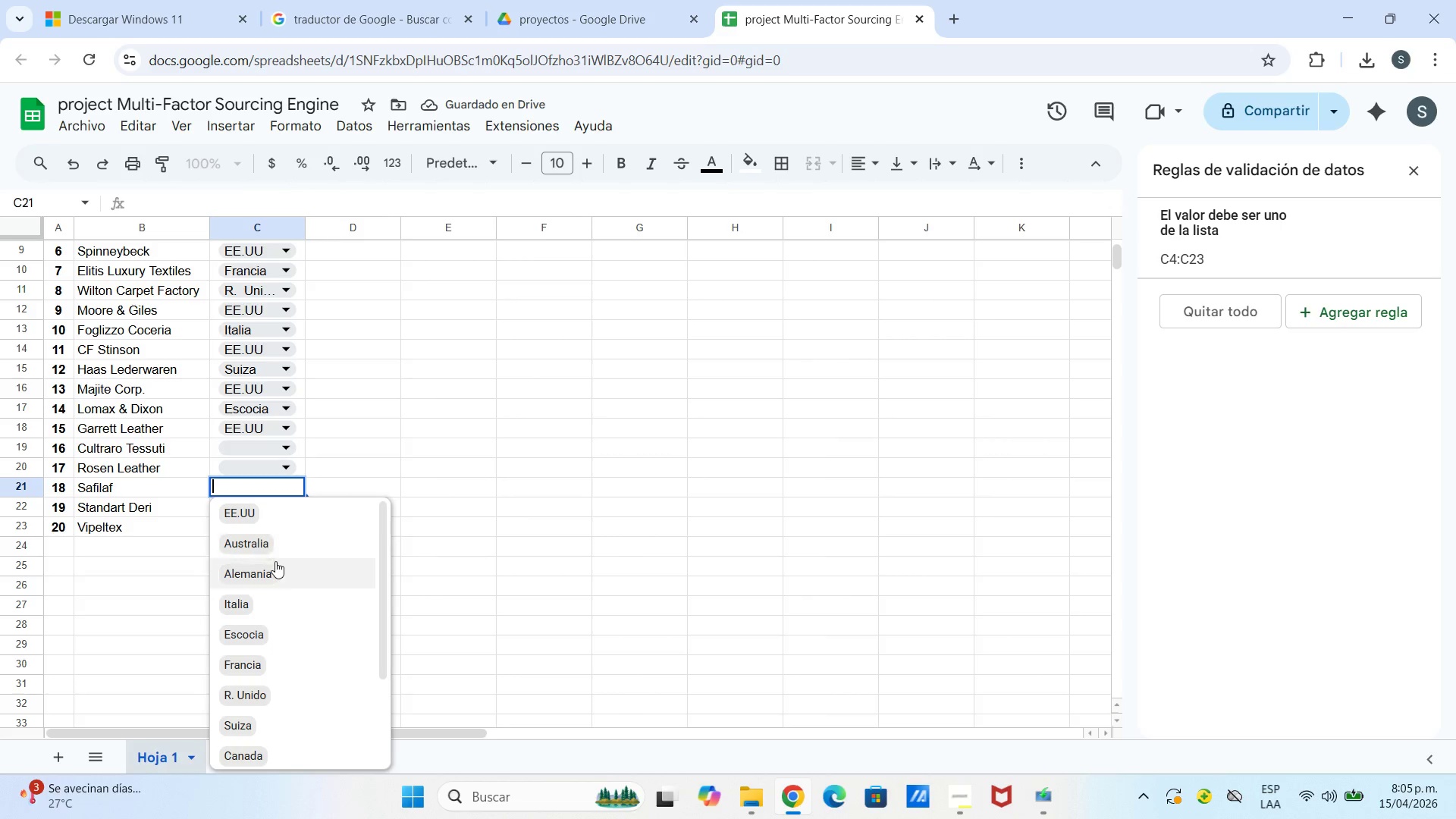 
scroll: coordinate [288, 679], scroll_direction: down, amount: 2.0
 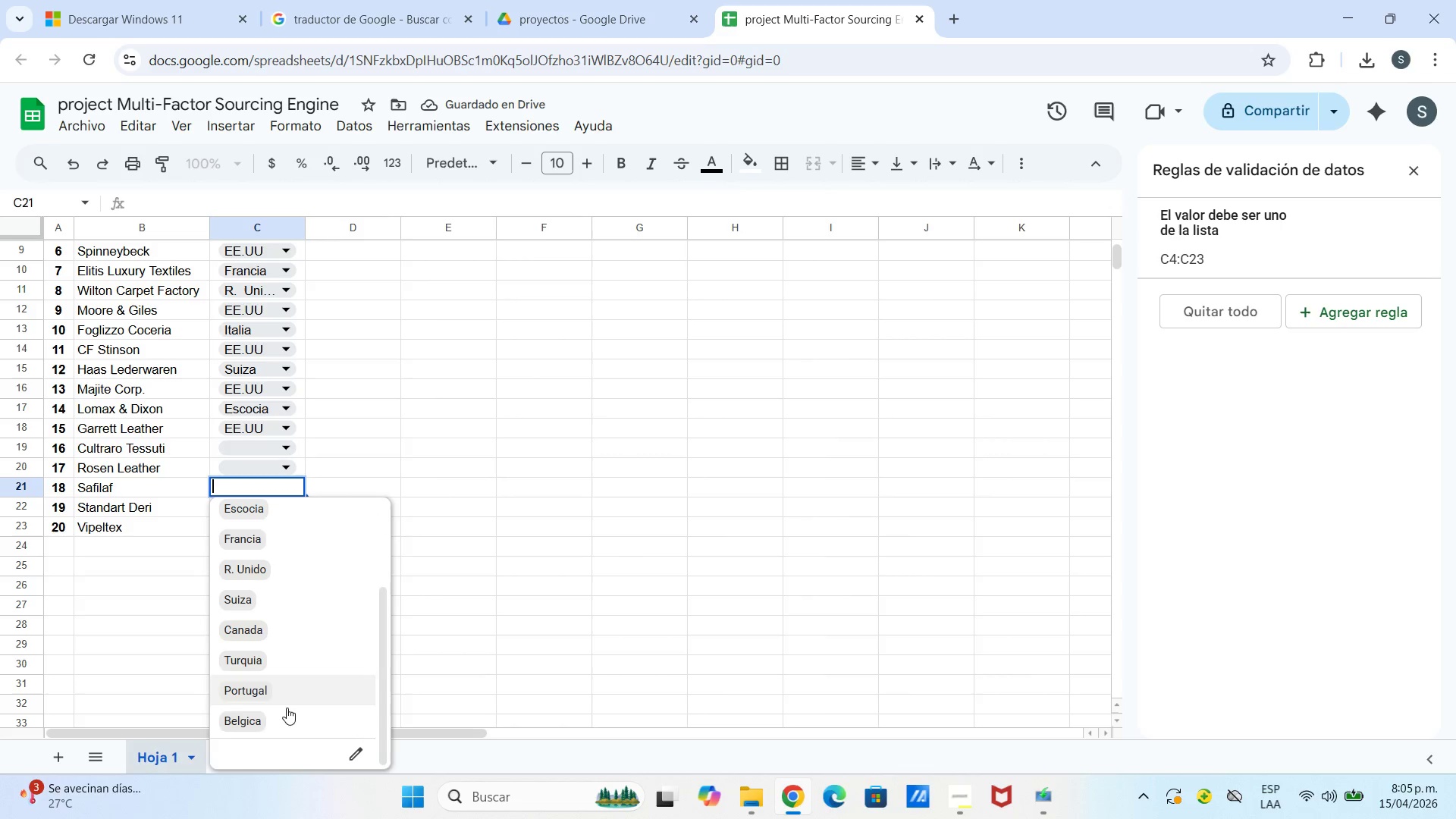 
left_click([287, 714])
 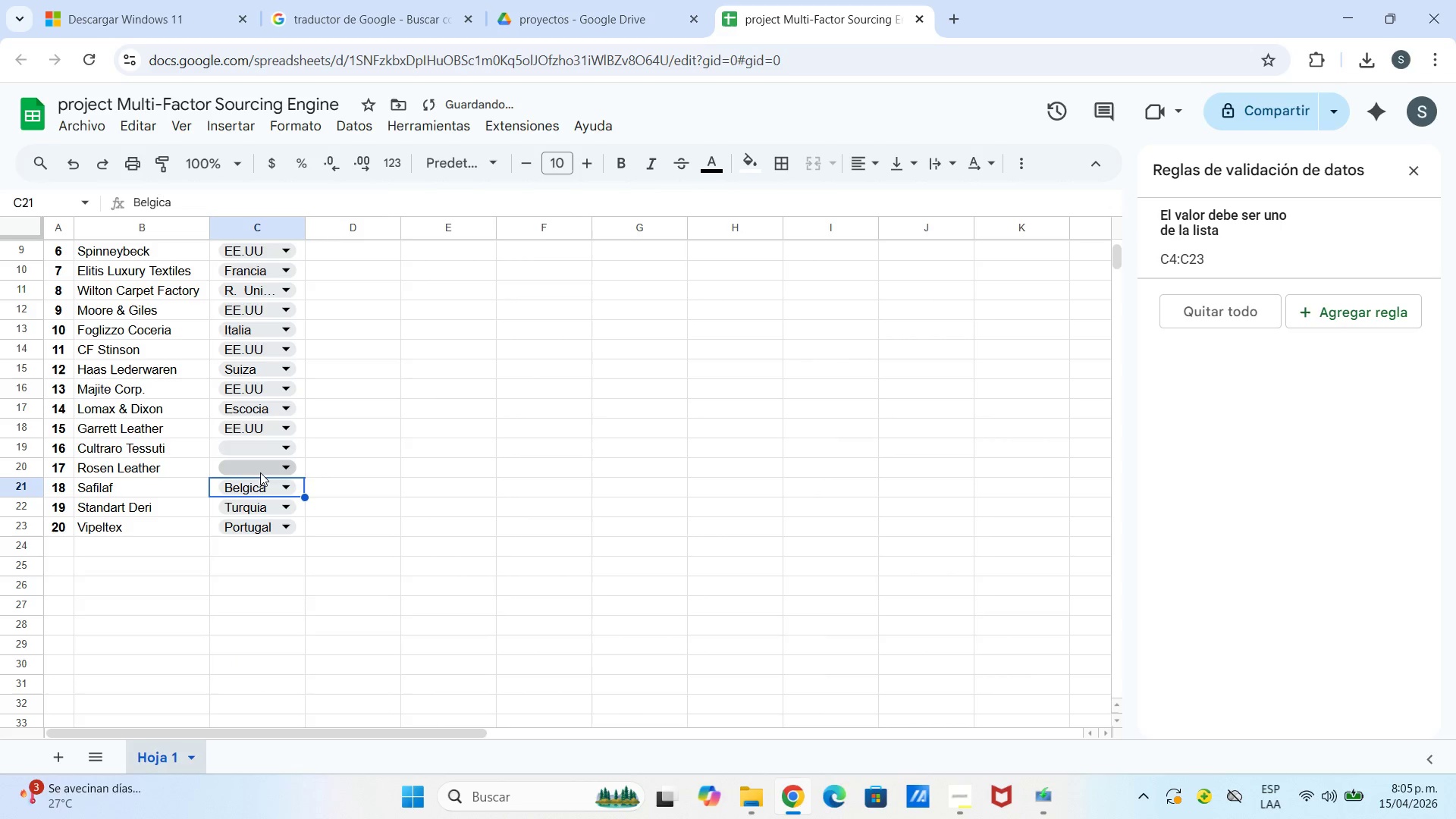 
left_click([260, 472])
 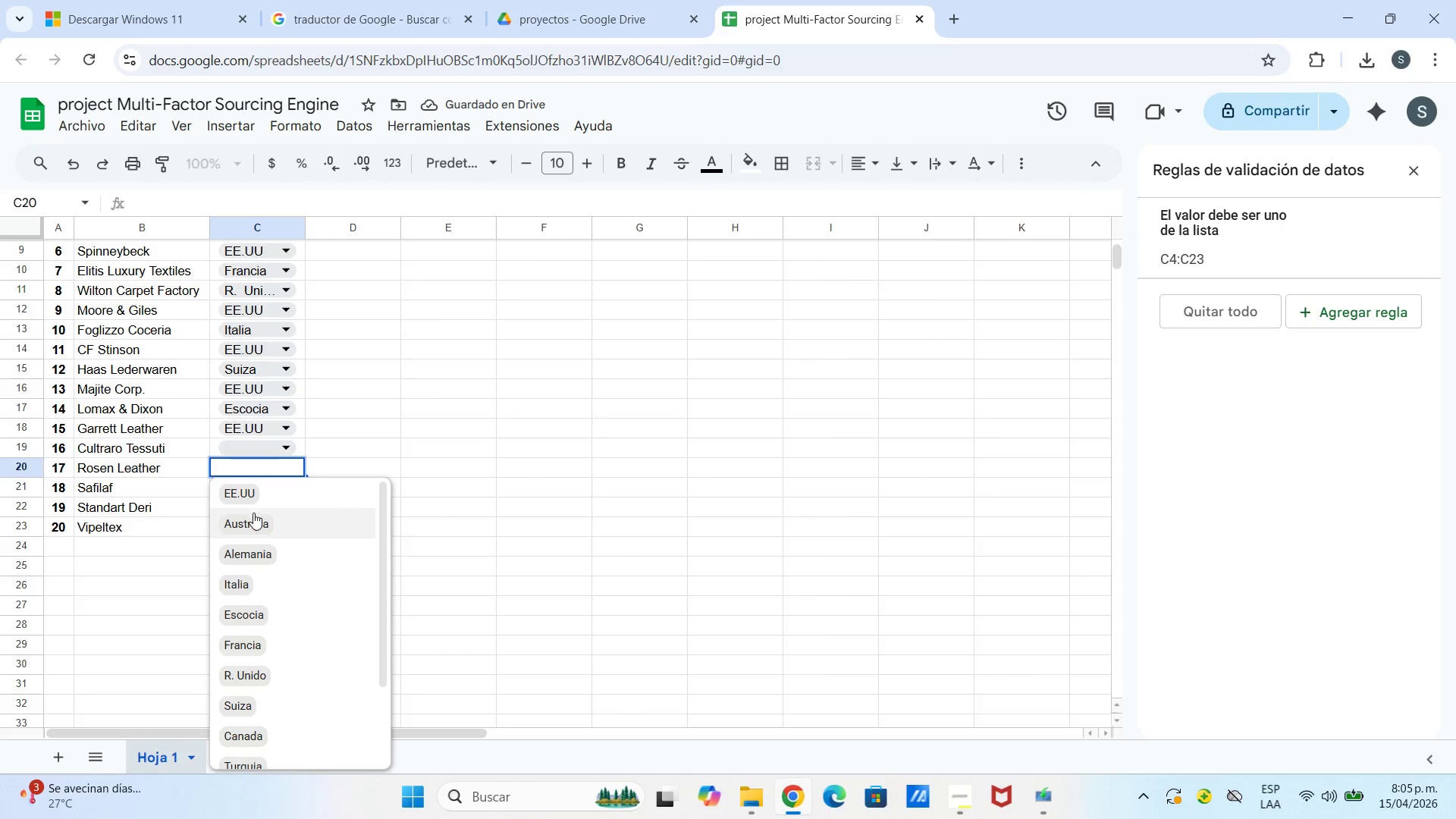 
scroll: coordinate [262, 680], scroll_direction: down, amount: 2.0
 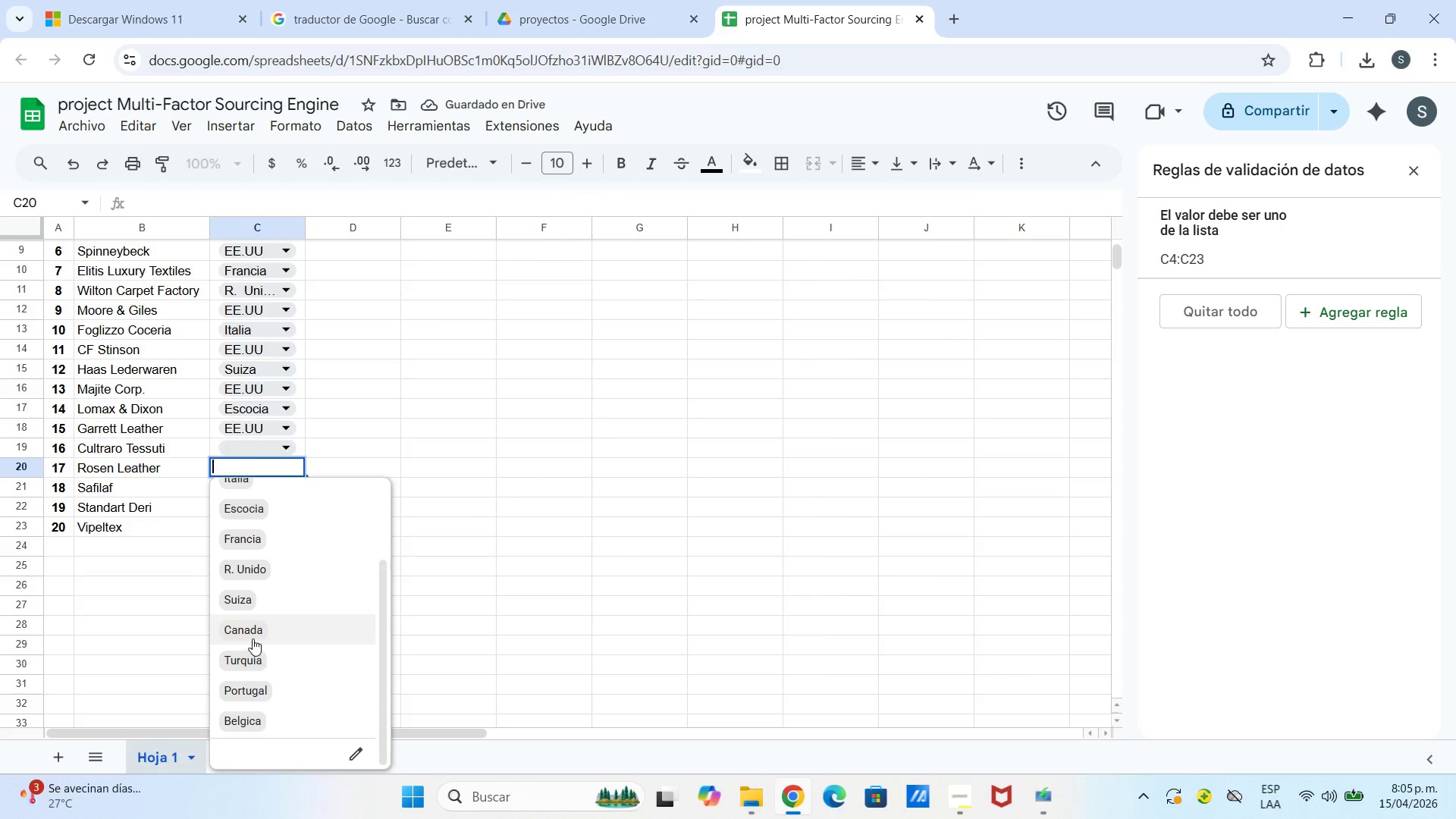 
left_click([253, 635])
 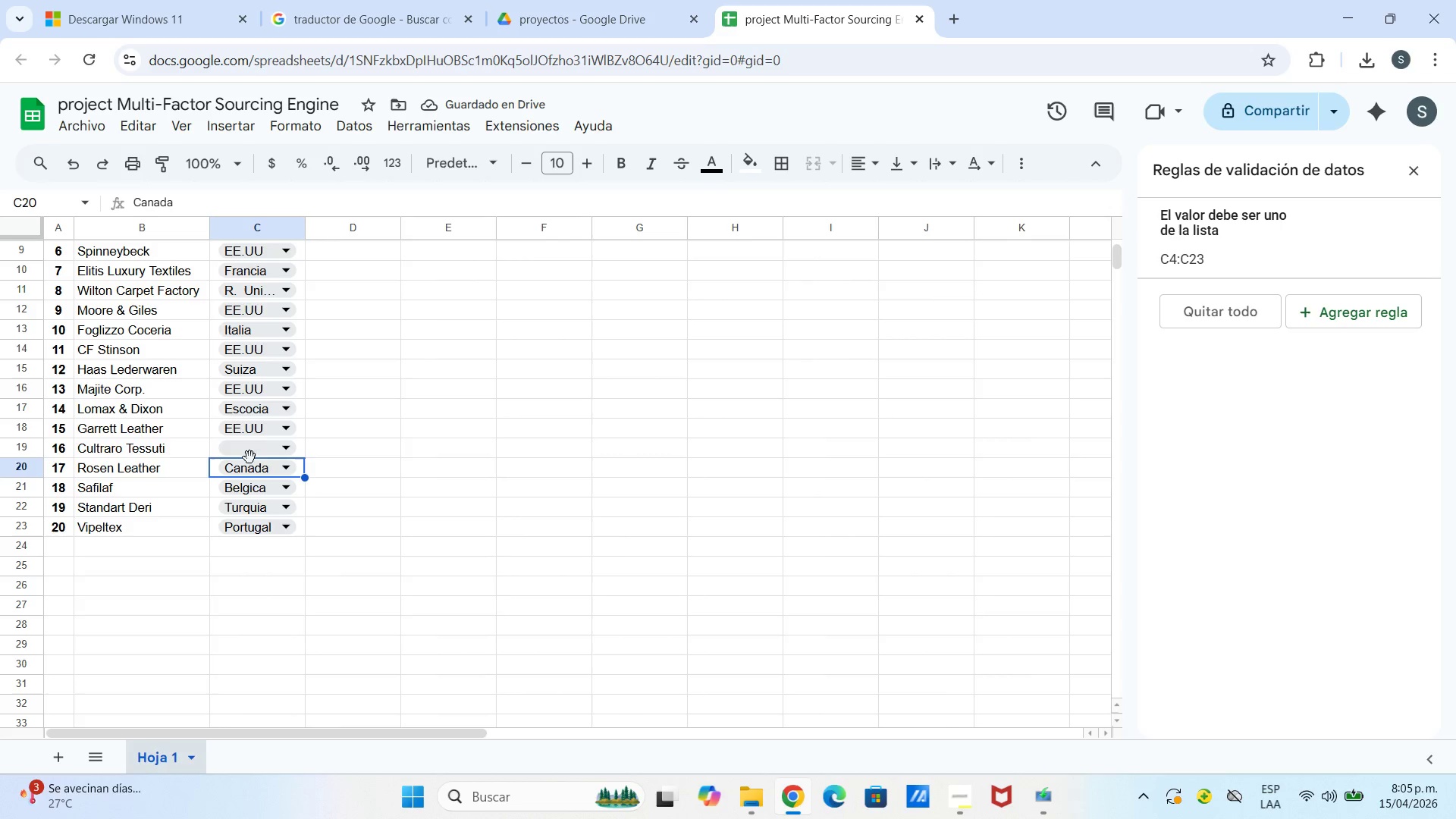 
wait(5.02)
 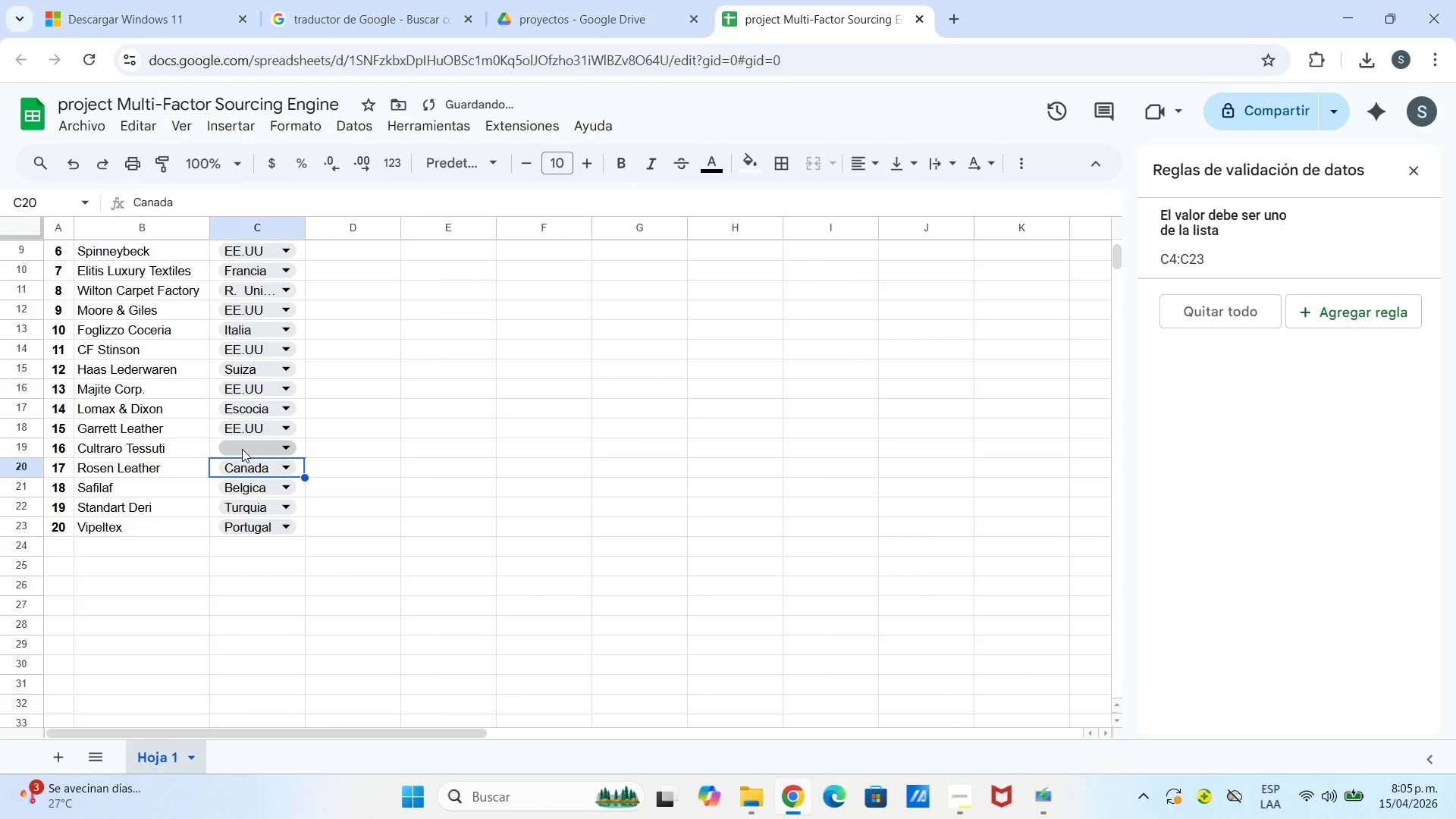 
left_click([245, 444])
 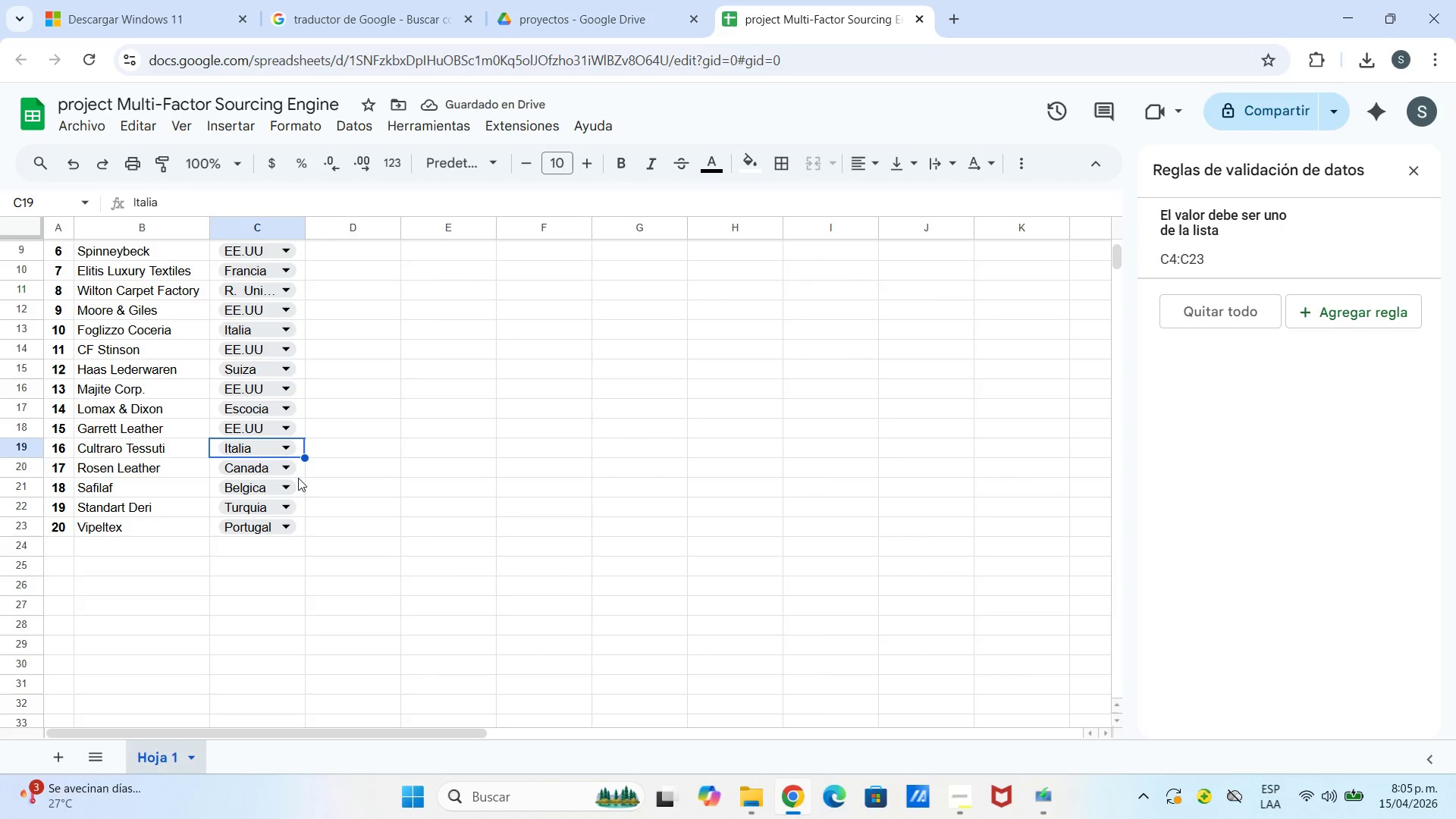 
scroll: coordinate [328, 349], scroll_direction: up, amount: 2.0
 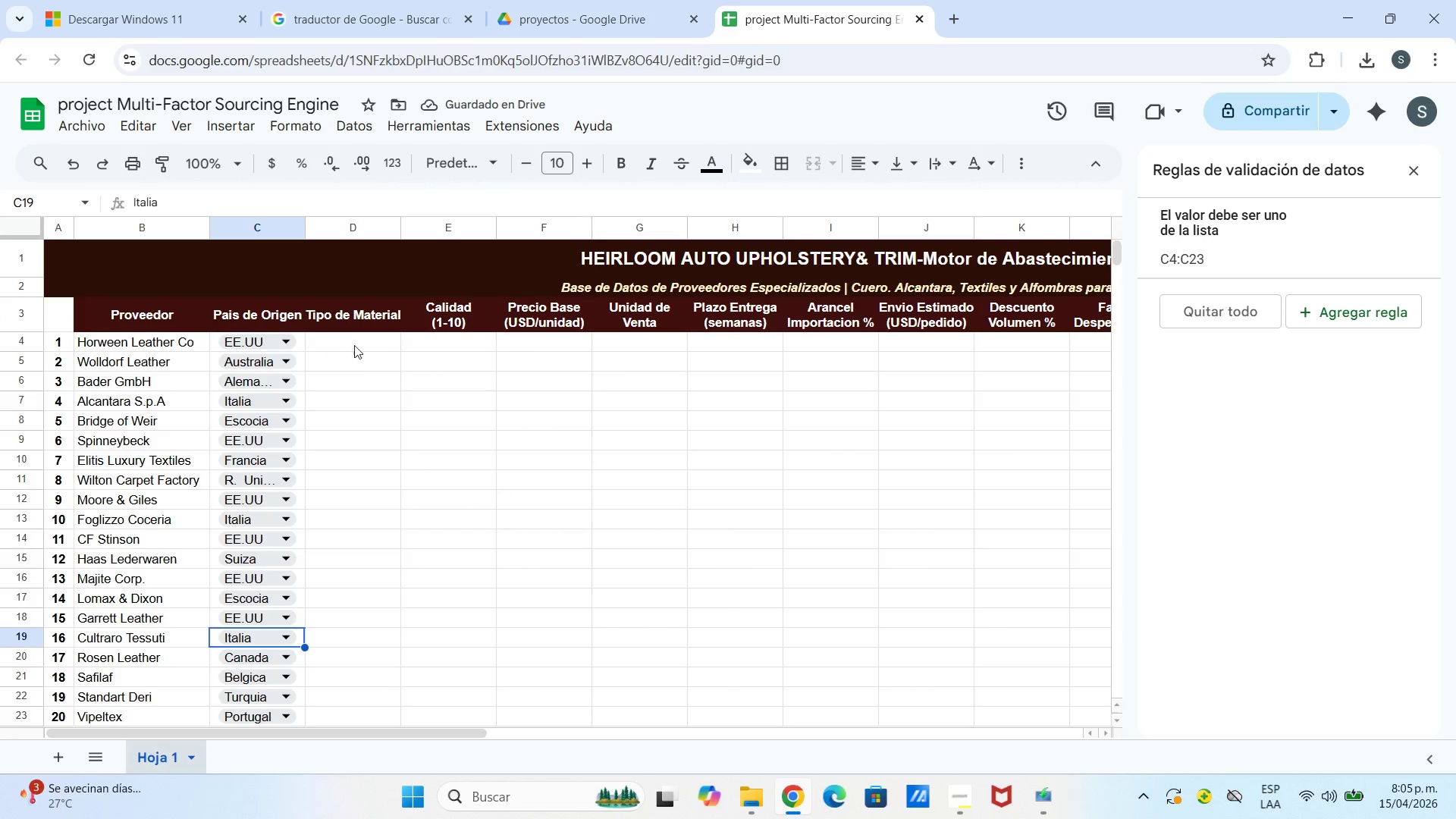 
left_click([345, 349])
 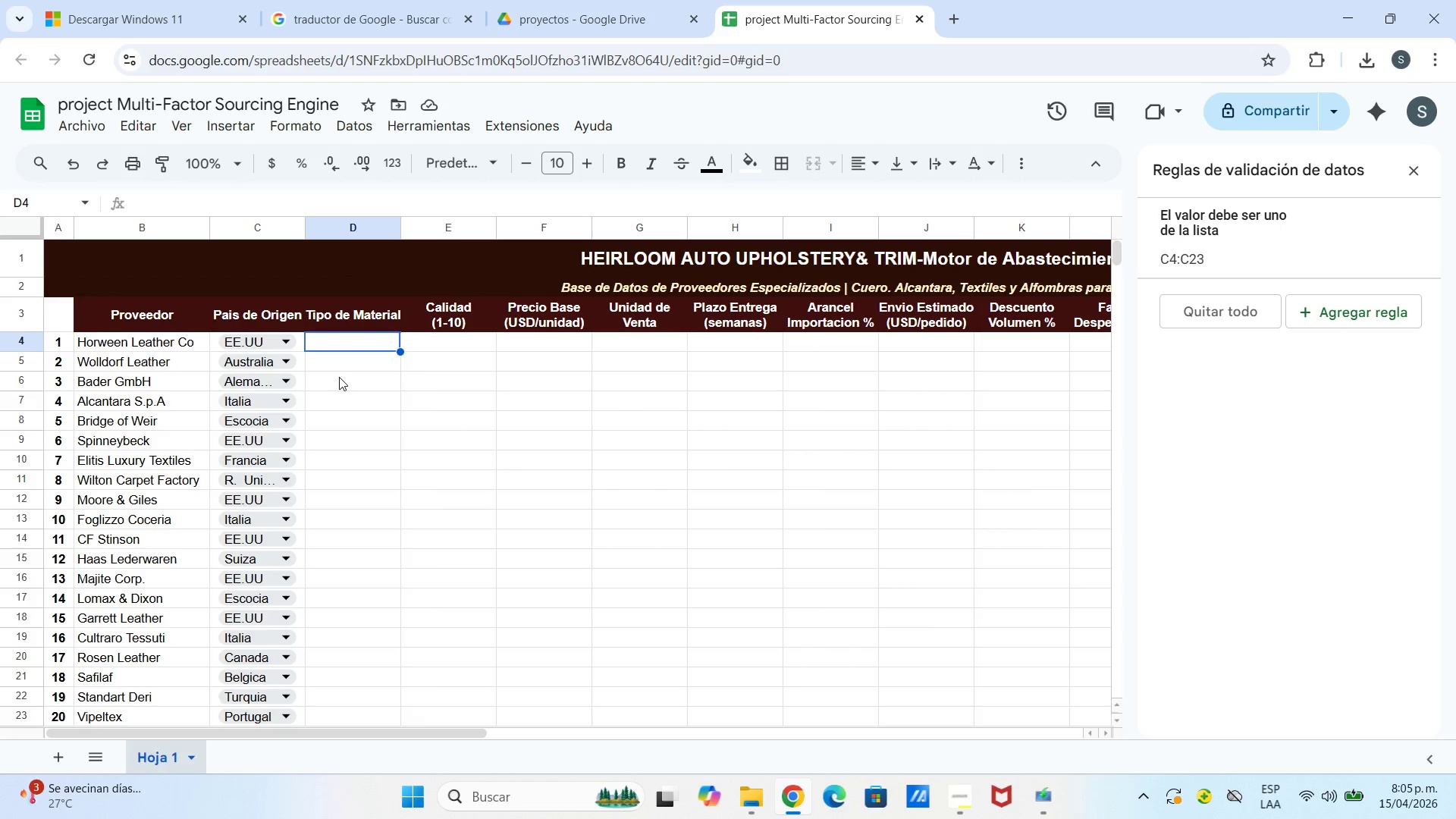 
right_click([348, 340])
 